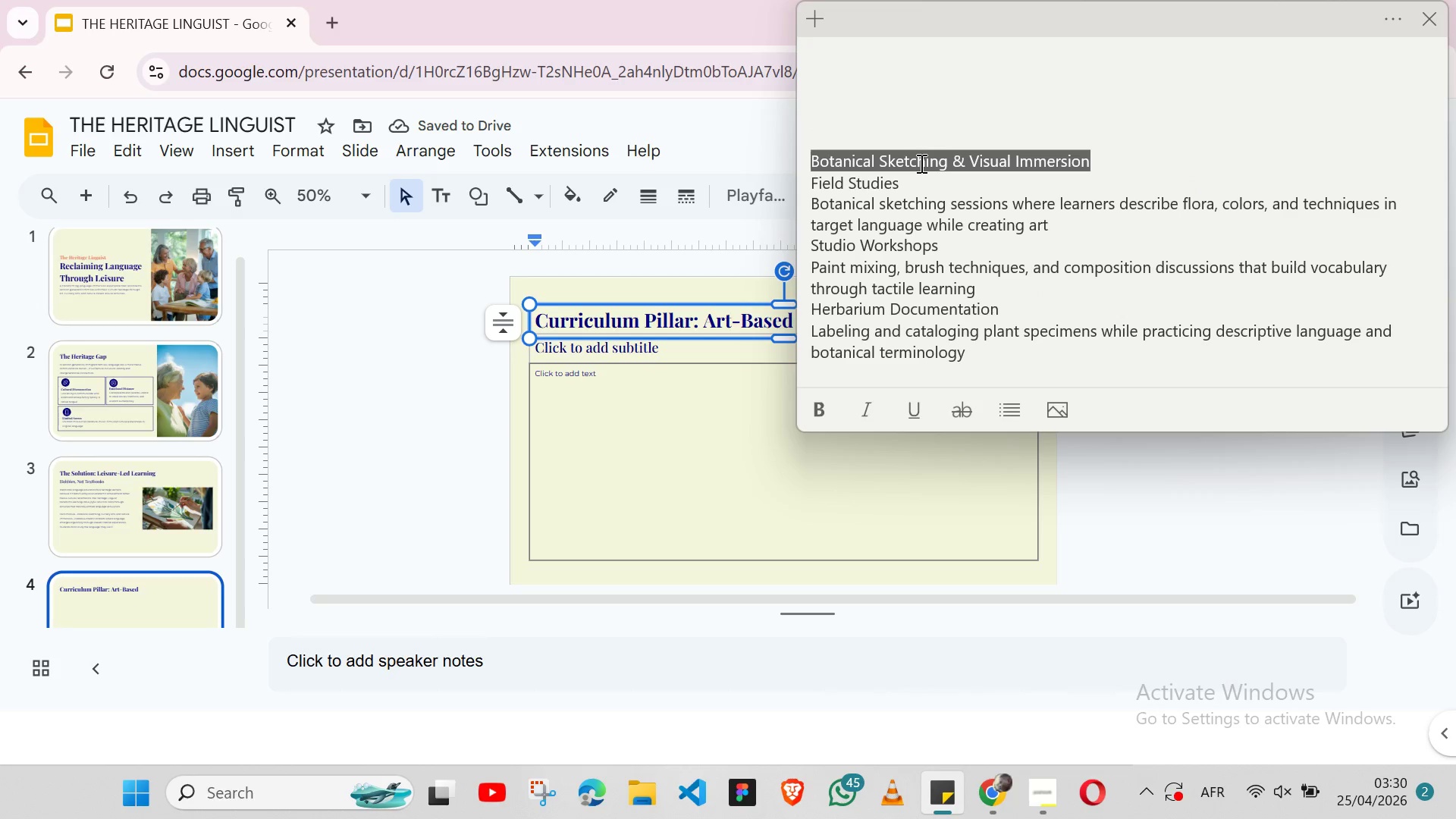 
key(Control+X)
 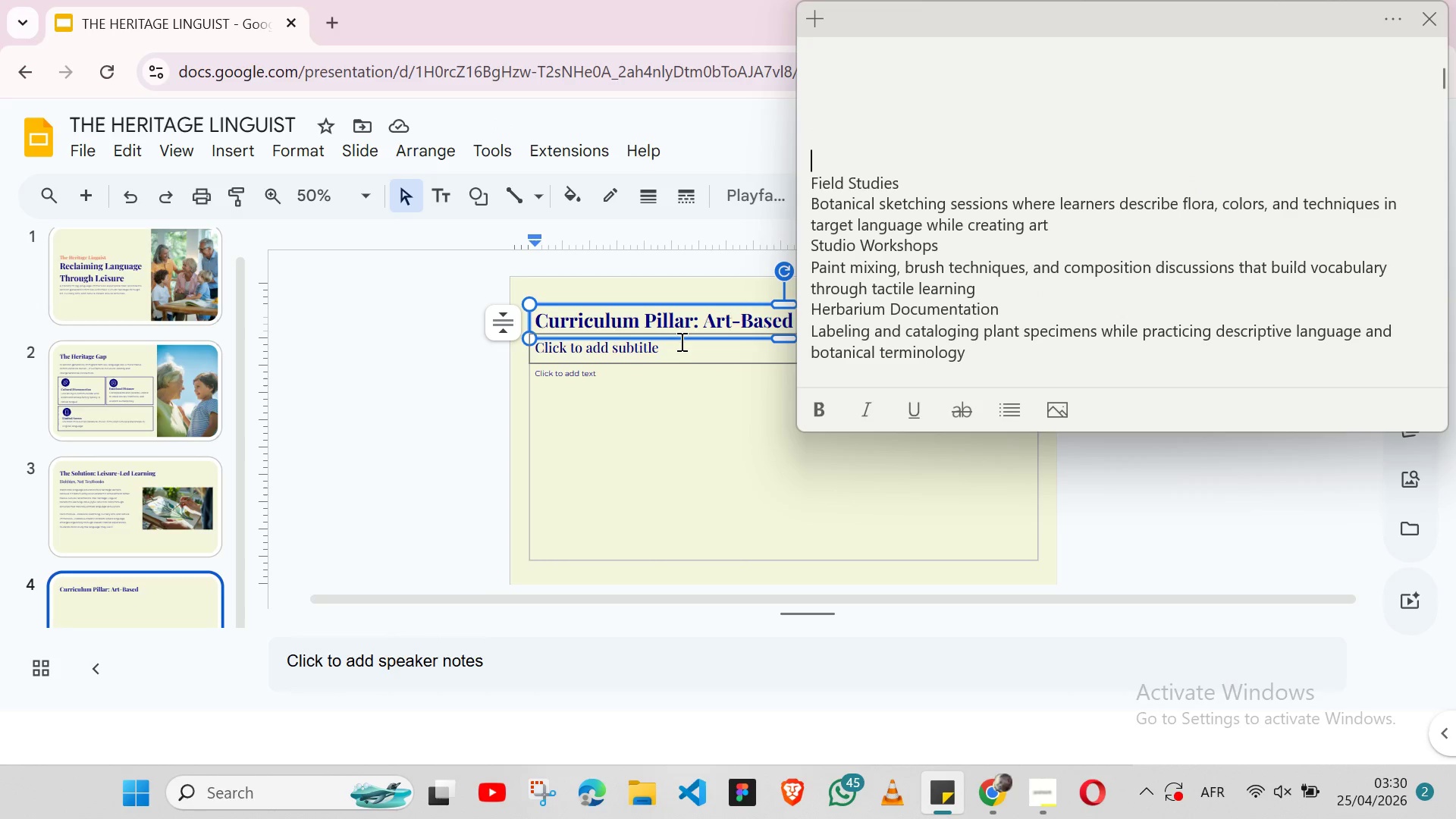 
left_click([668, 348])
 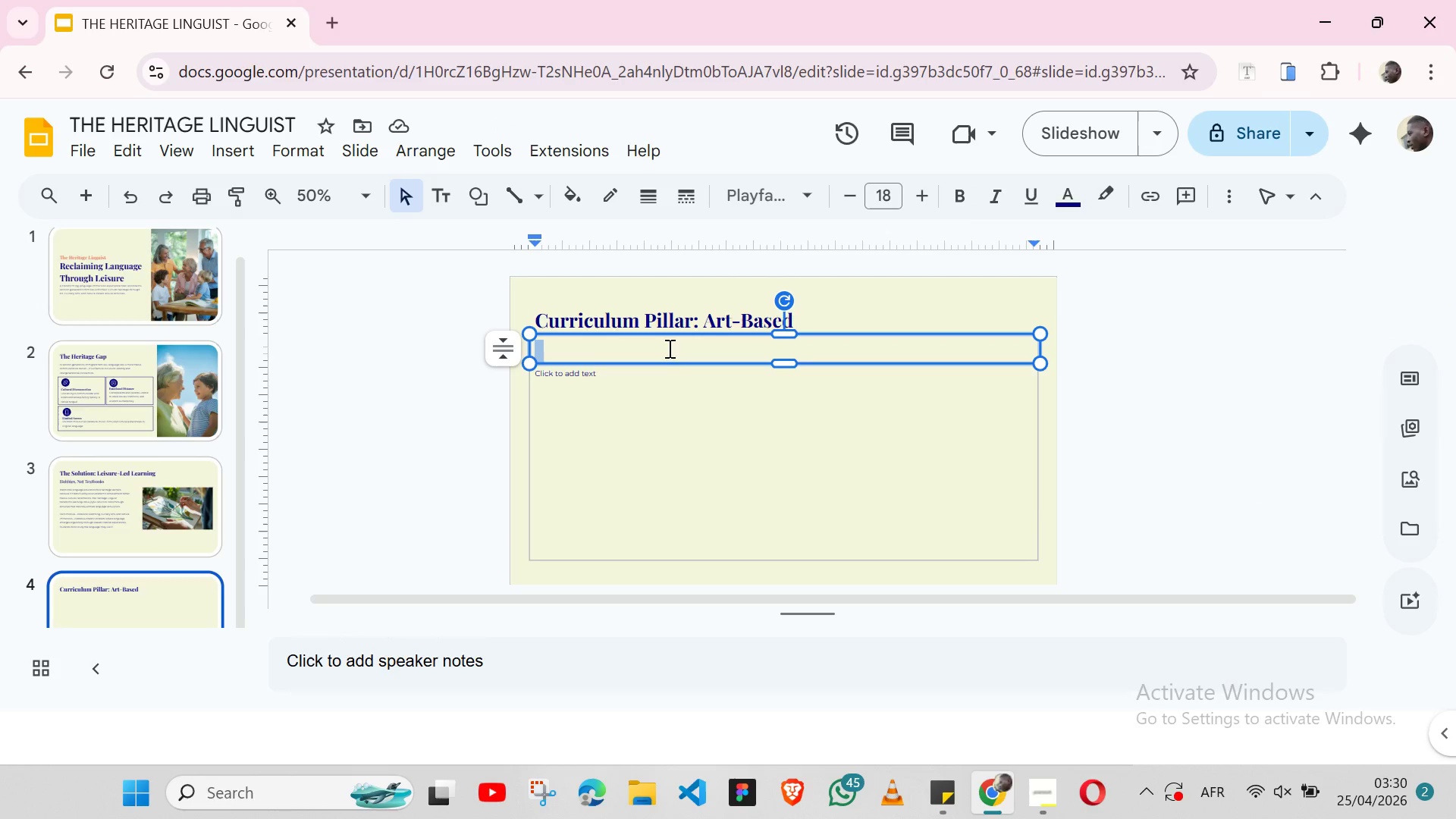 
key(Control+V)
 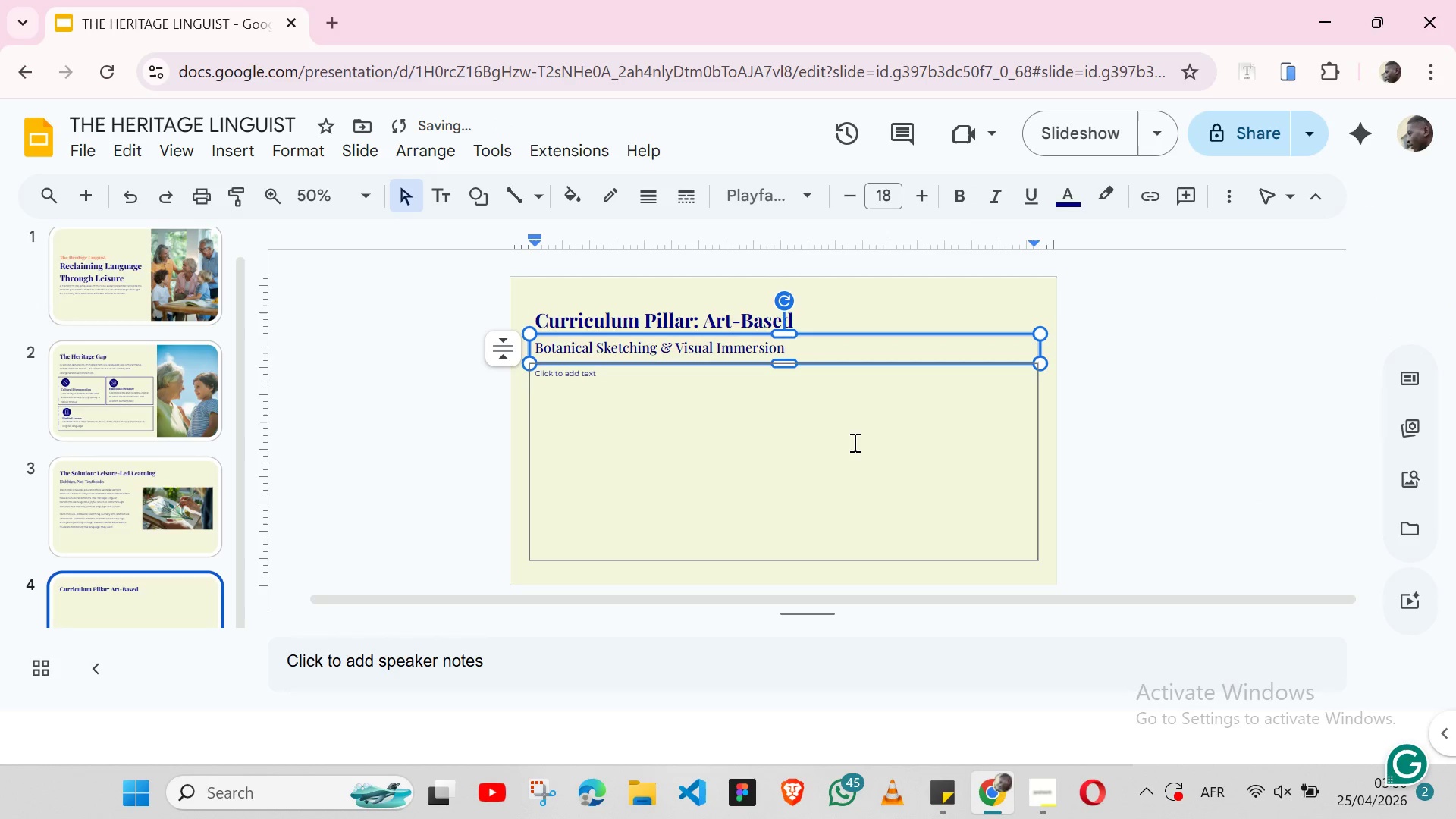 
left_click([853, 453])
 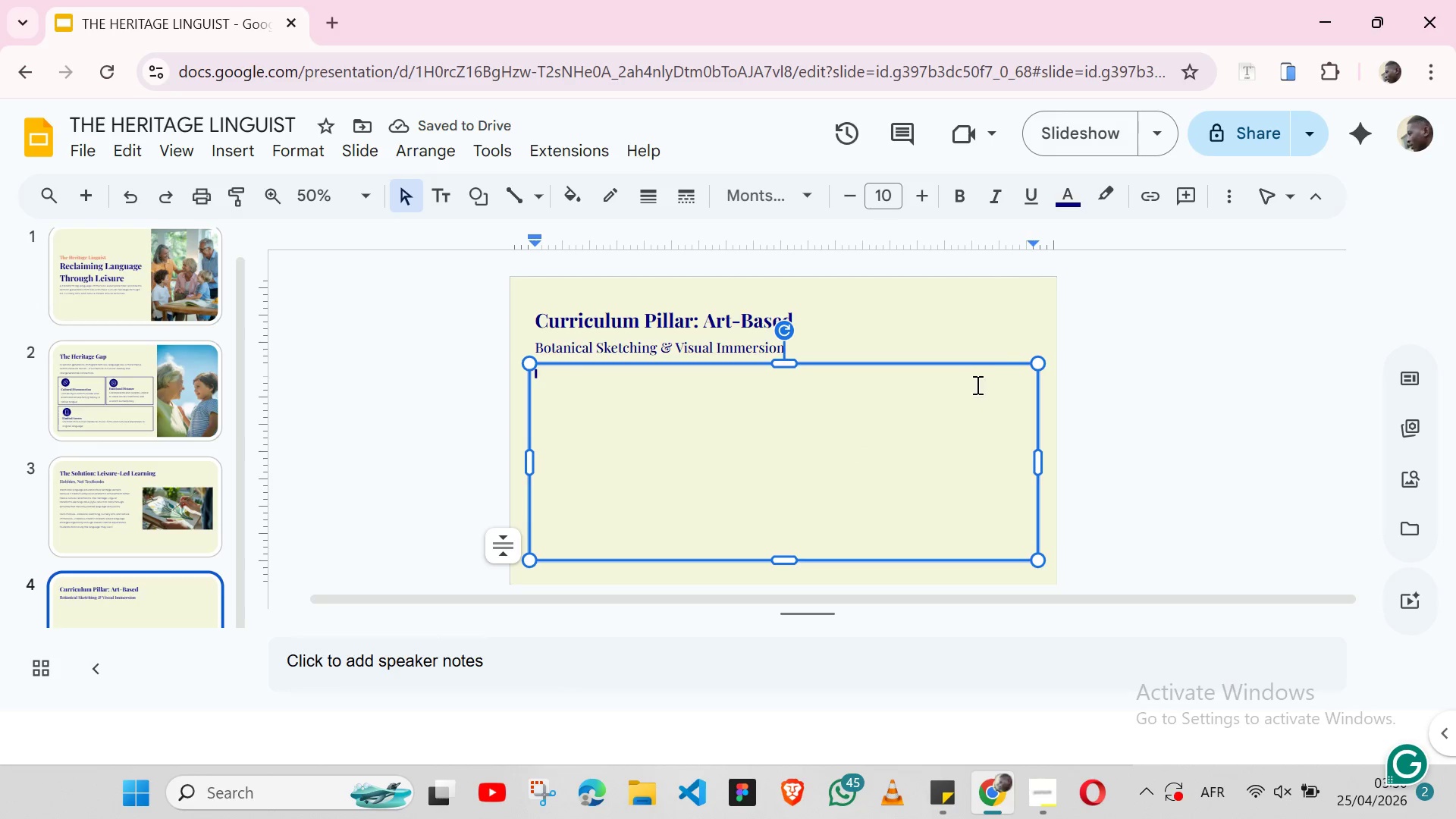 
left_click([1004, 364])
 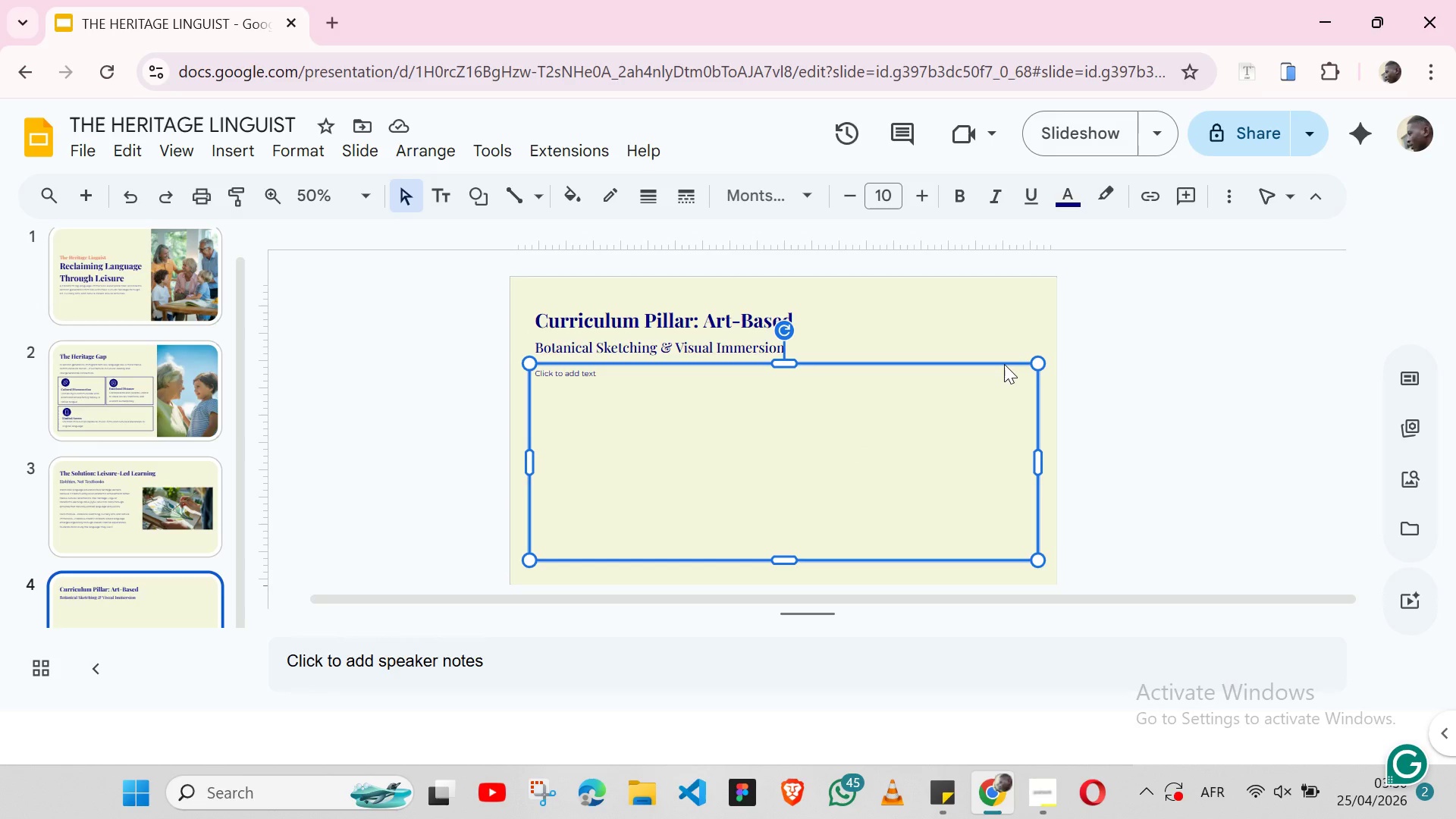 
wait(16.84)
 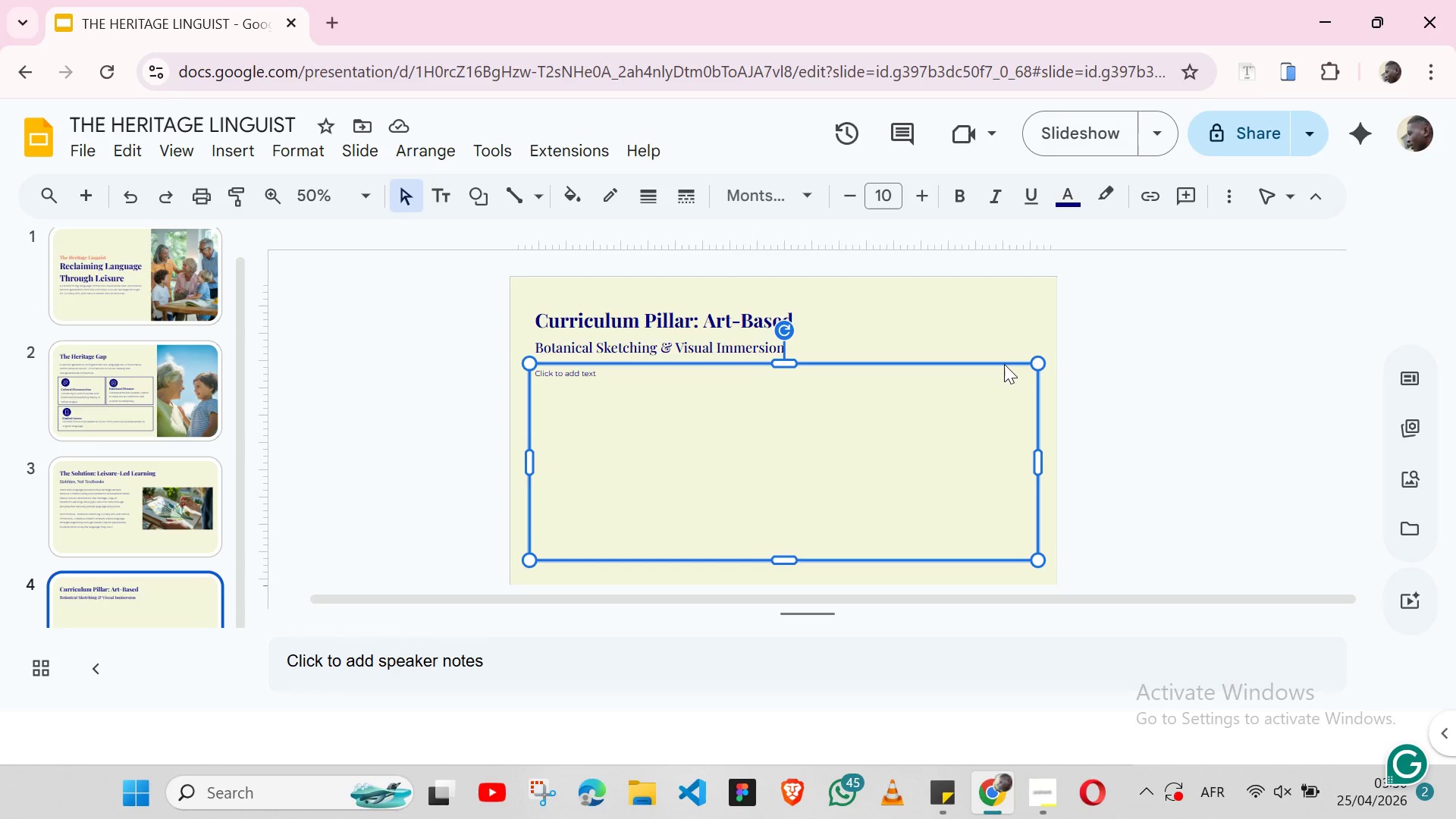 
left_click([237, 146])
 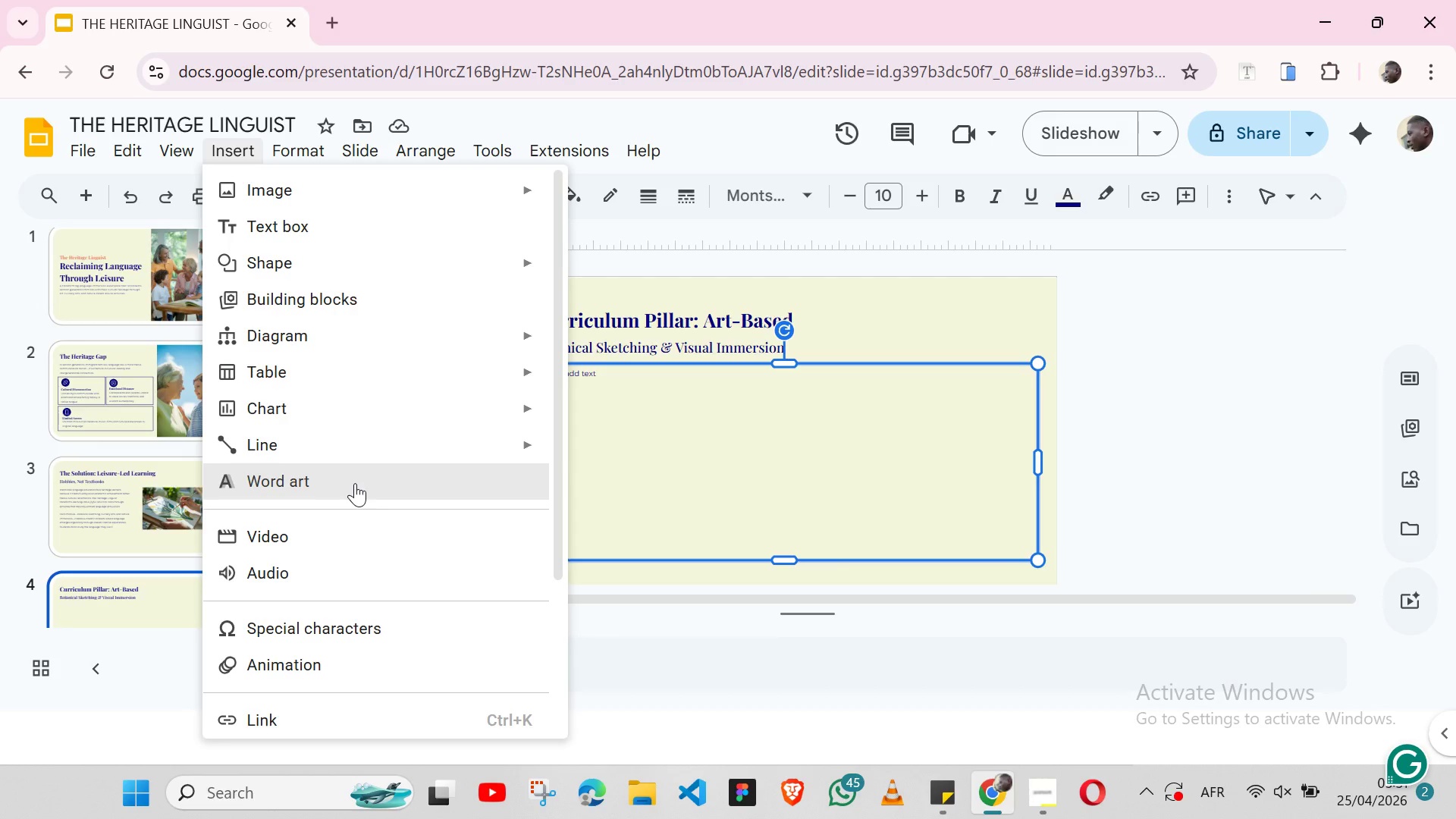 
mouse_move([450, 372])
 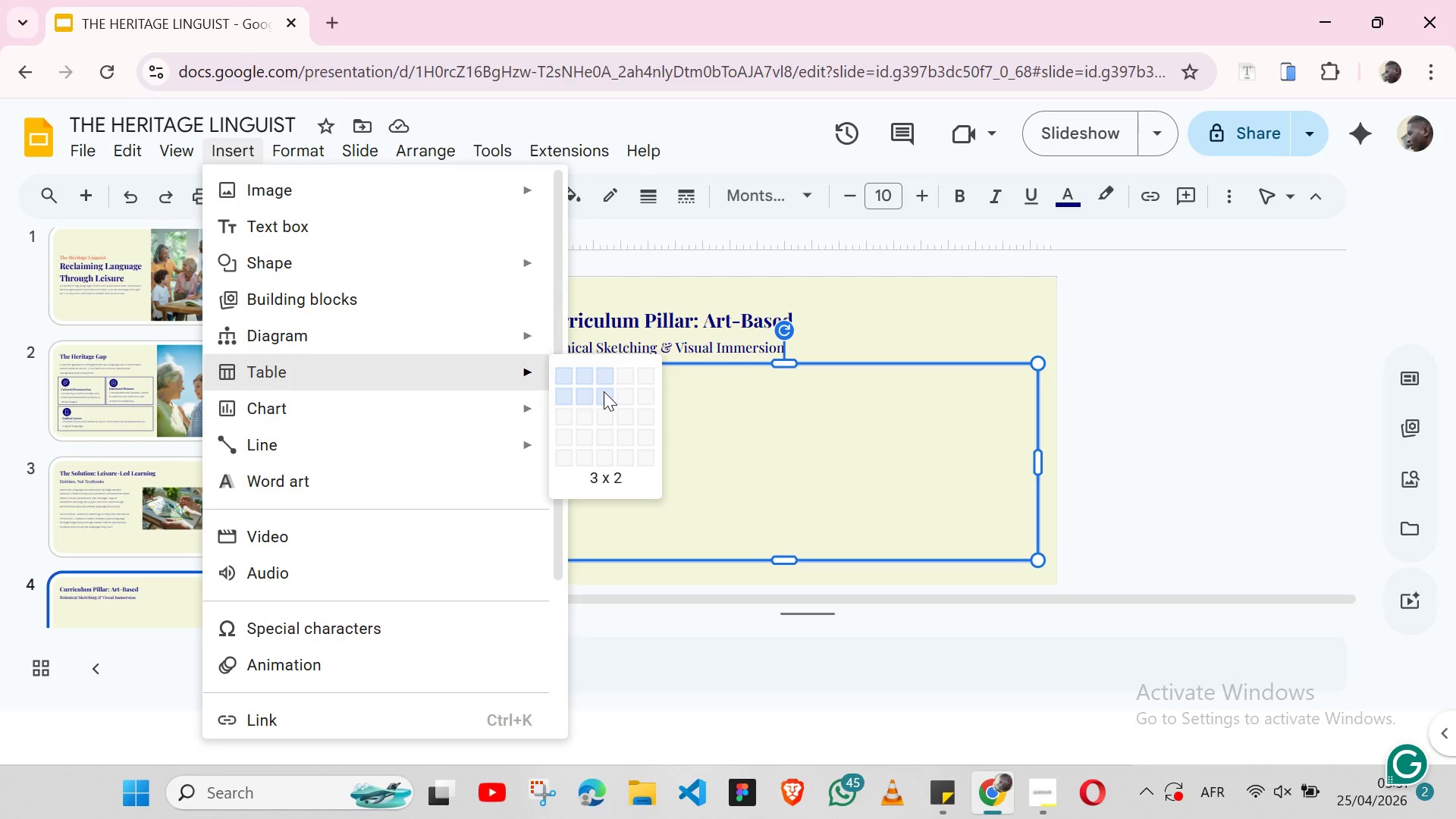 
wait(5.77)
 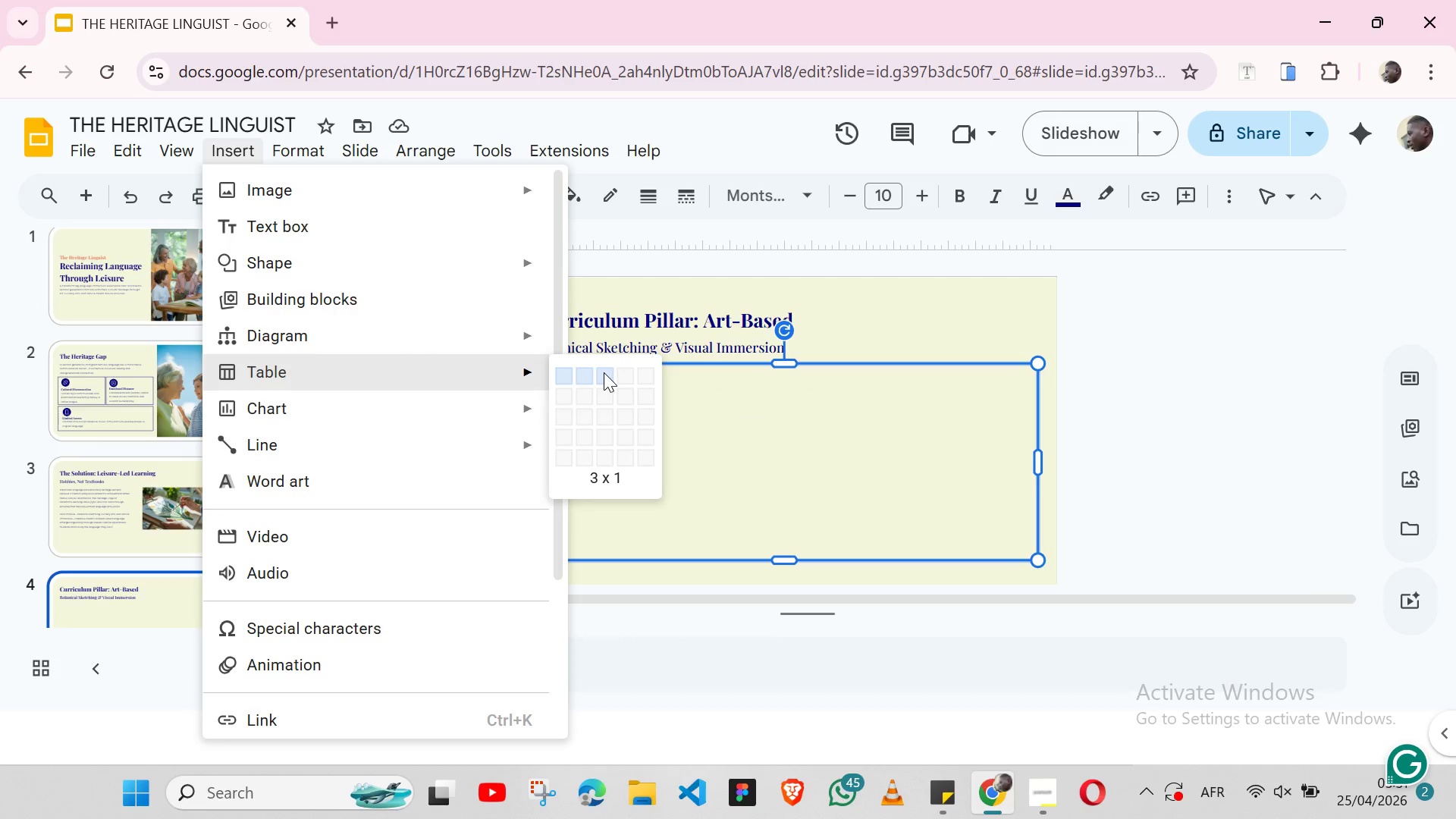 
left_click([602, 375])
 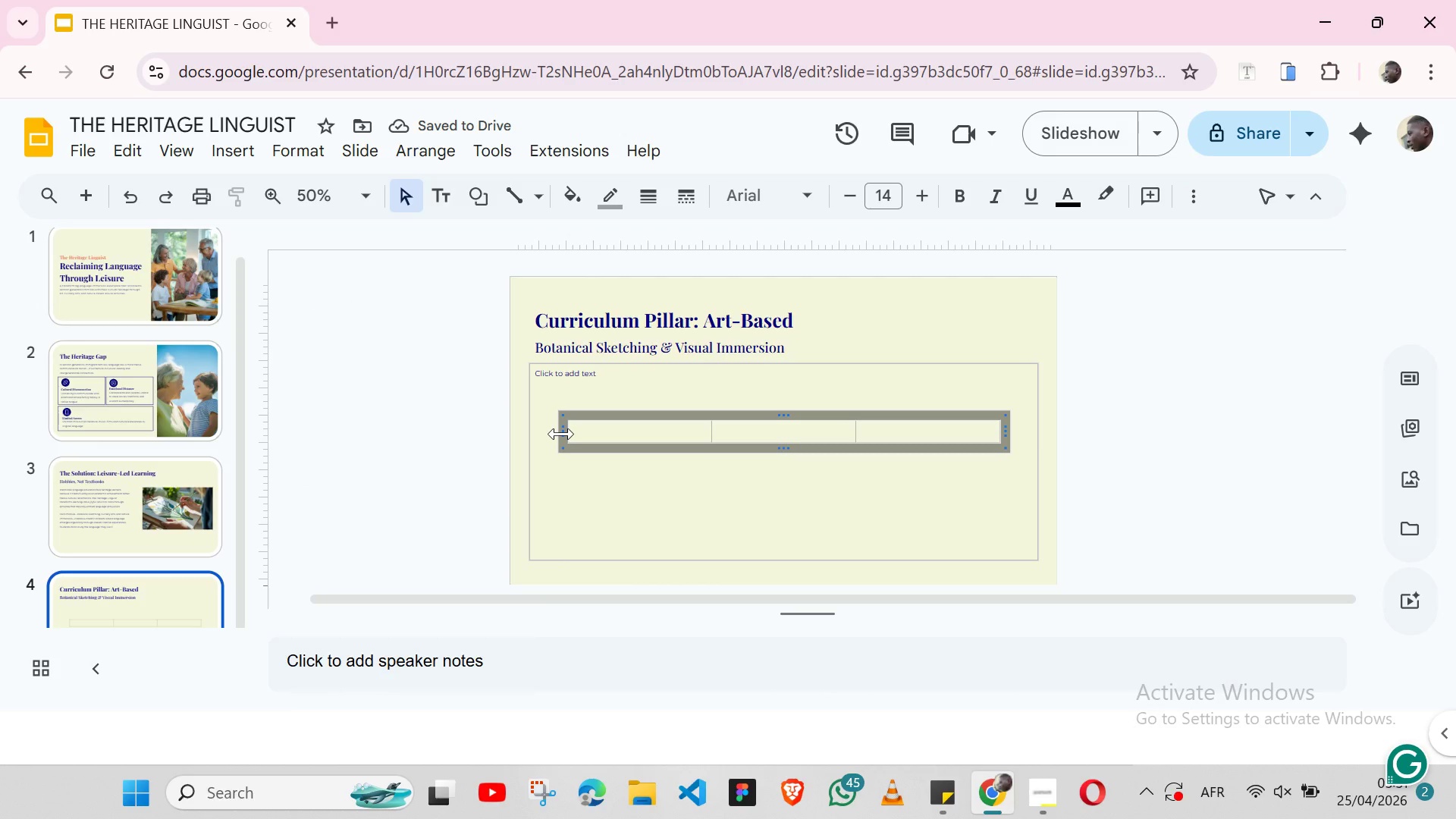 
left_click_drag(start_coordinate=[561, 434], to_coordinate=[522, 429])
 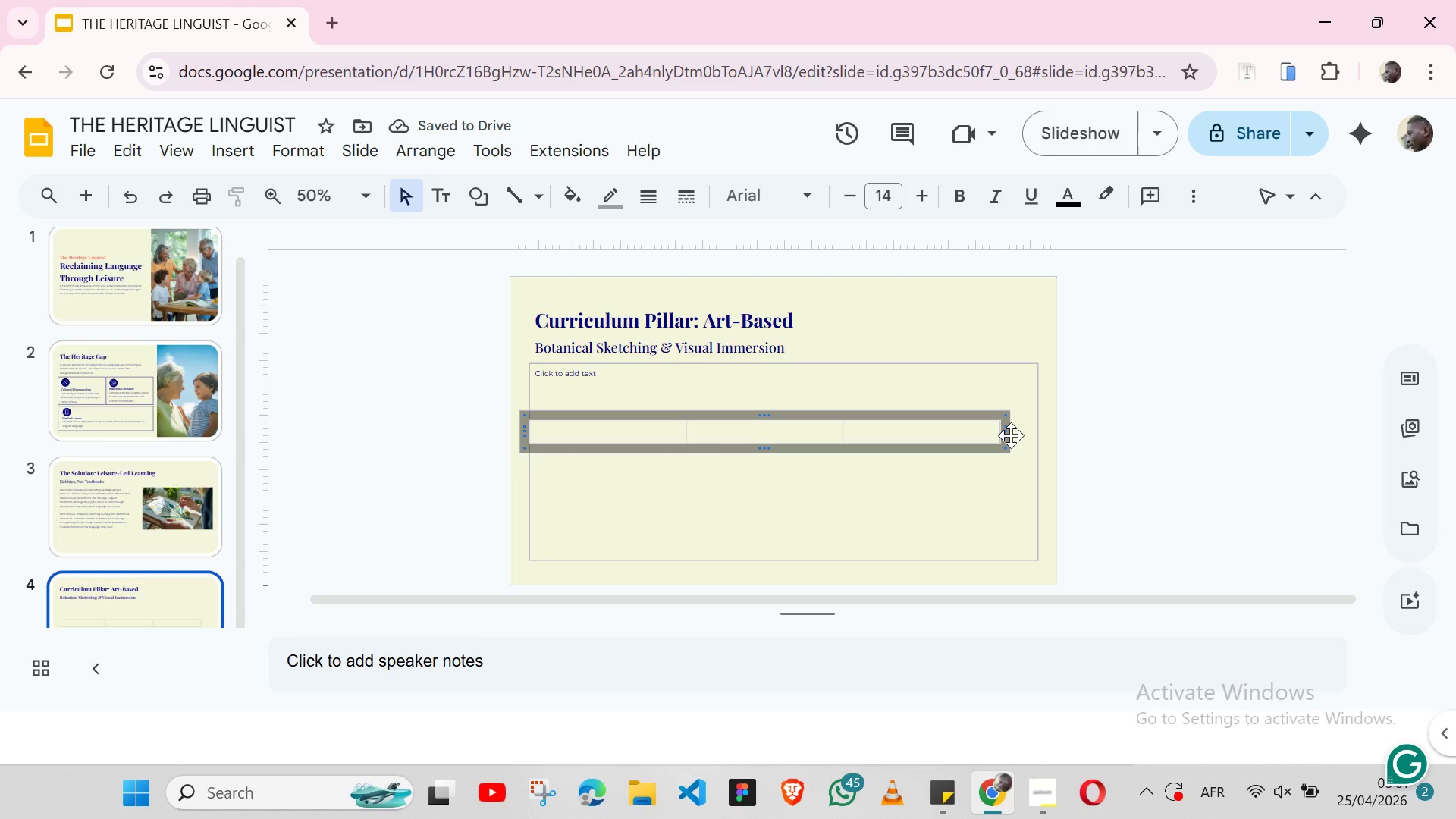 
left_click_drag(start_coordinate=[1005, 427], to_coordinate=[1040, 427])
 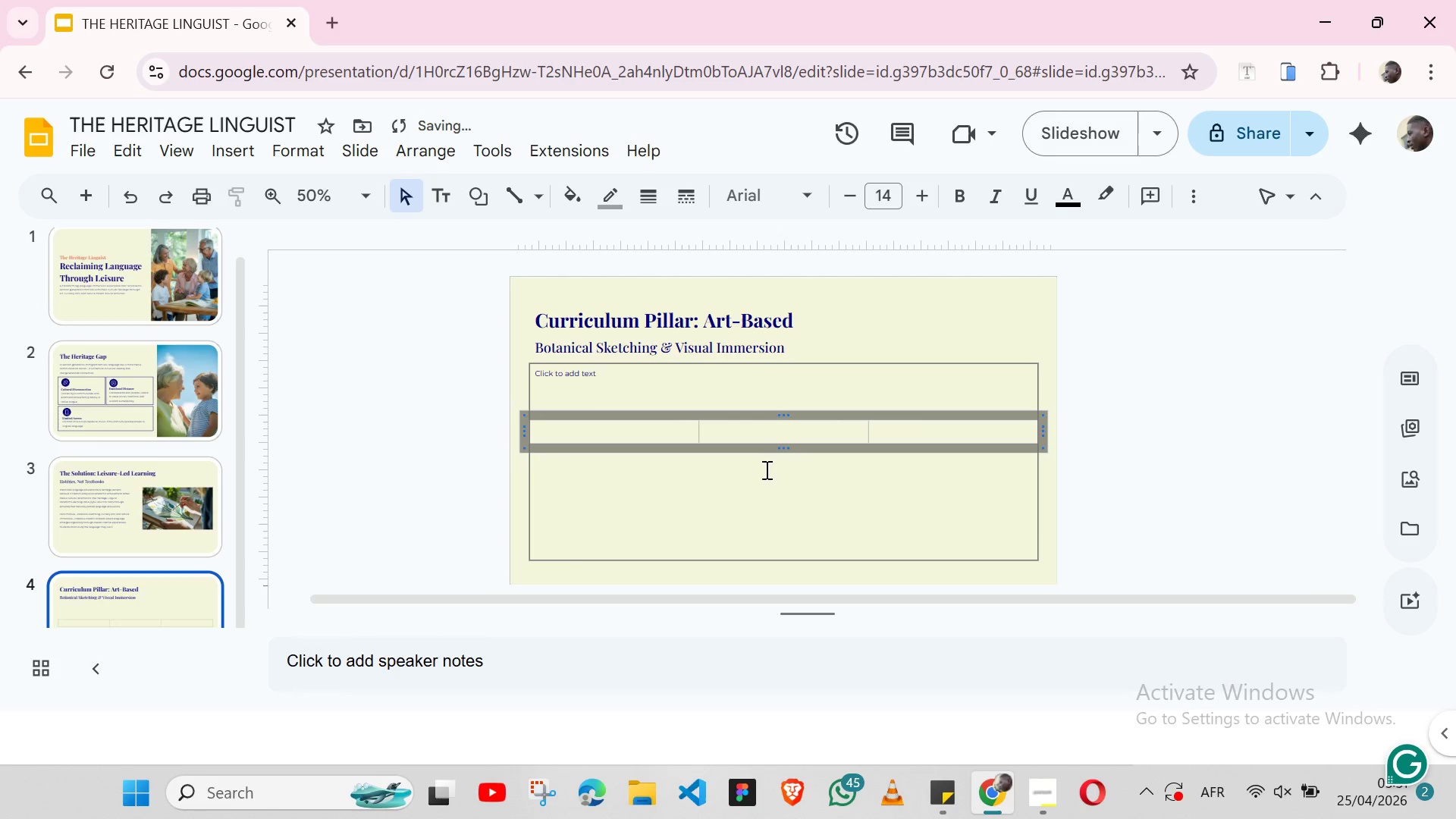 
left_click([757, 476])
 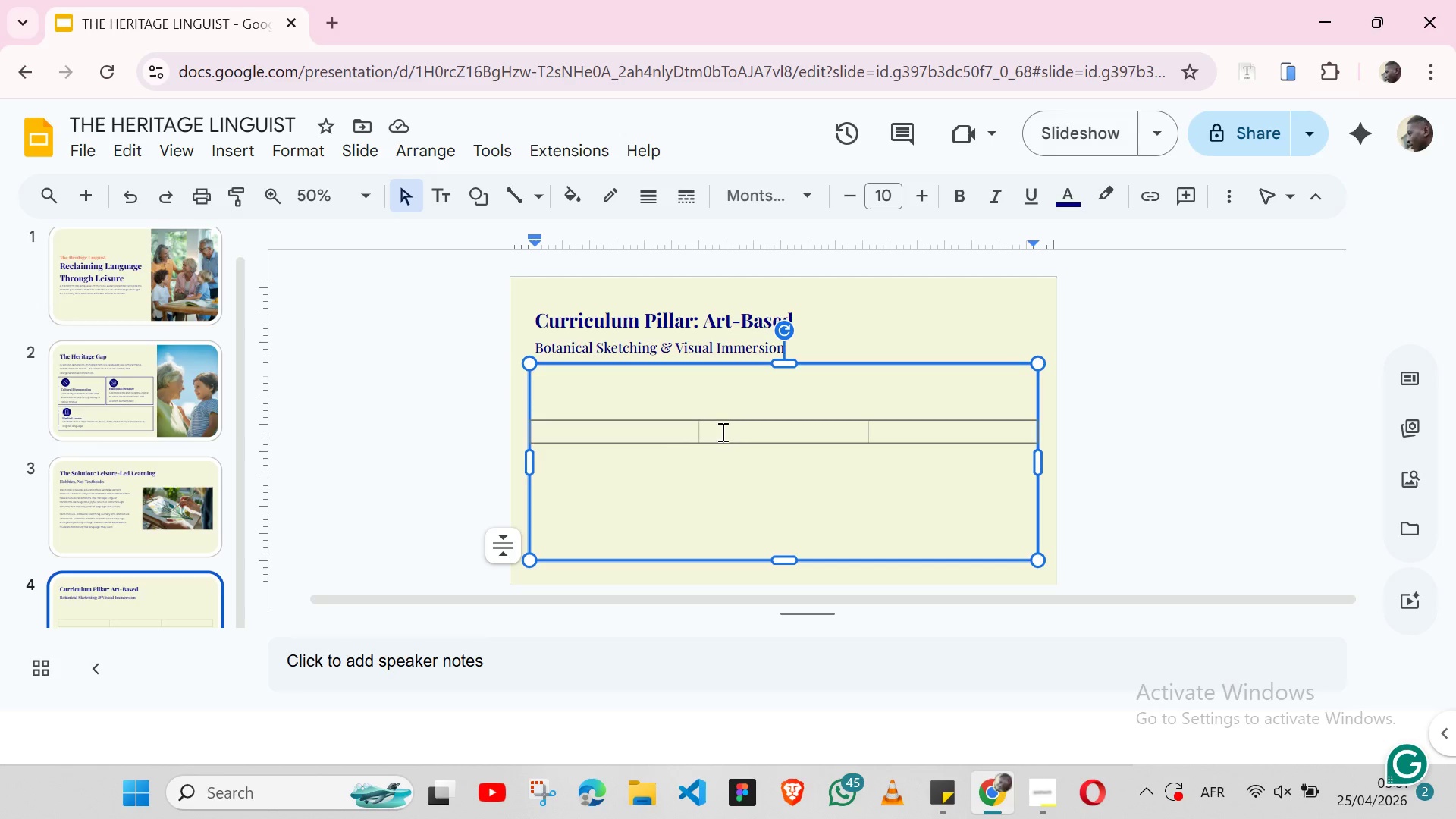 
wait(5.06)
 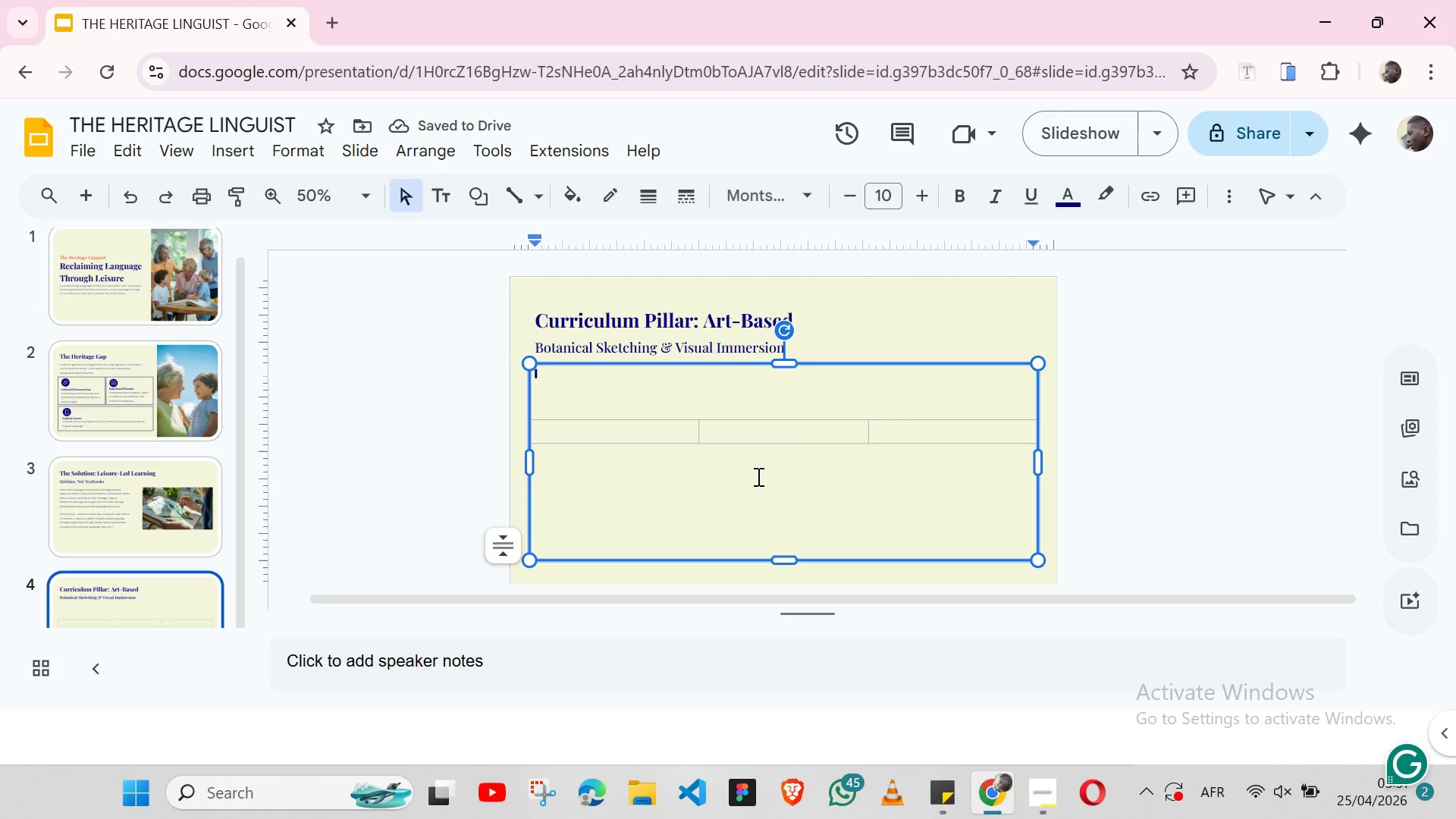 
left_click([715, 419])
 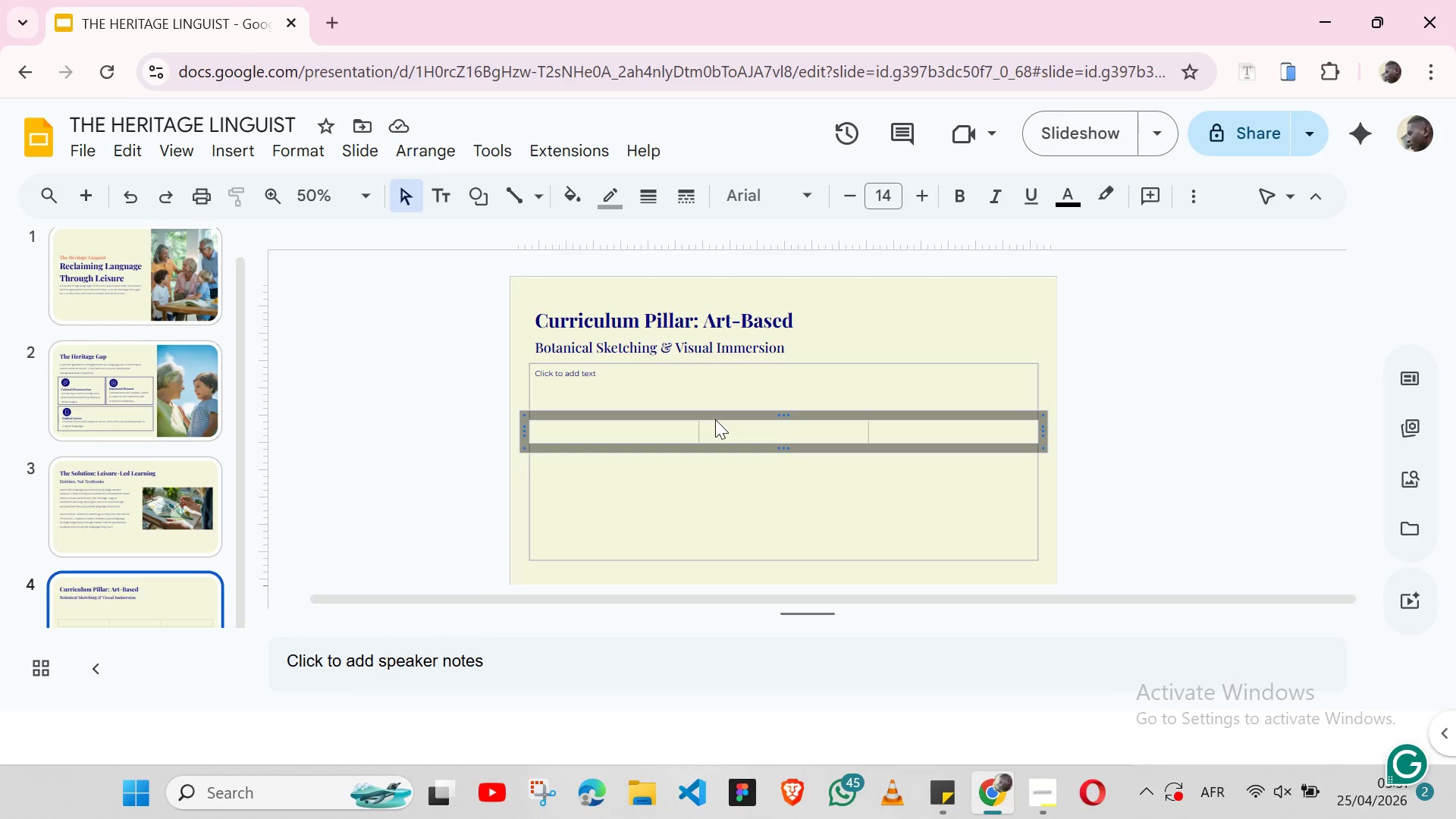 
key(Shift+ArrowUp)
 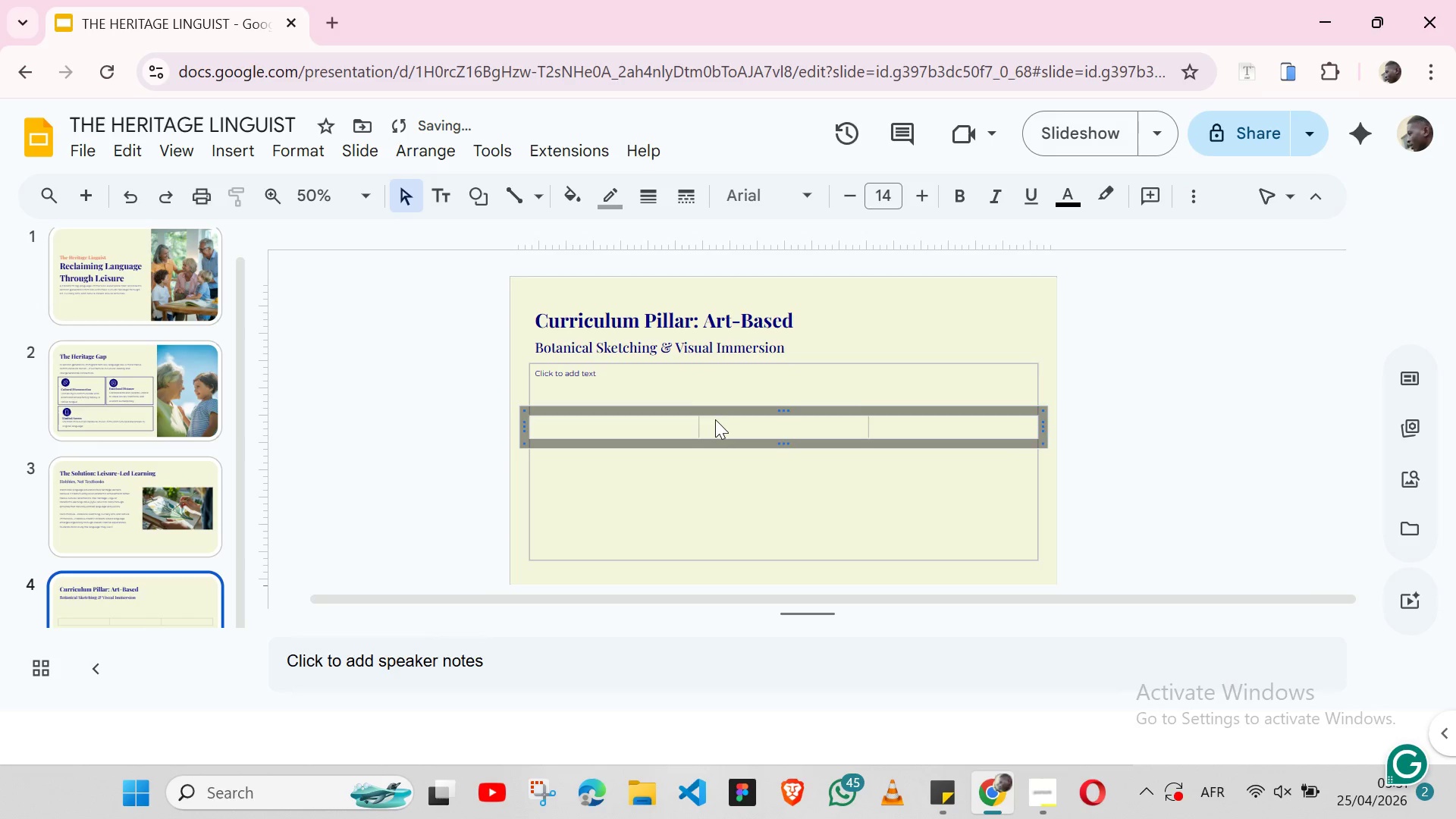 
key(Shift+ArrowUp)
 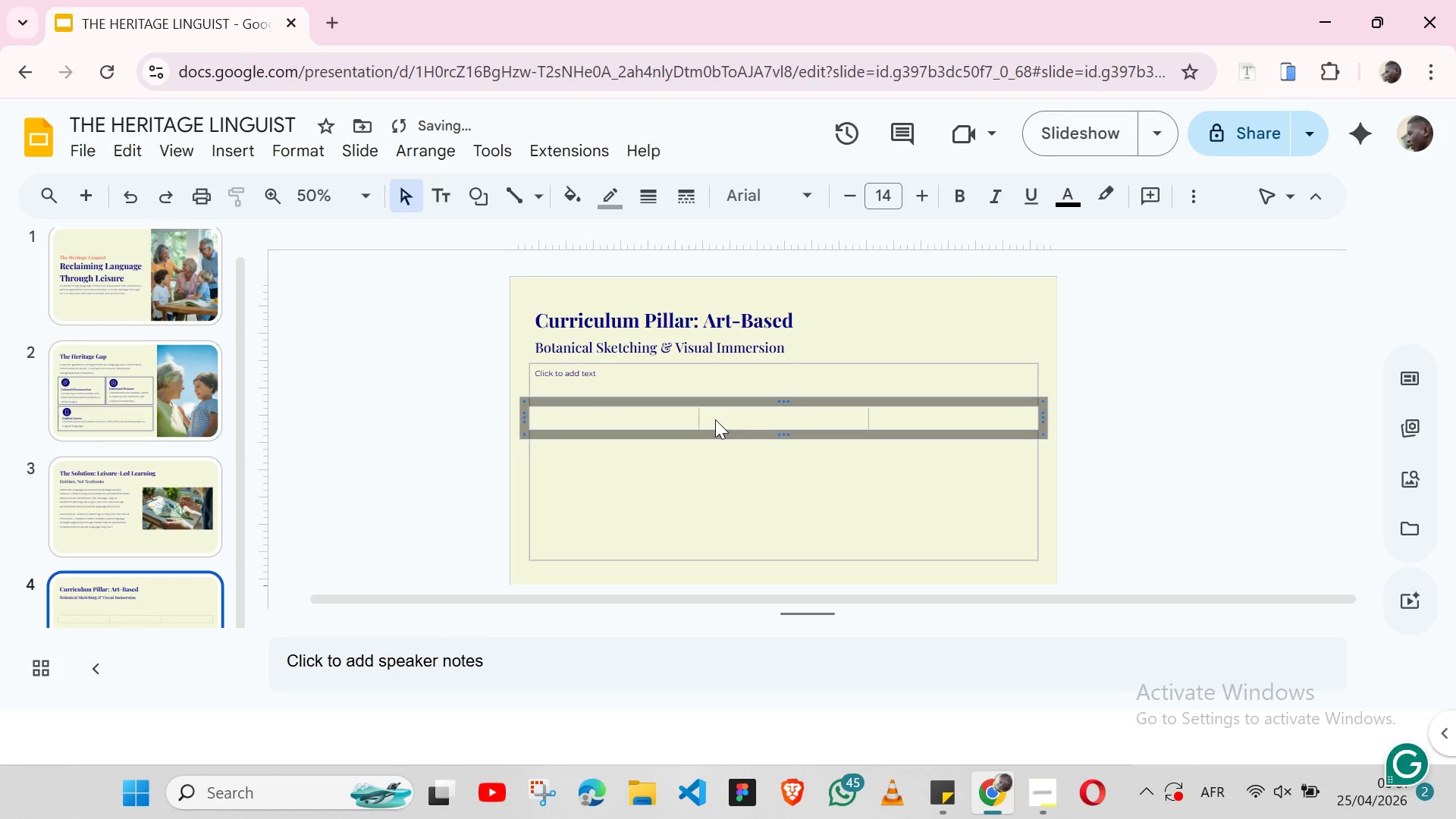 
key(Shift+ArrowUp)
 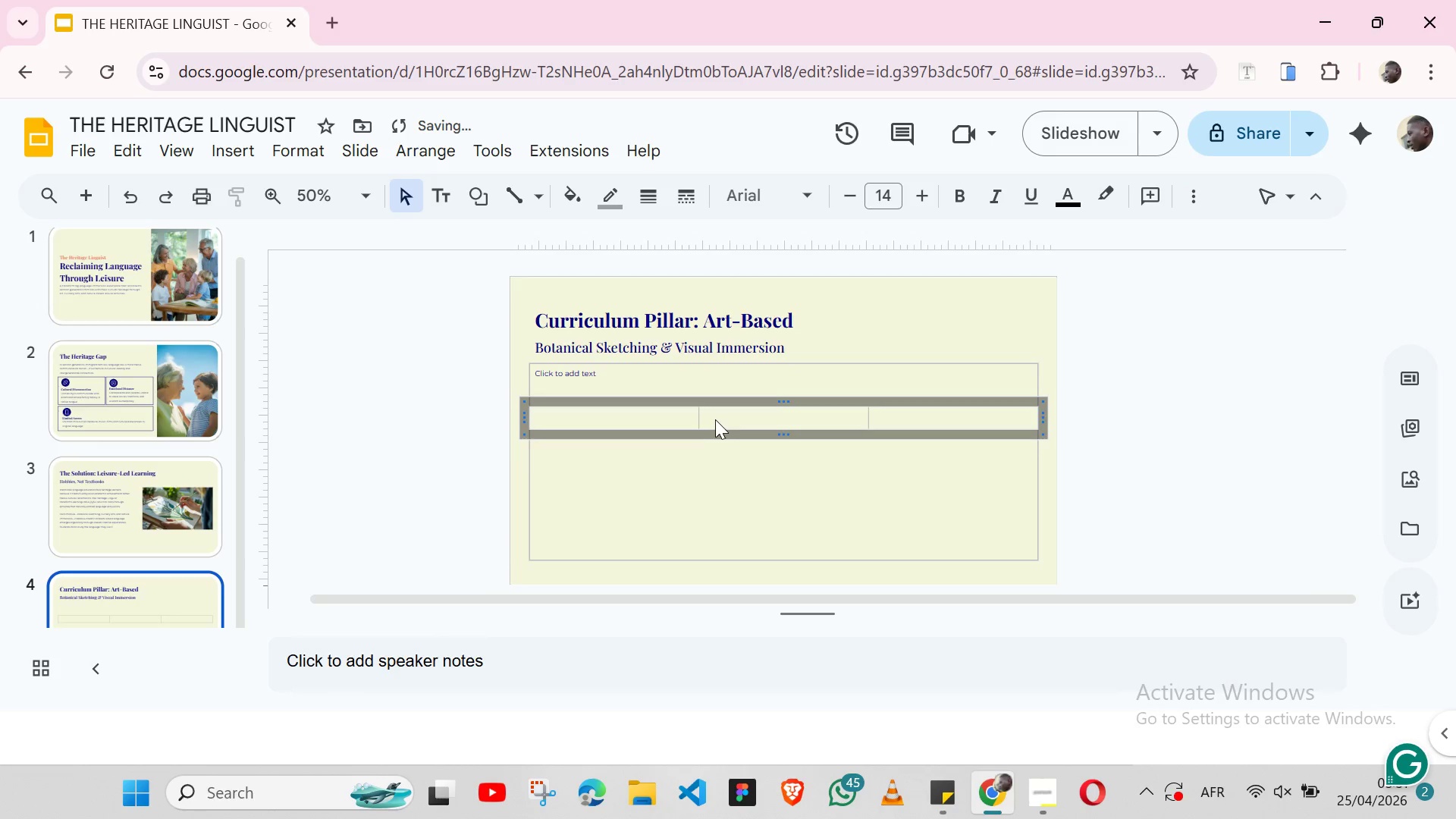 
key(Shift+ArrowUp)
 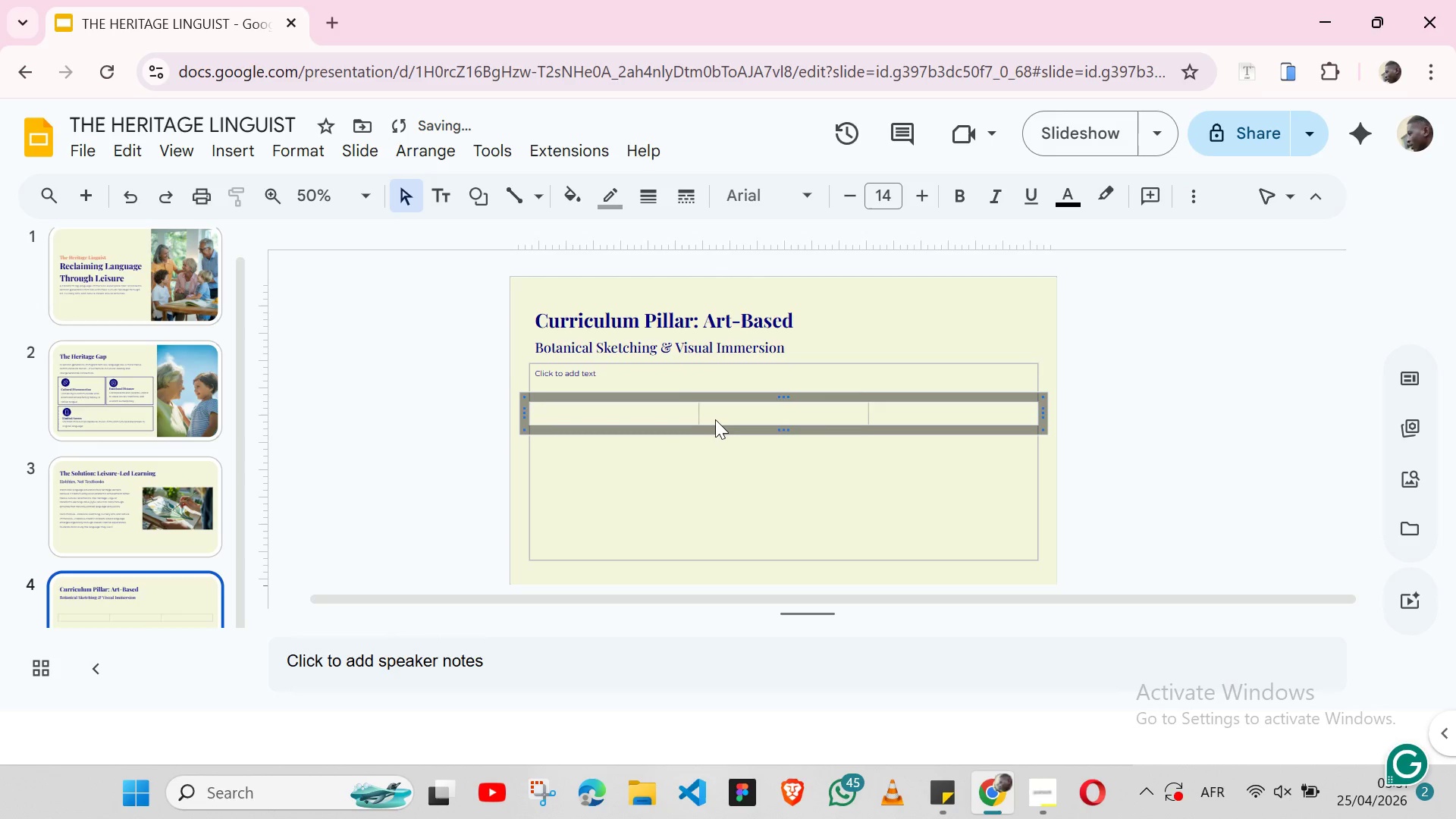 
key(Shift+ArrowUp)
 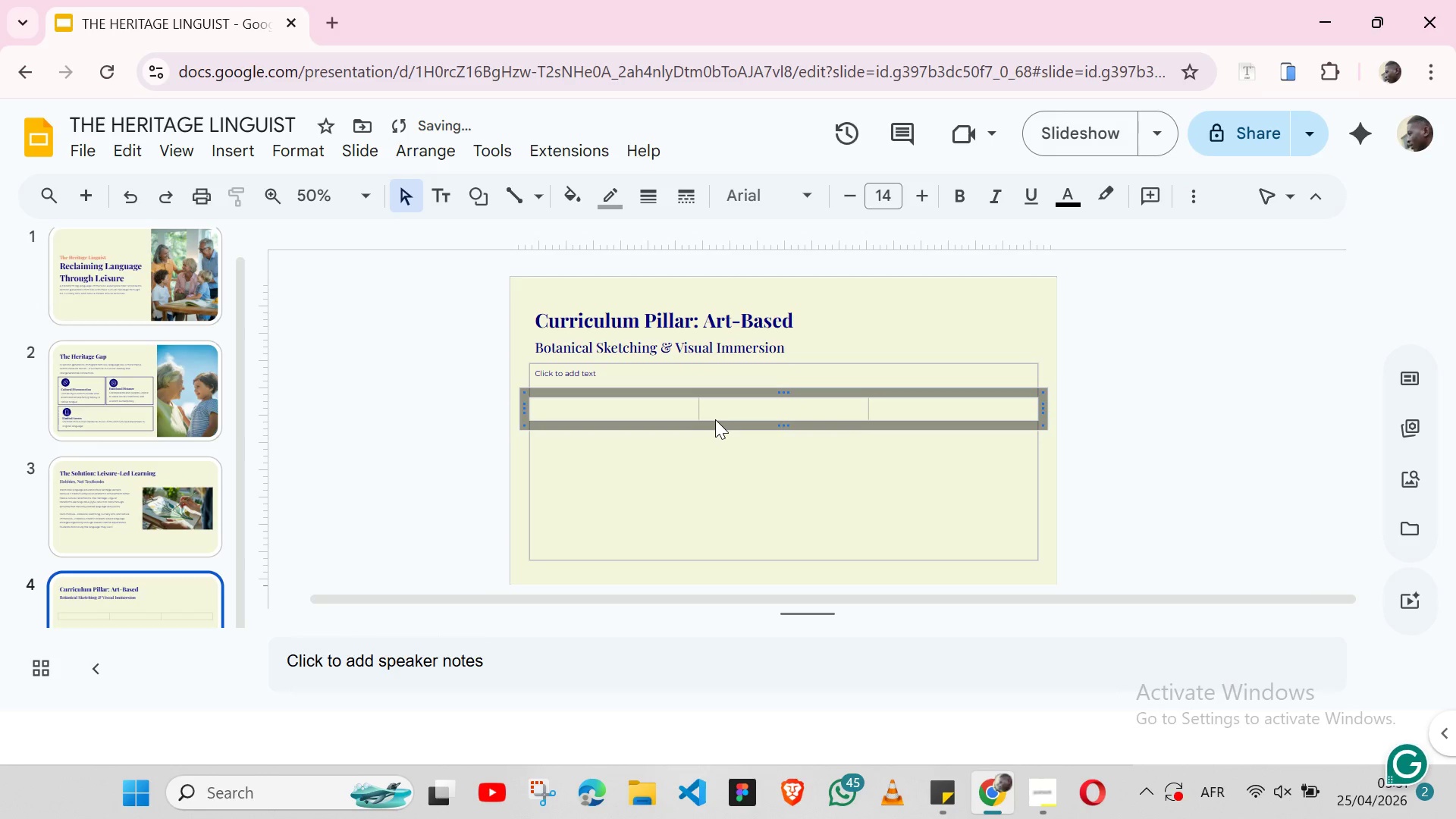 
key(Shift+ArrowUp)
 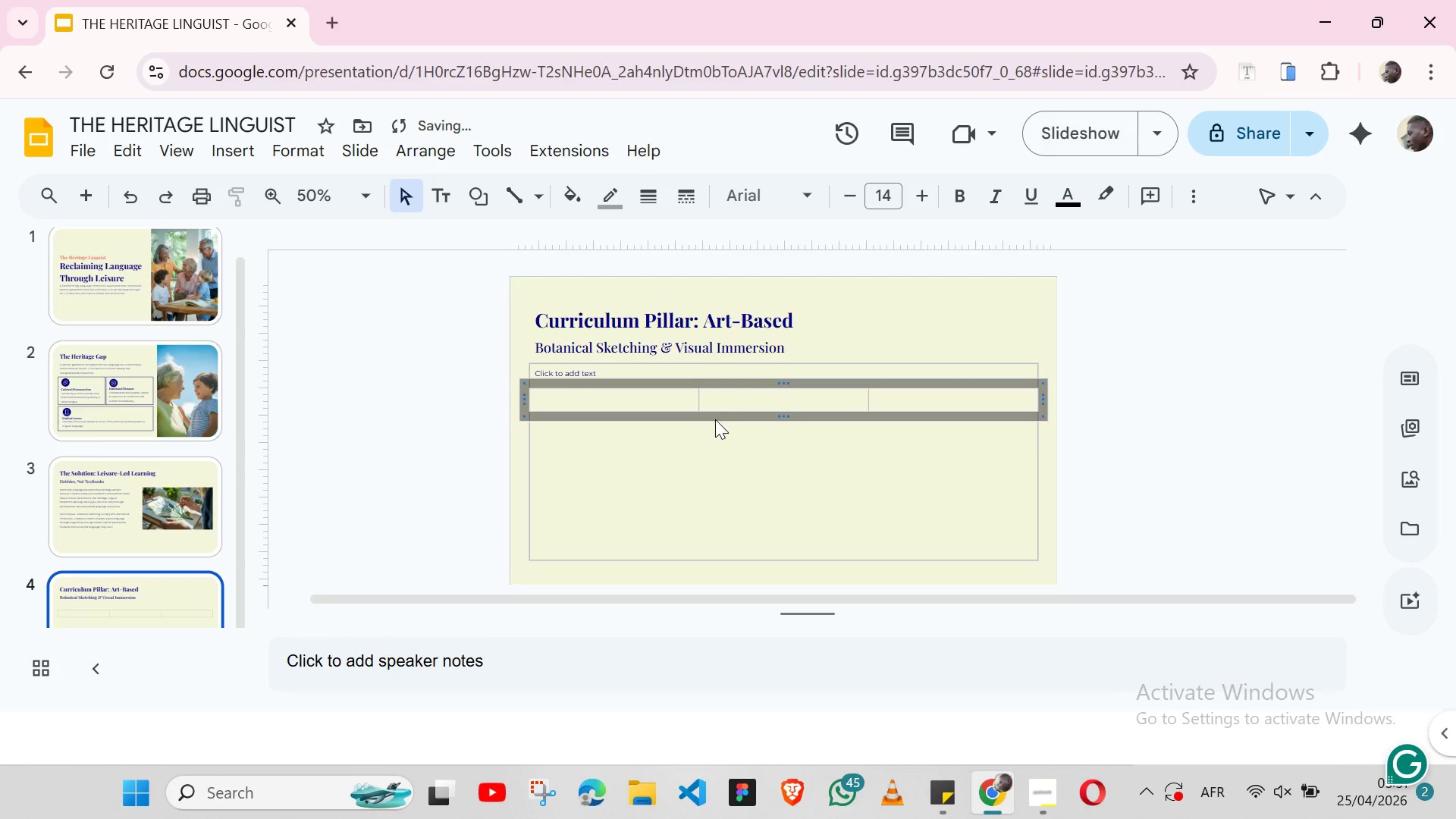 
key(Shift+ArrowUp)
 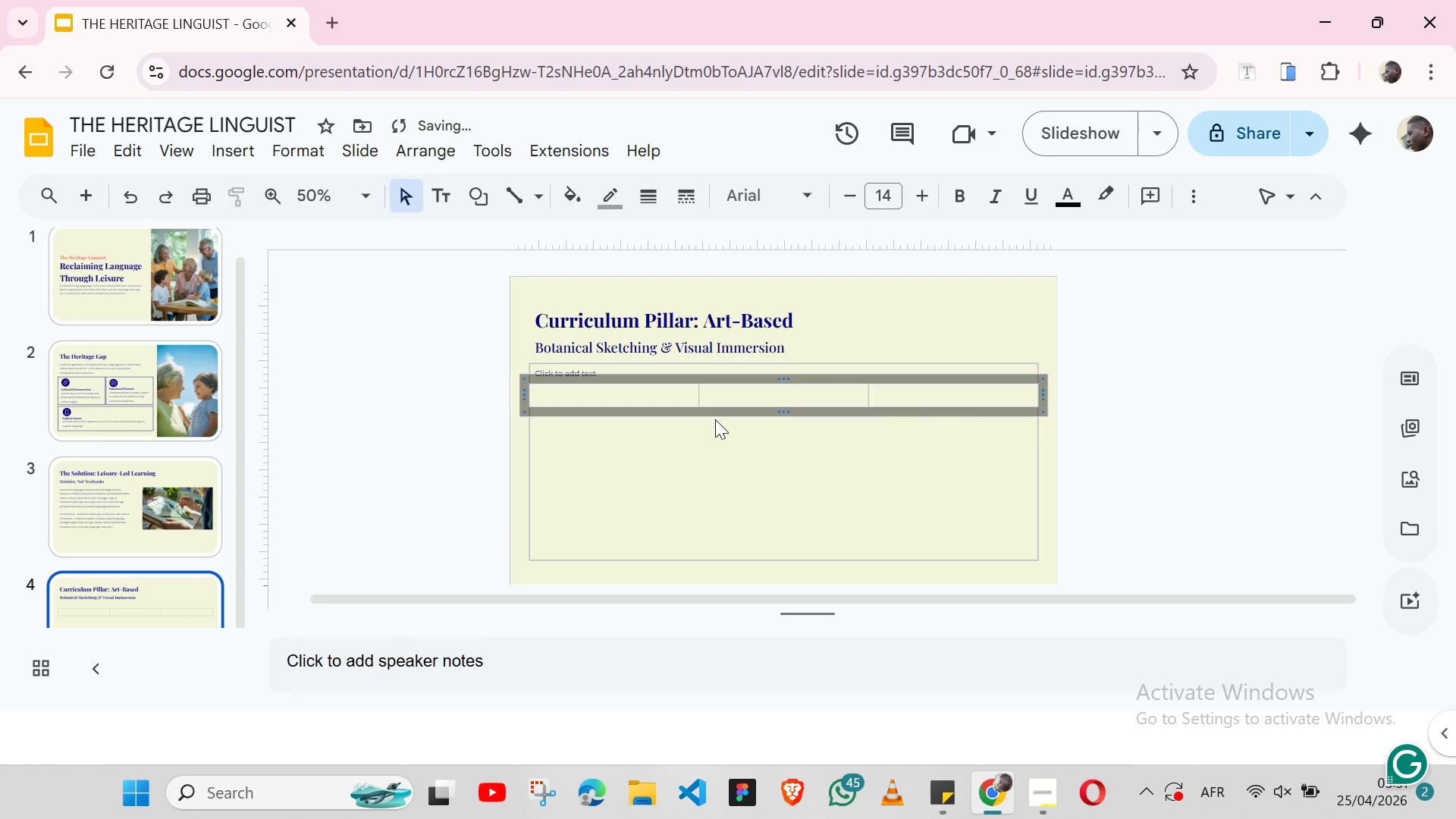 
key(Shift+ArrowUp)
 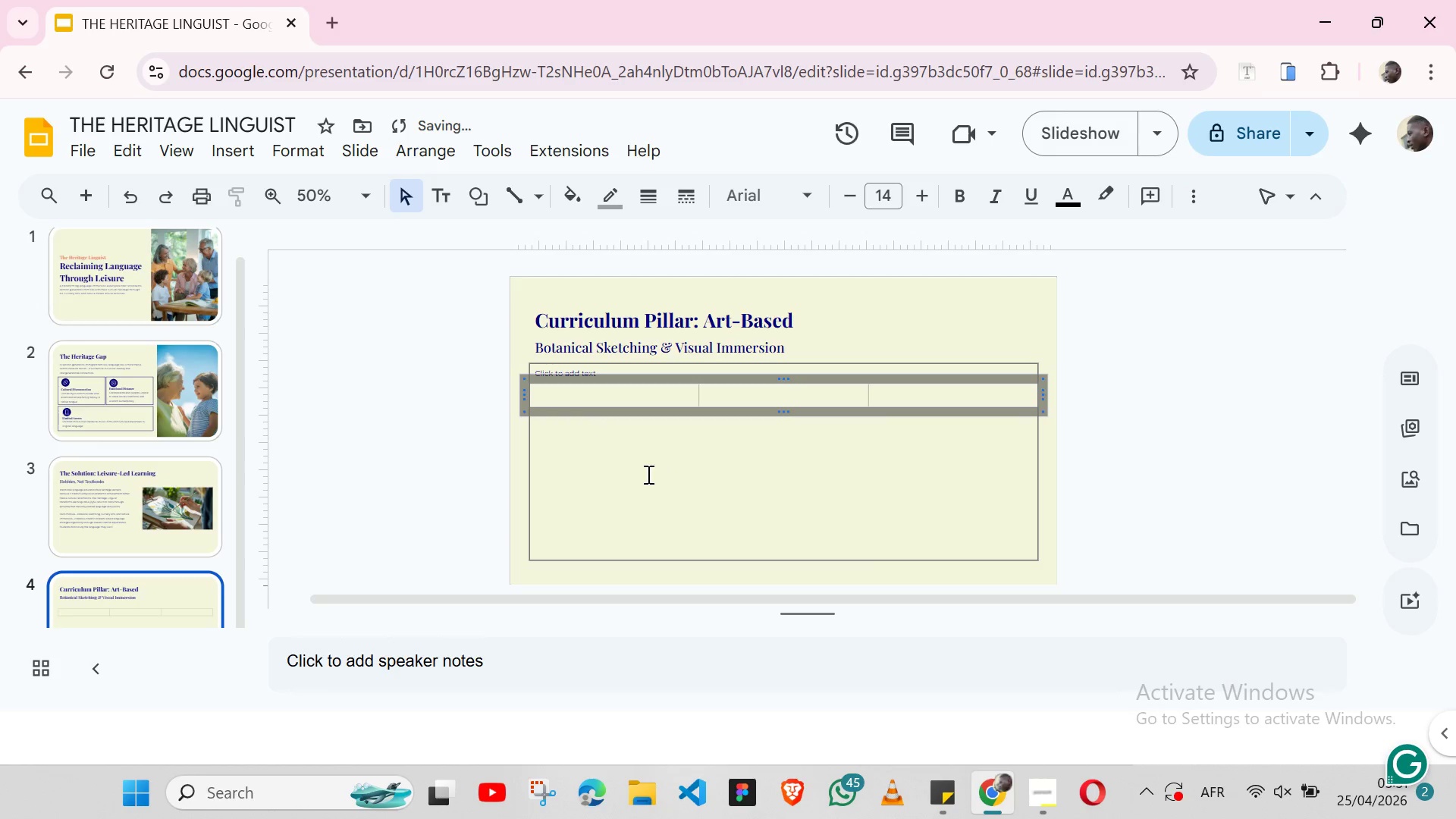 
left_click([646, 475])
 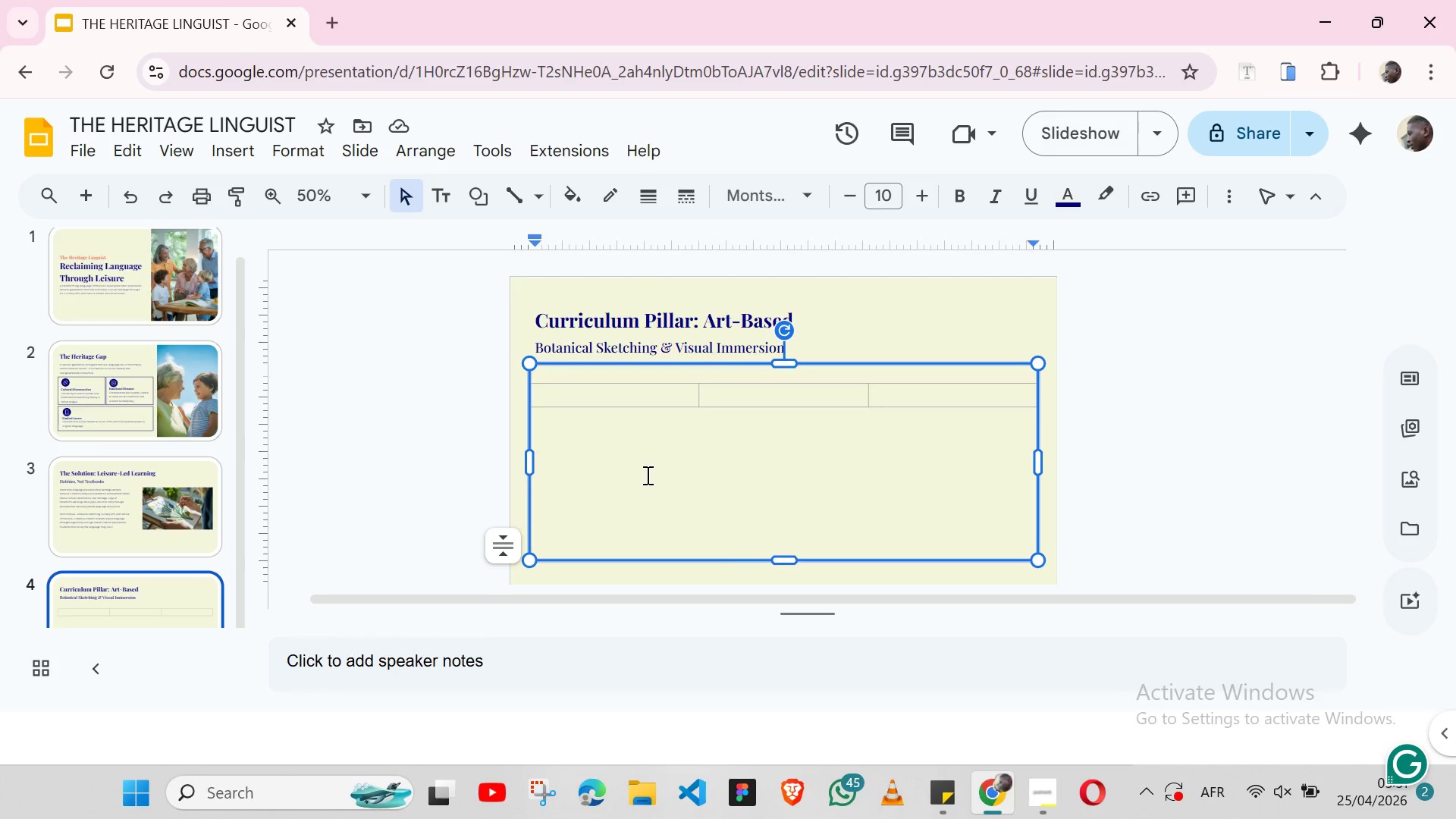 
wait(8.73)
 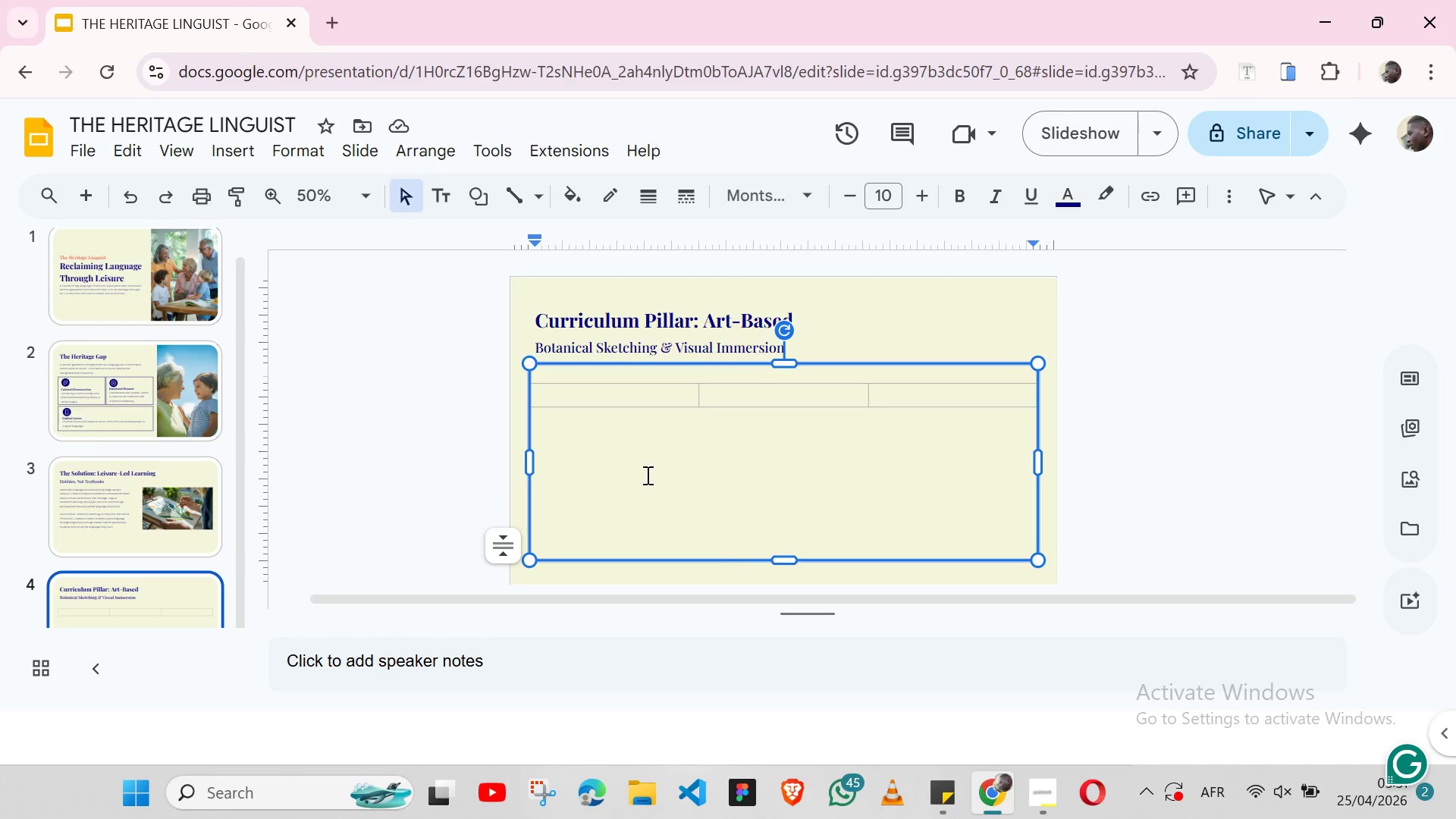 
left_click([237, 160])
 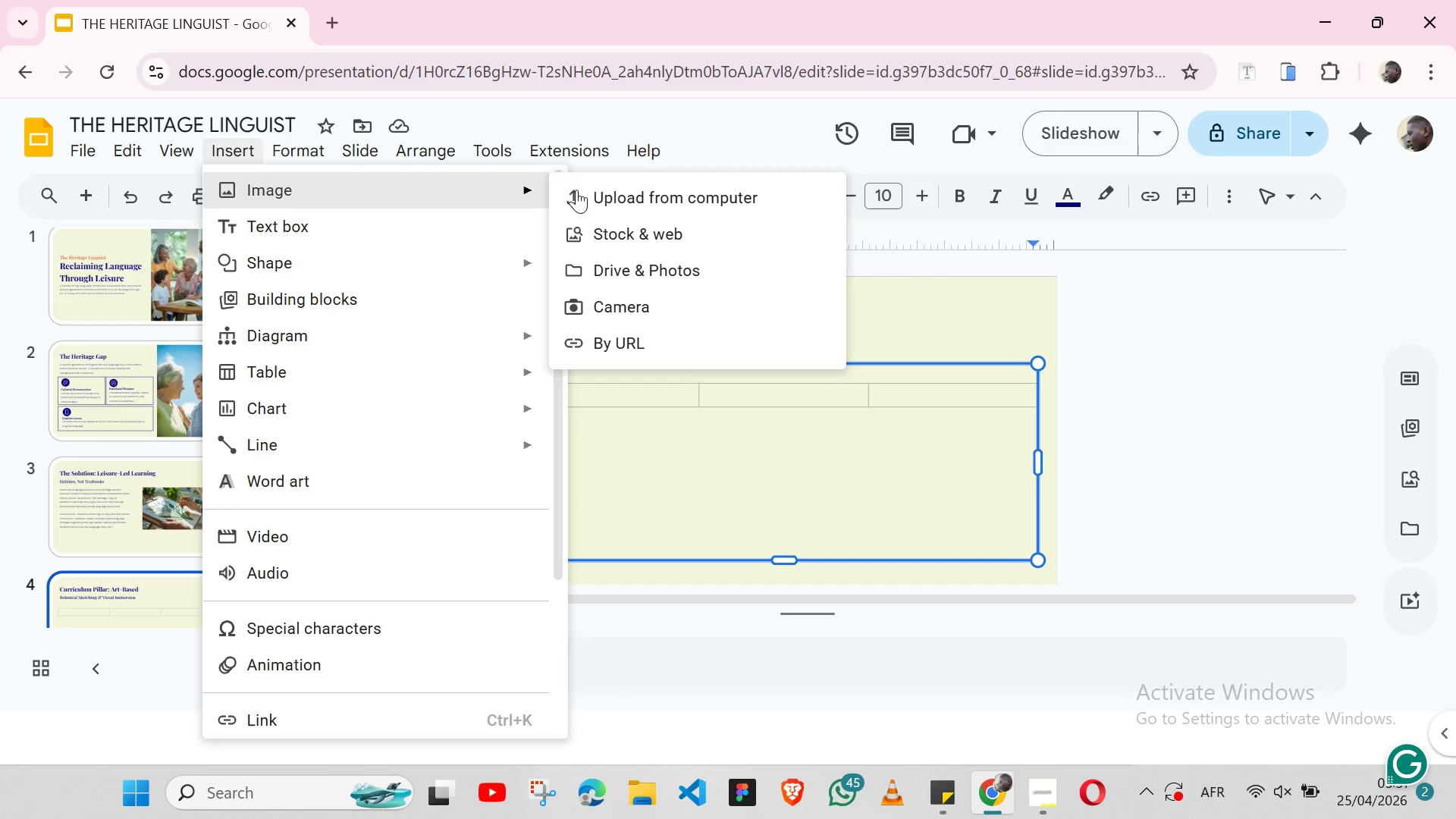 
left_click([645, 199])
 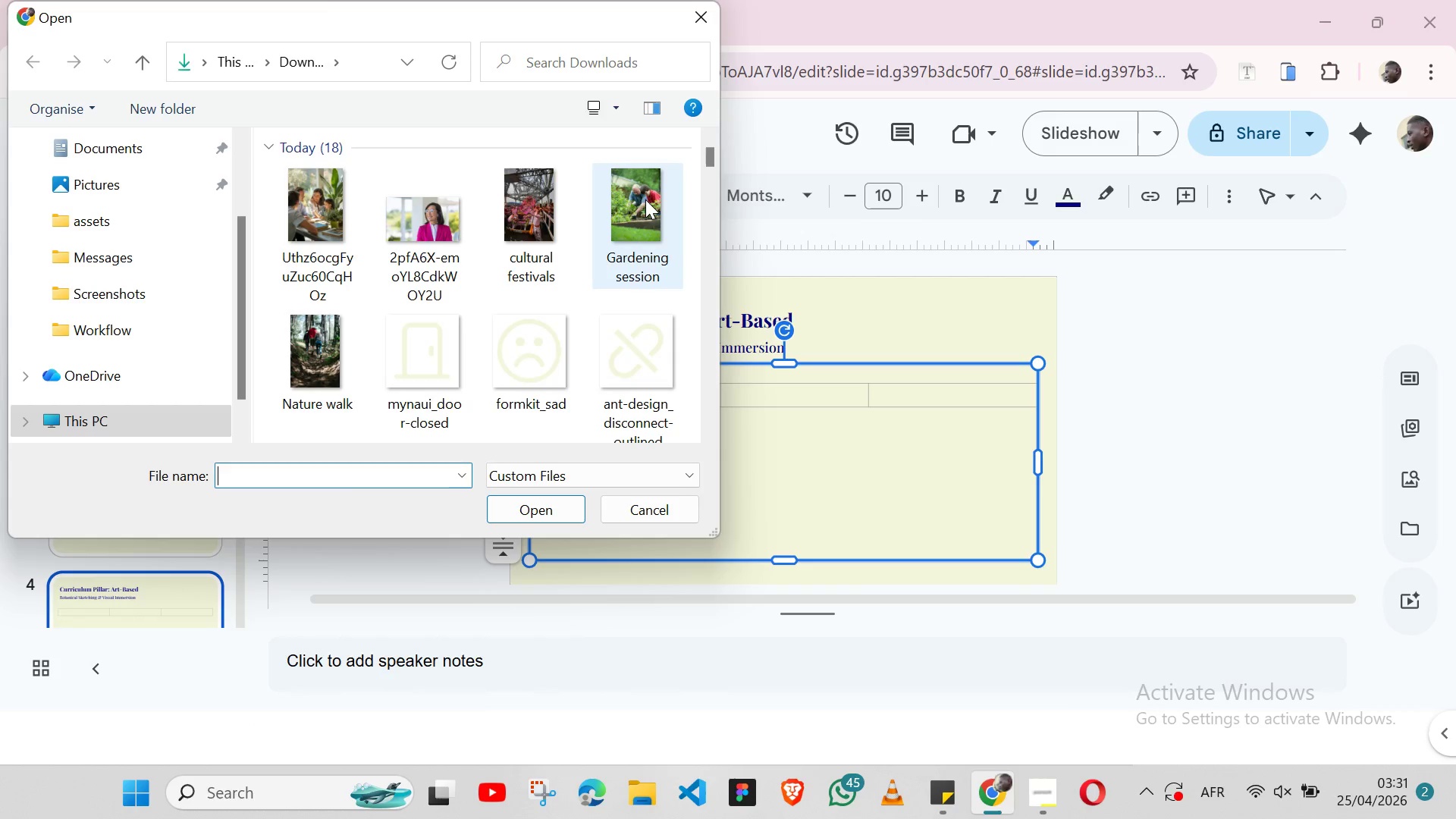 
scroll: coordinate [501, 309], scroll_direction: down, amount: 6.0
 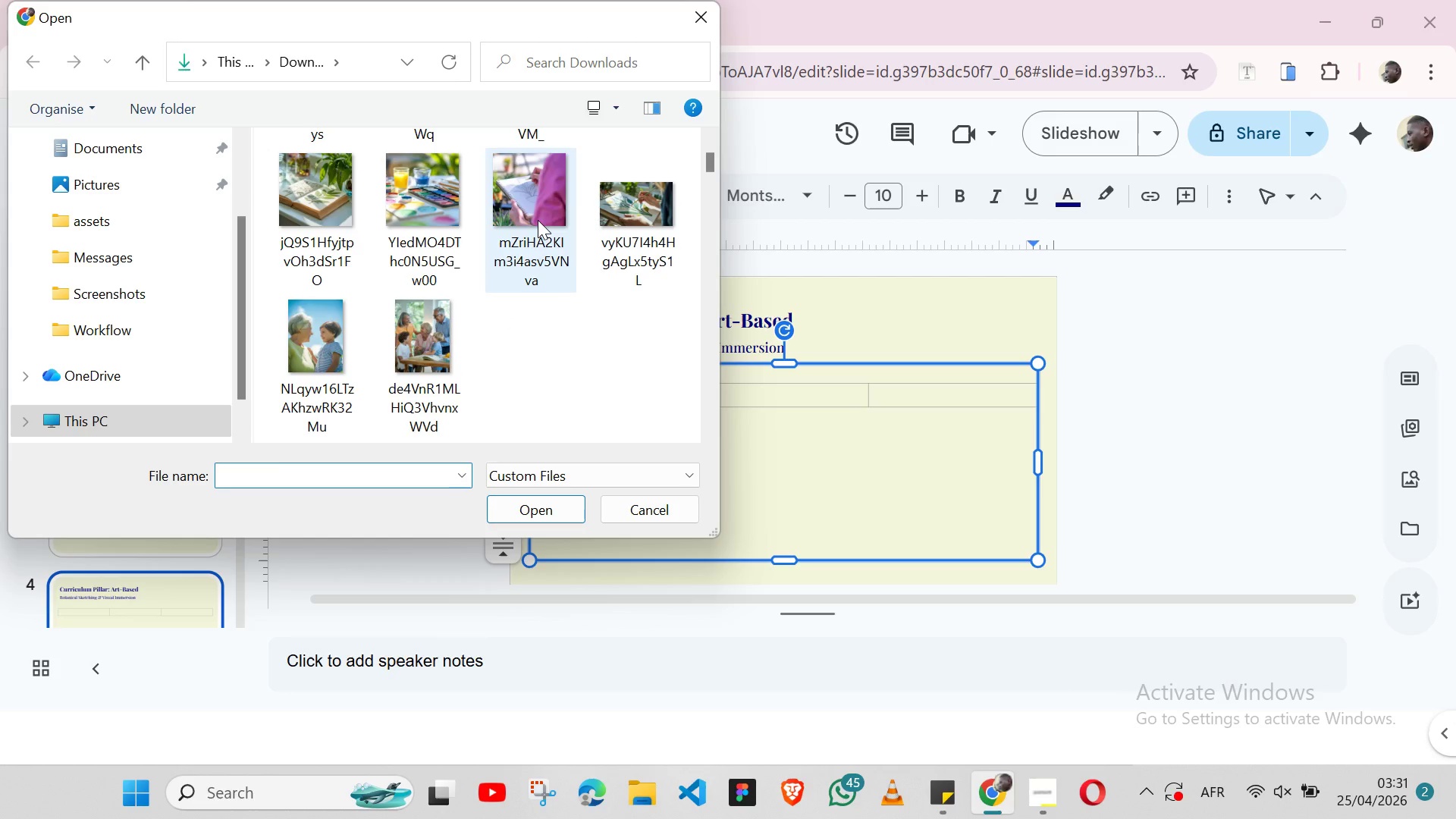 
left_click([538, 220])
 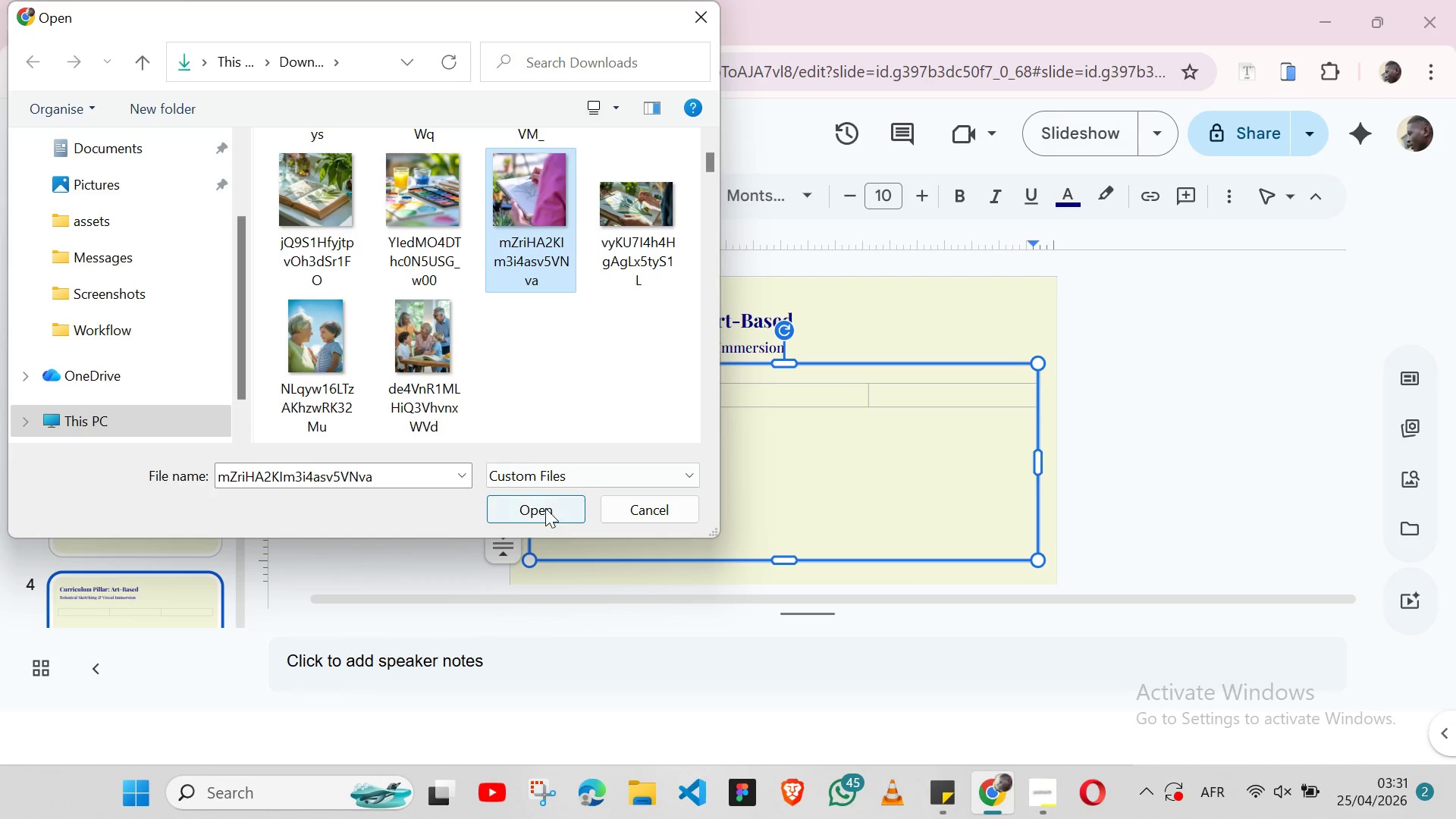 
left_click([545, 508])
 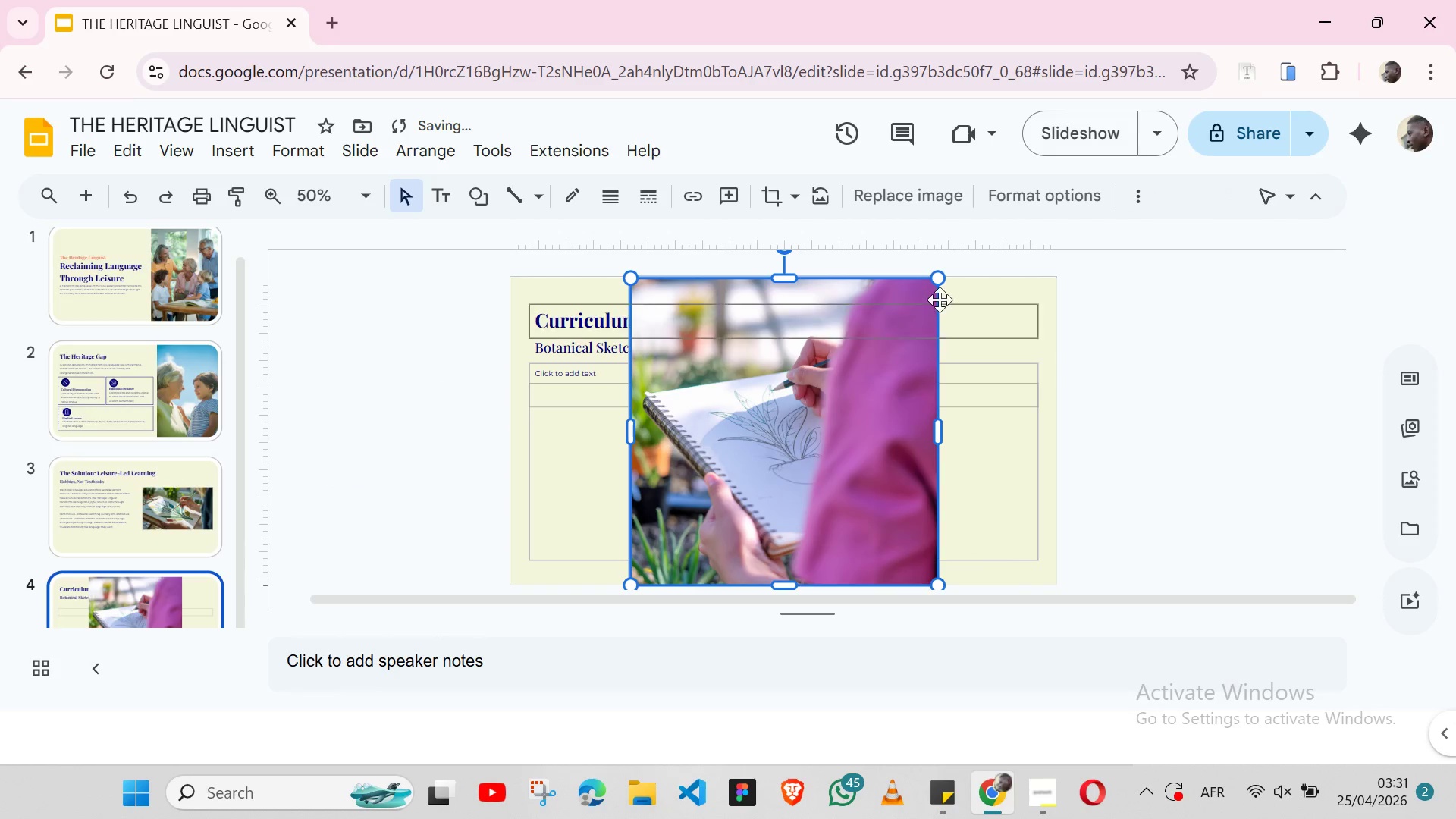 
left_click_drag(start_coordinate=[939, 281], to_coordinate=[770, 410])
 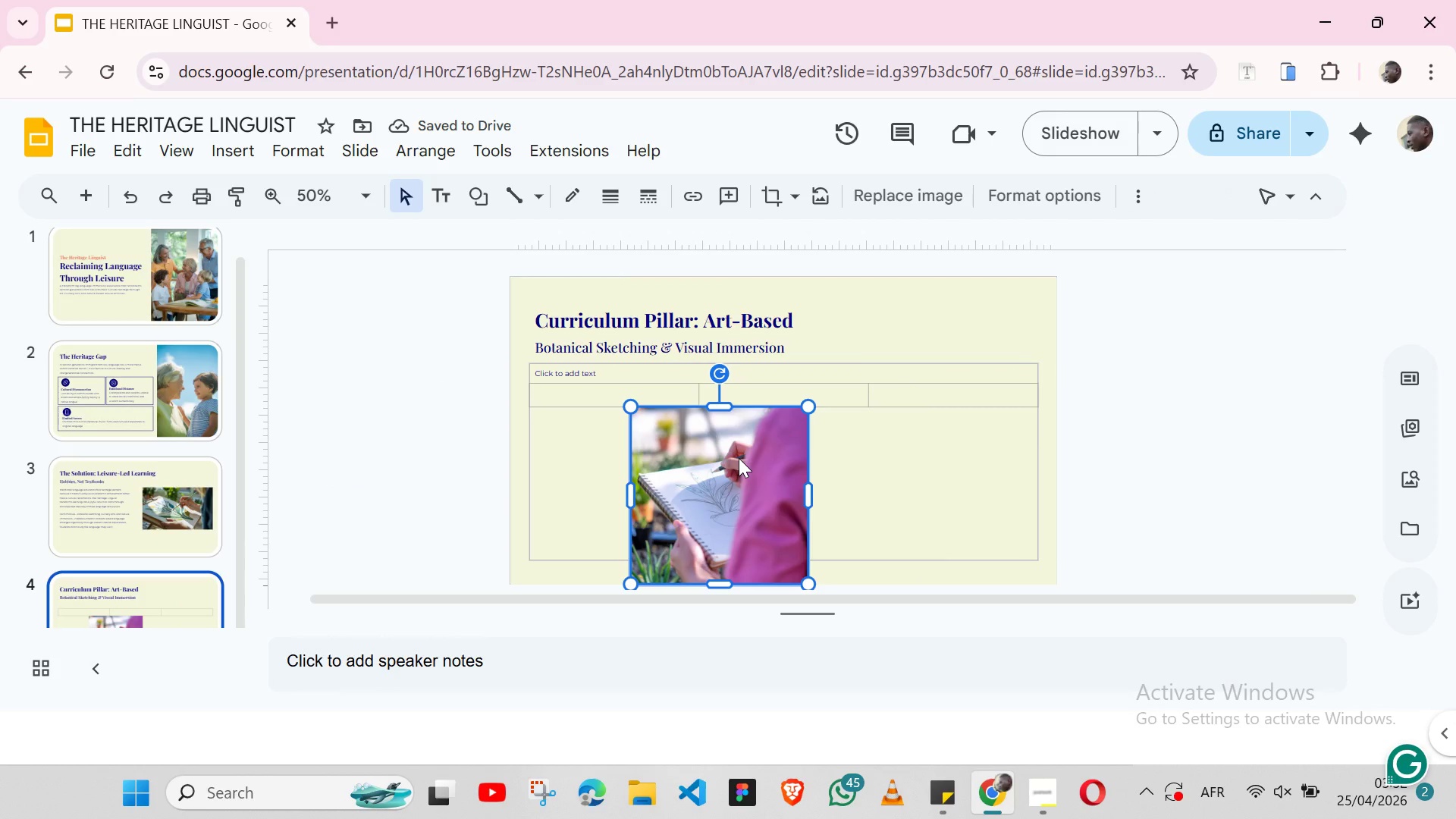 
hold_key(key=ShiftLeft, duration=1.5)
left_click([530, 498])
 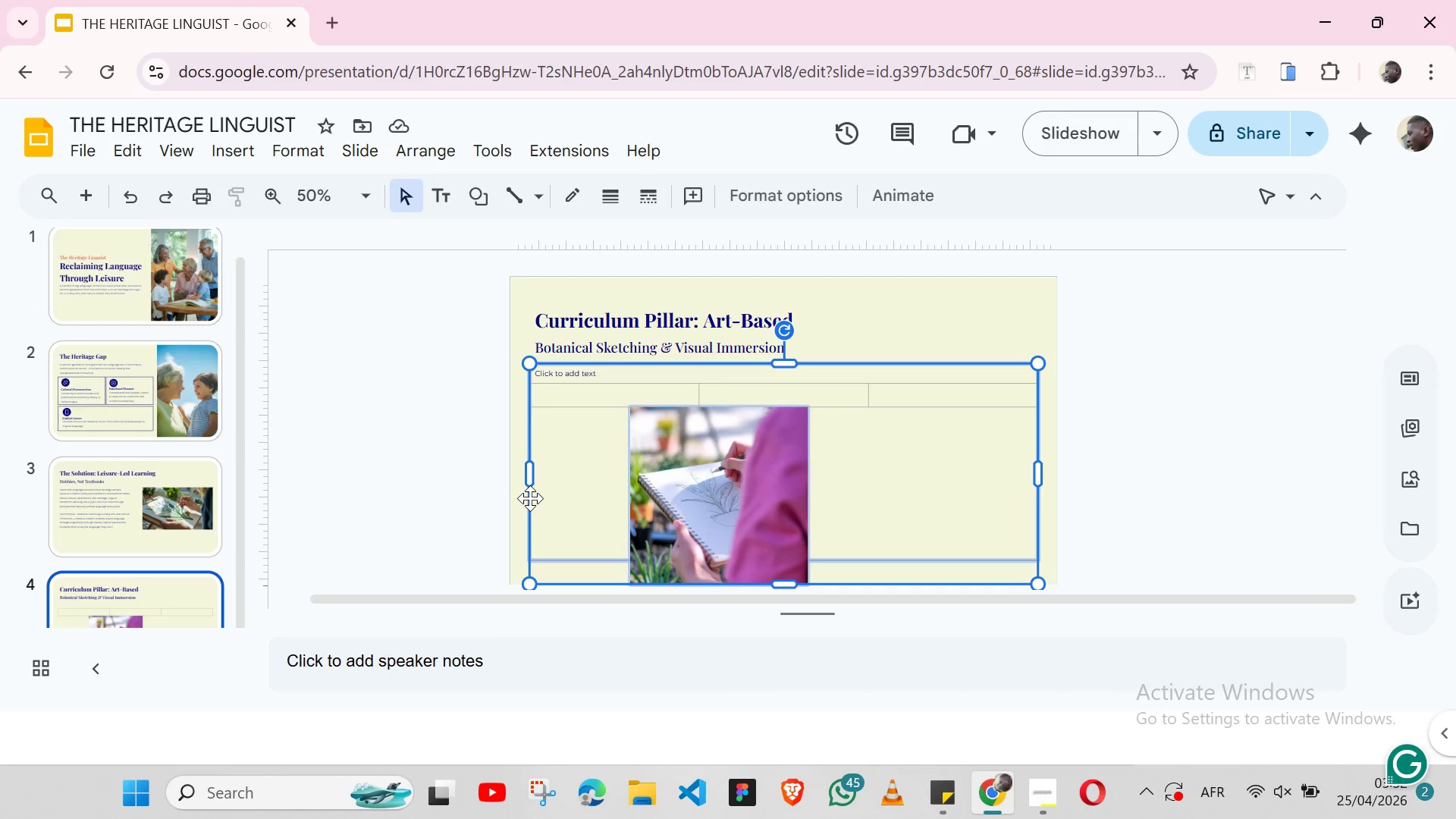 
key(Shift+ShiftLeft)
 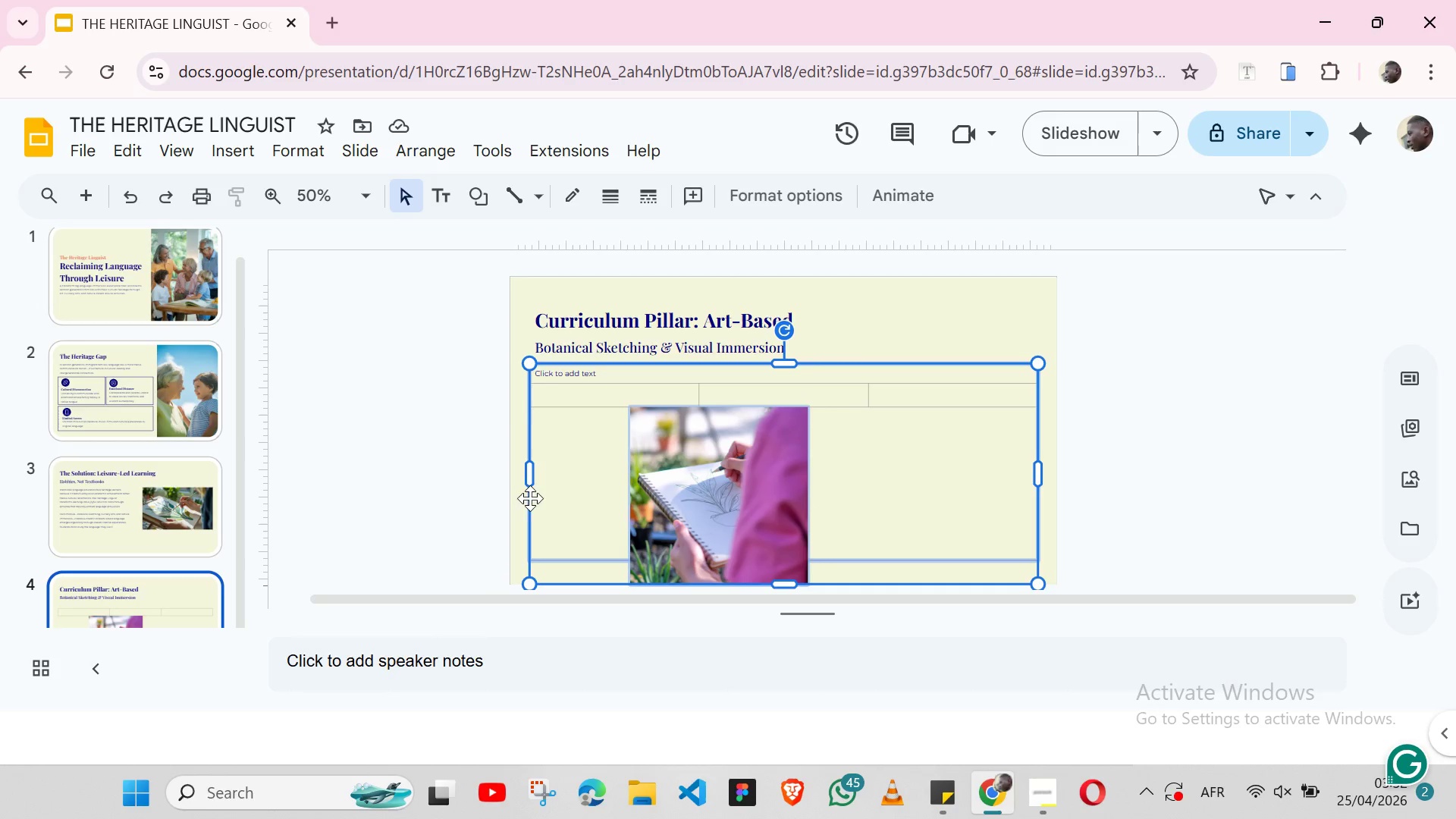 
key(Shift+ShiftLeft)
 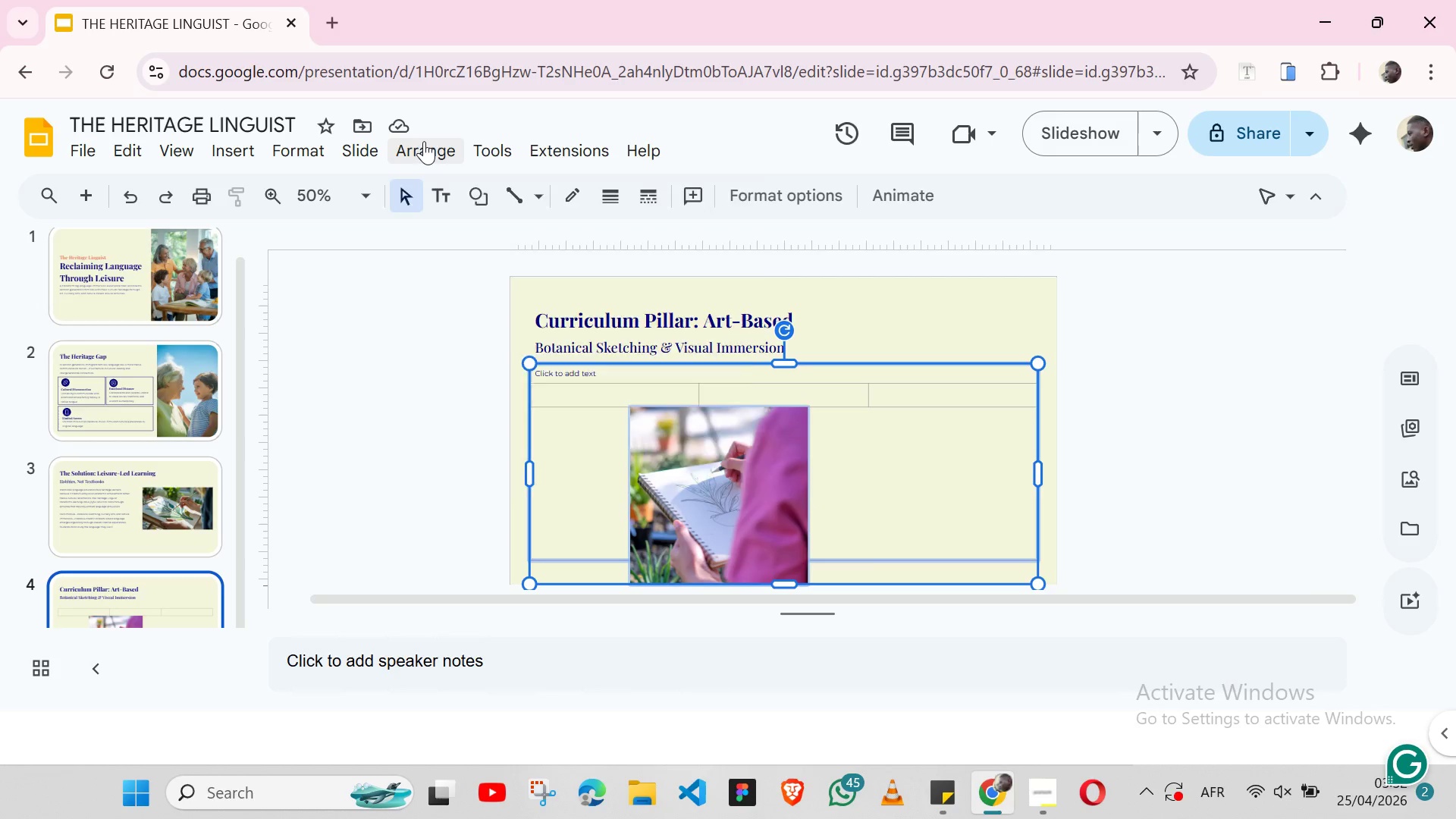 
left_click([424, 141])
 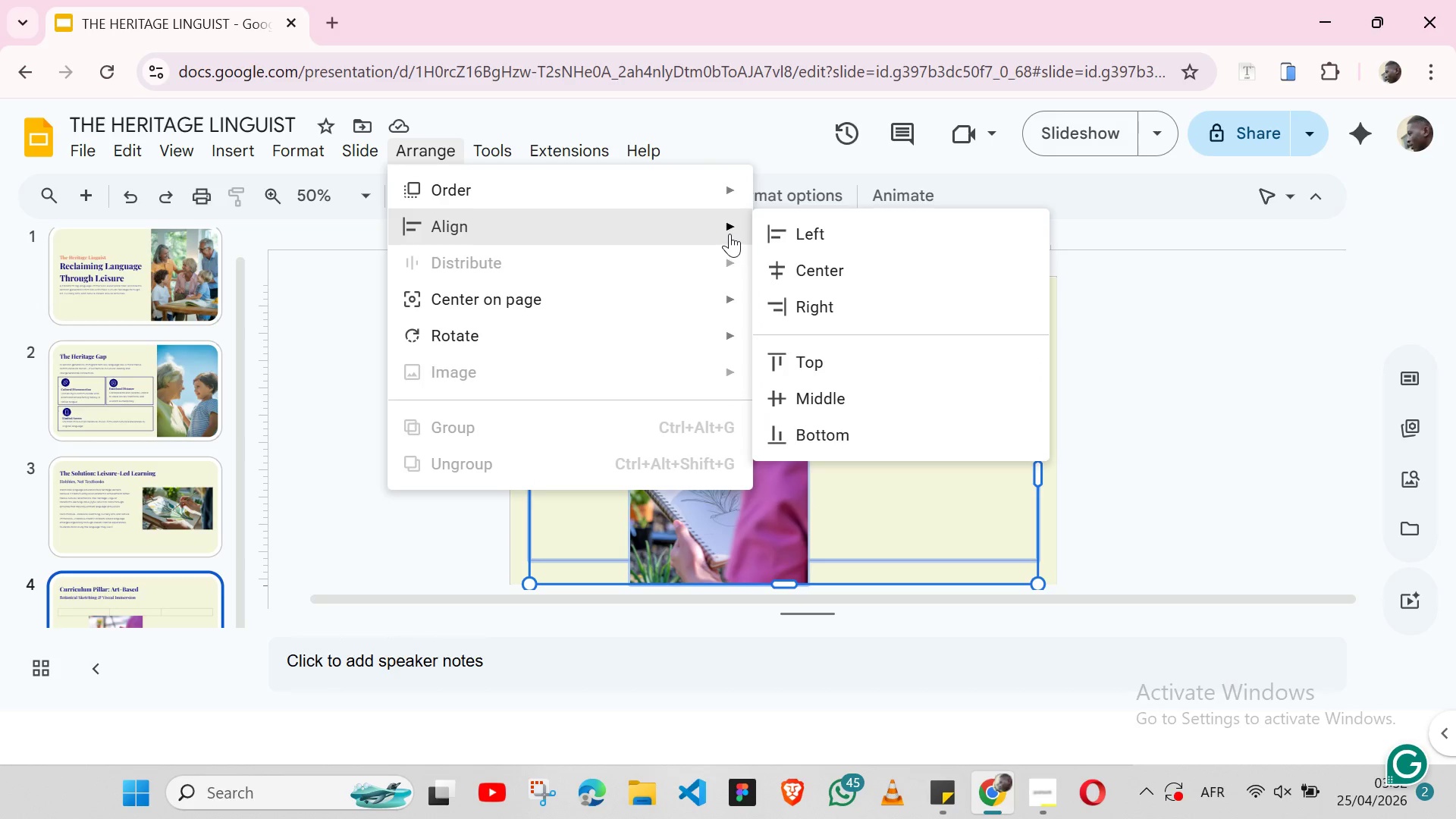 
left_click([763, 233])
 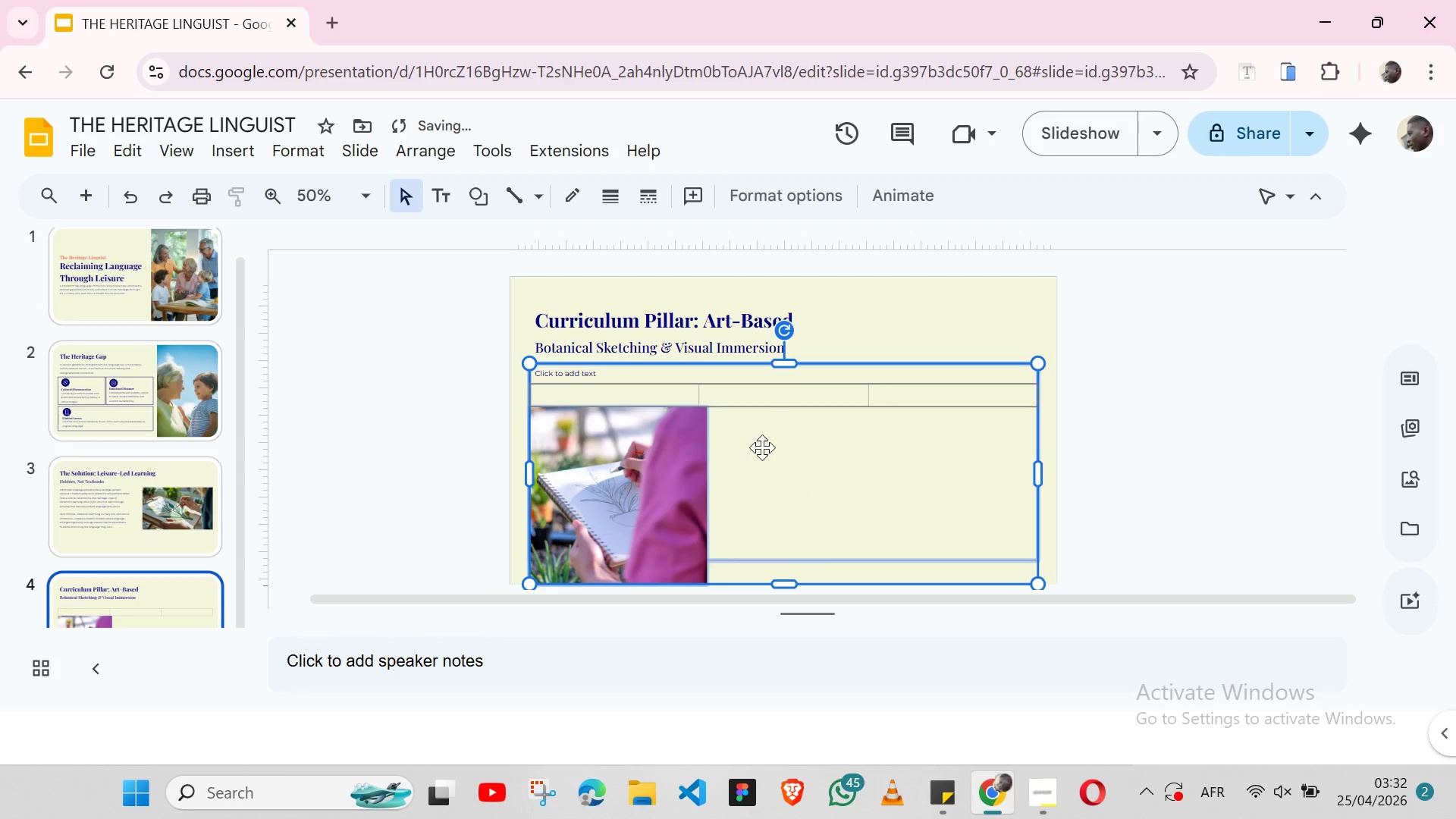 
left_click([762, 447])
 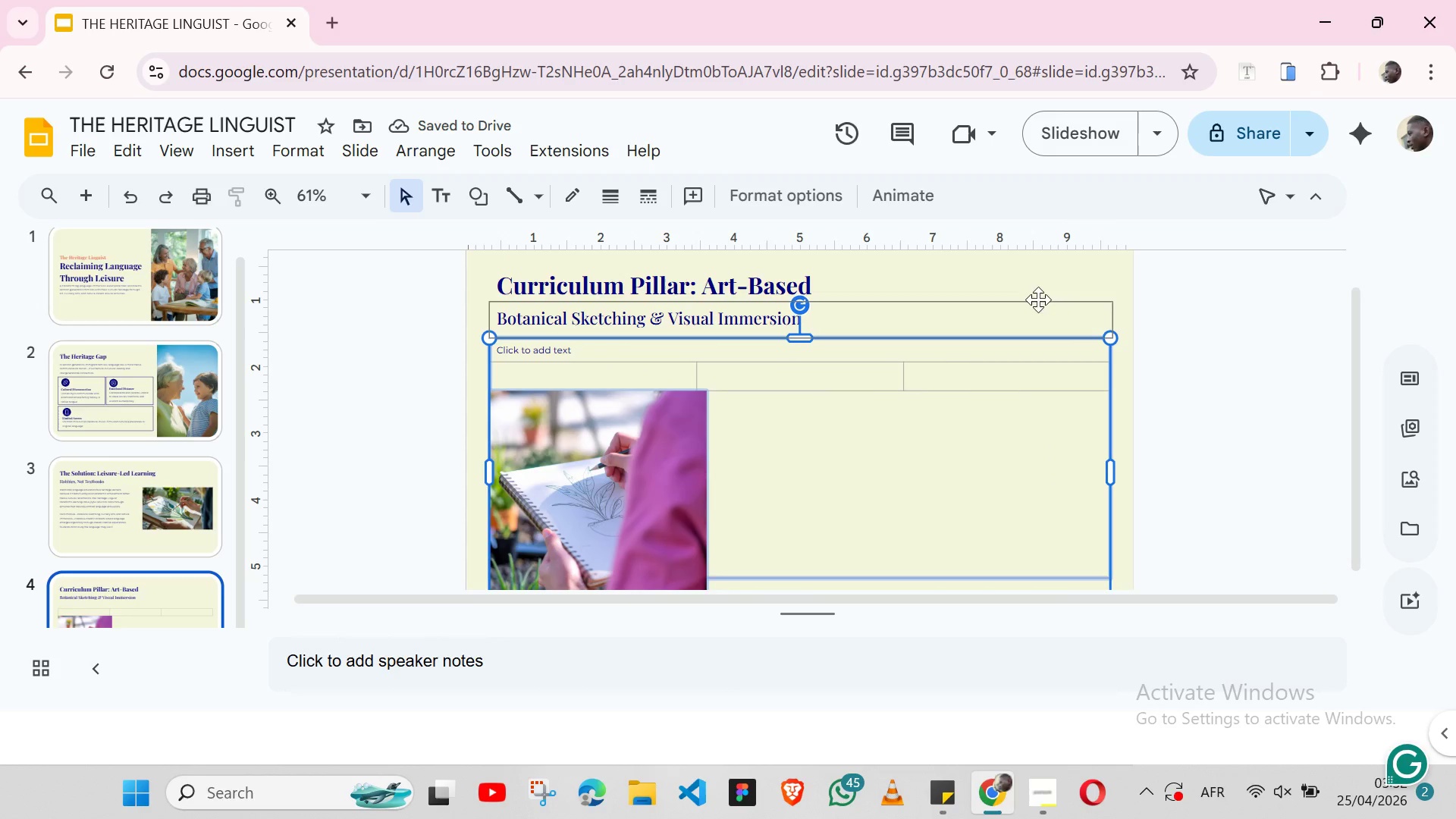 
left_click([1174, 336])
 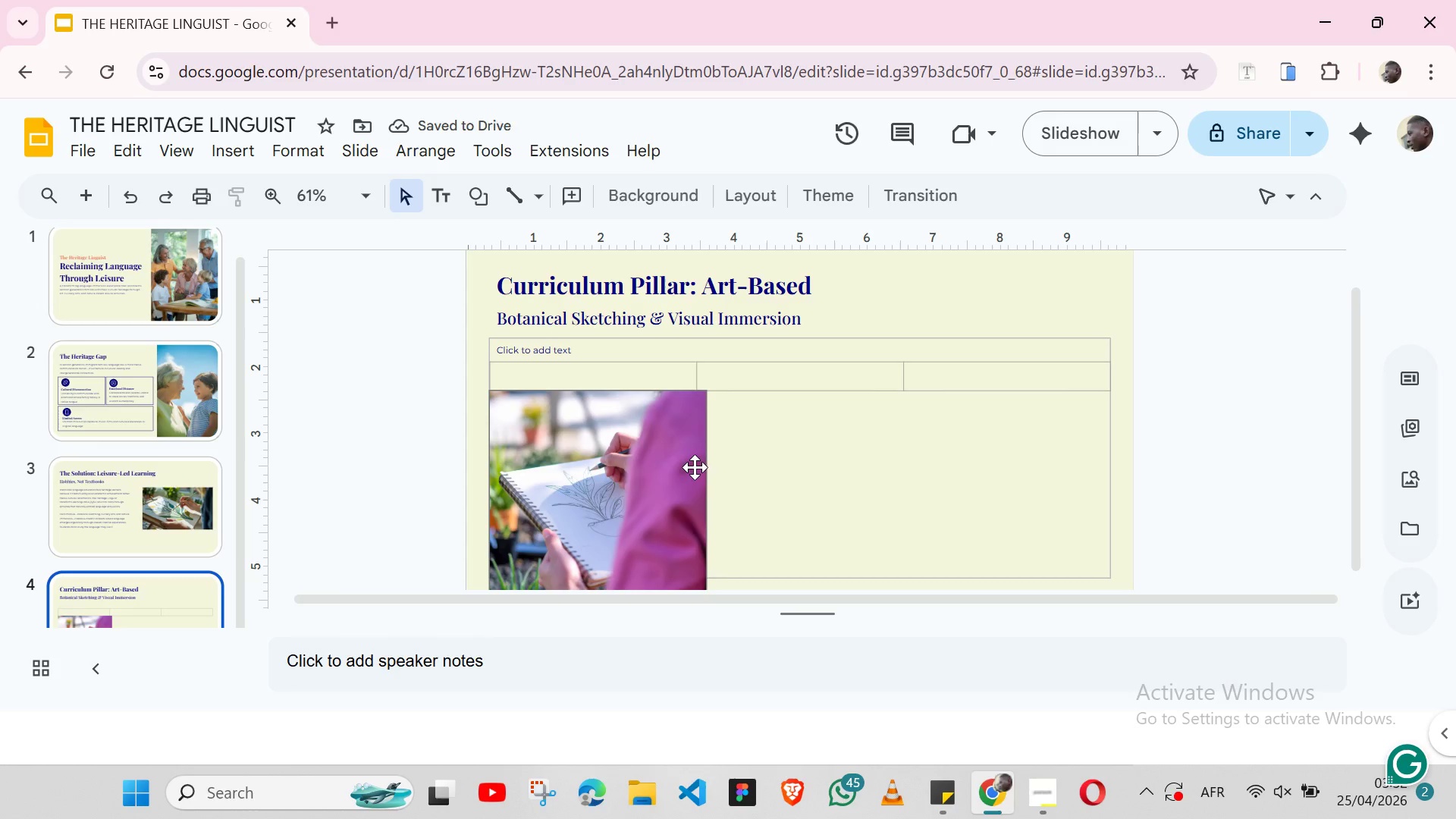 
left_click([648, 485])
 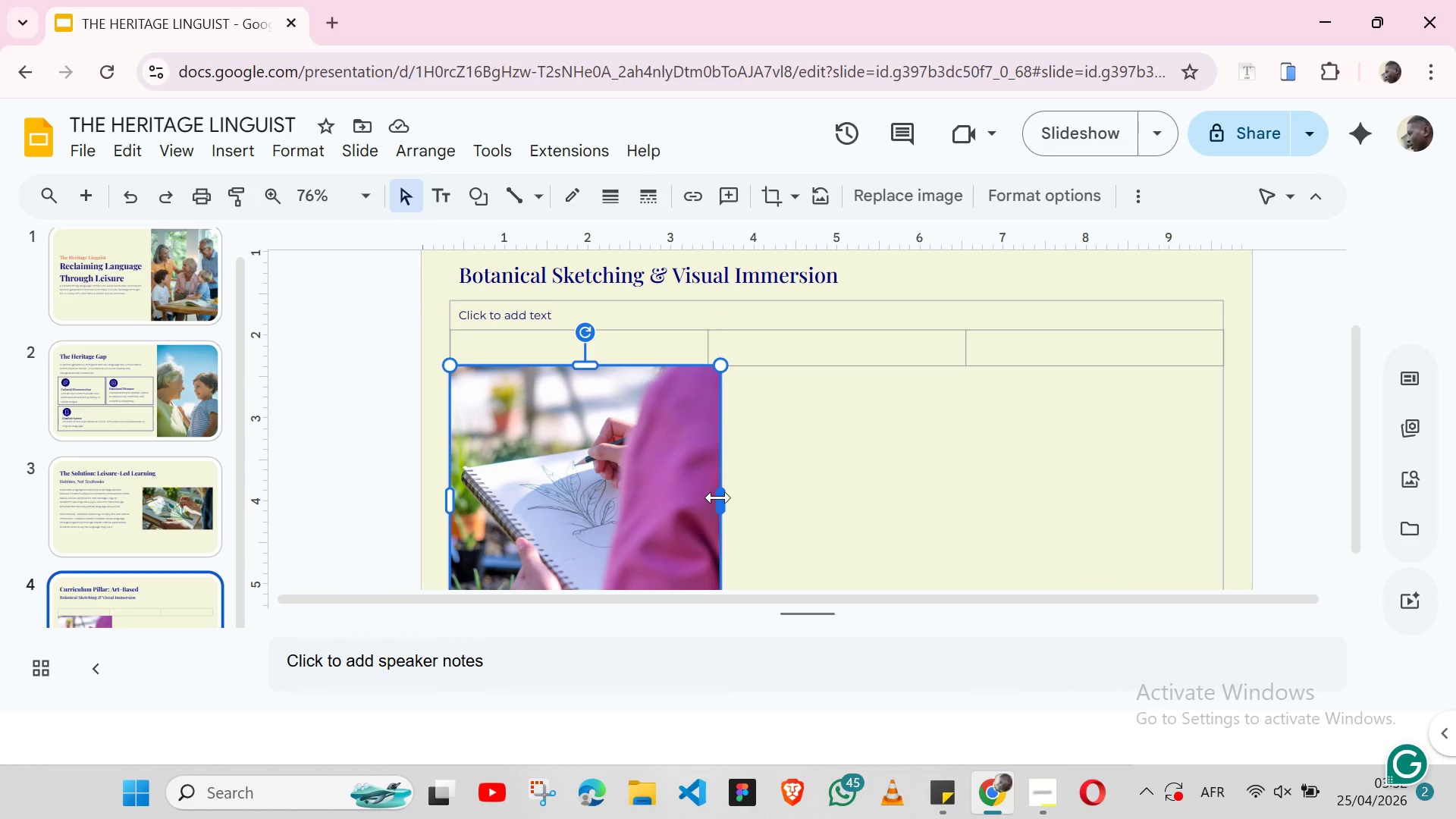 
left_click_drag(start_coordinate=[718, 497], to_coordinate=[708, 497])
 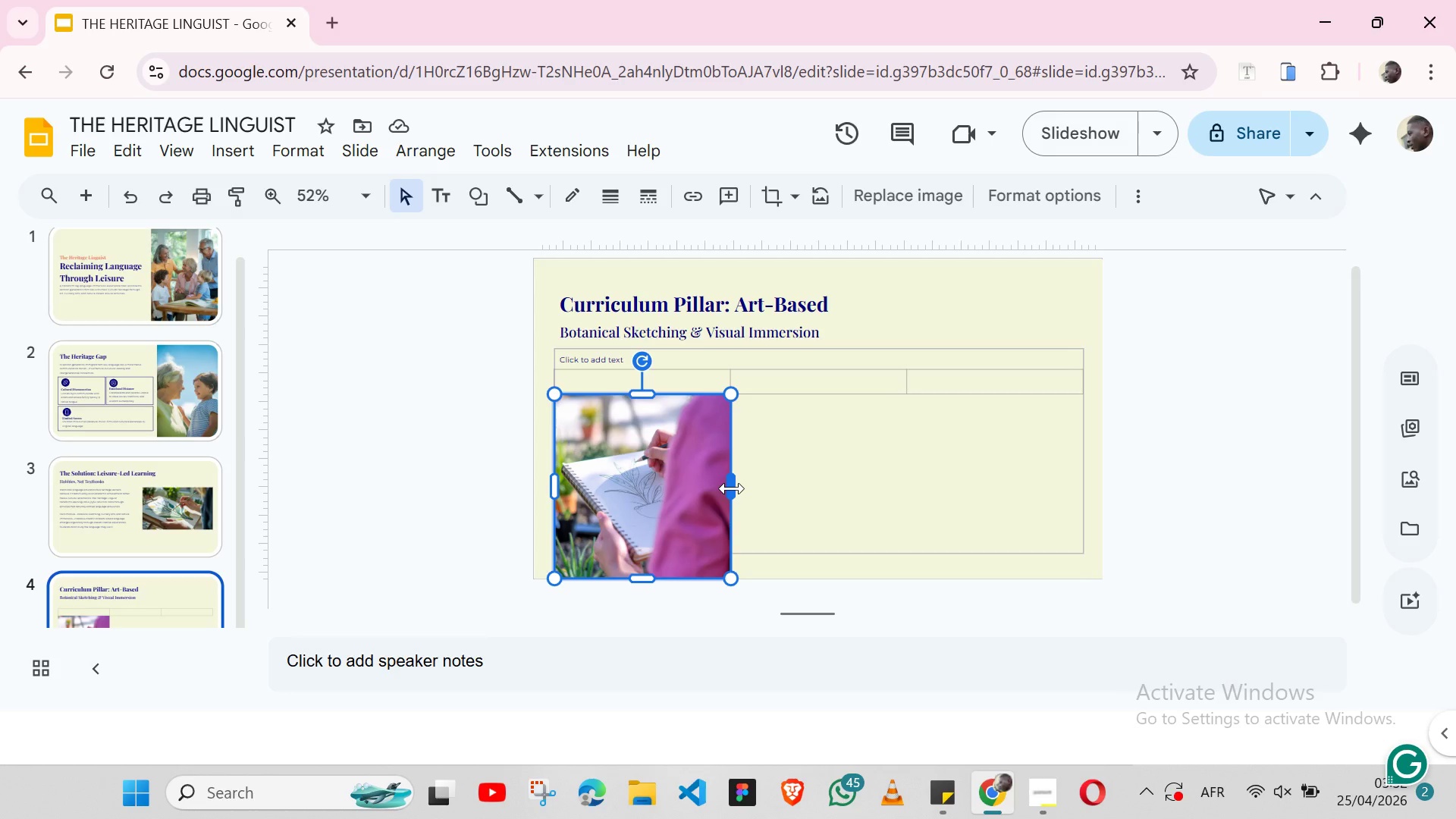 
wait(19.62)
 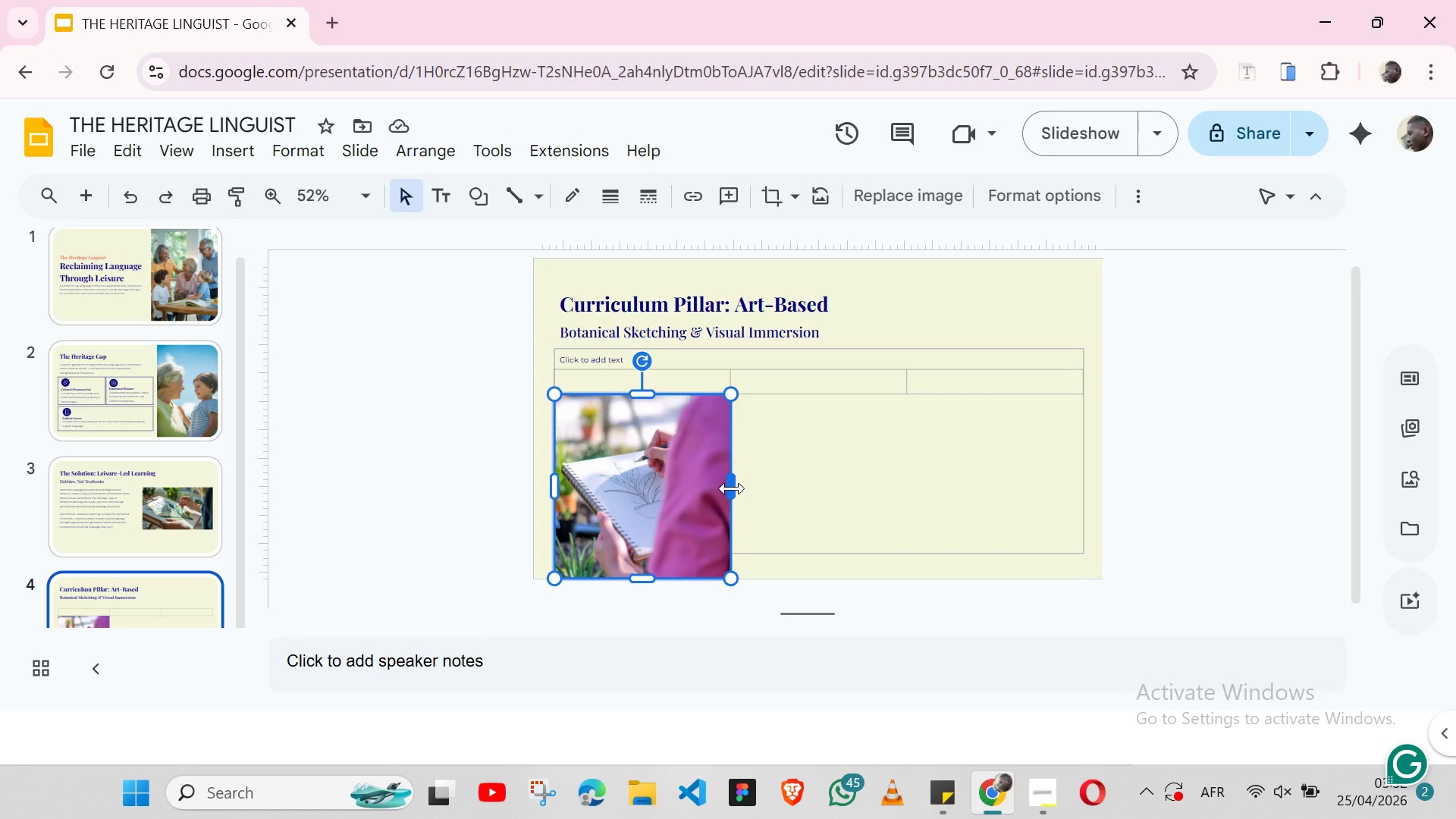 
left_click_drag(start_coordinate=[732, 488], to_coordinate=[725, 488])
 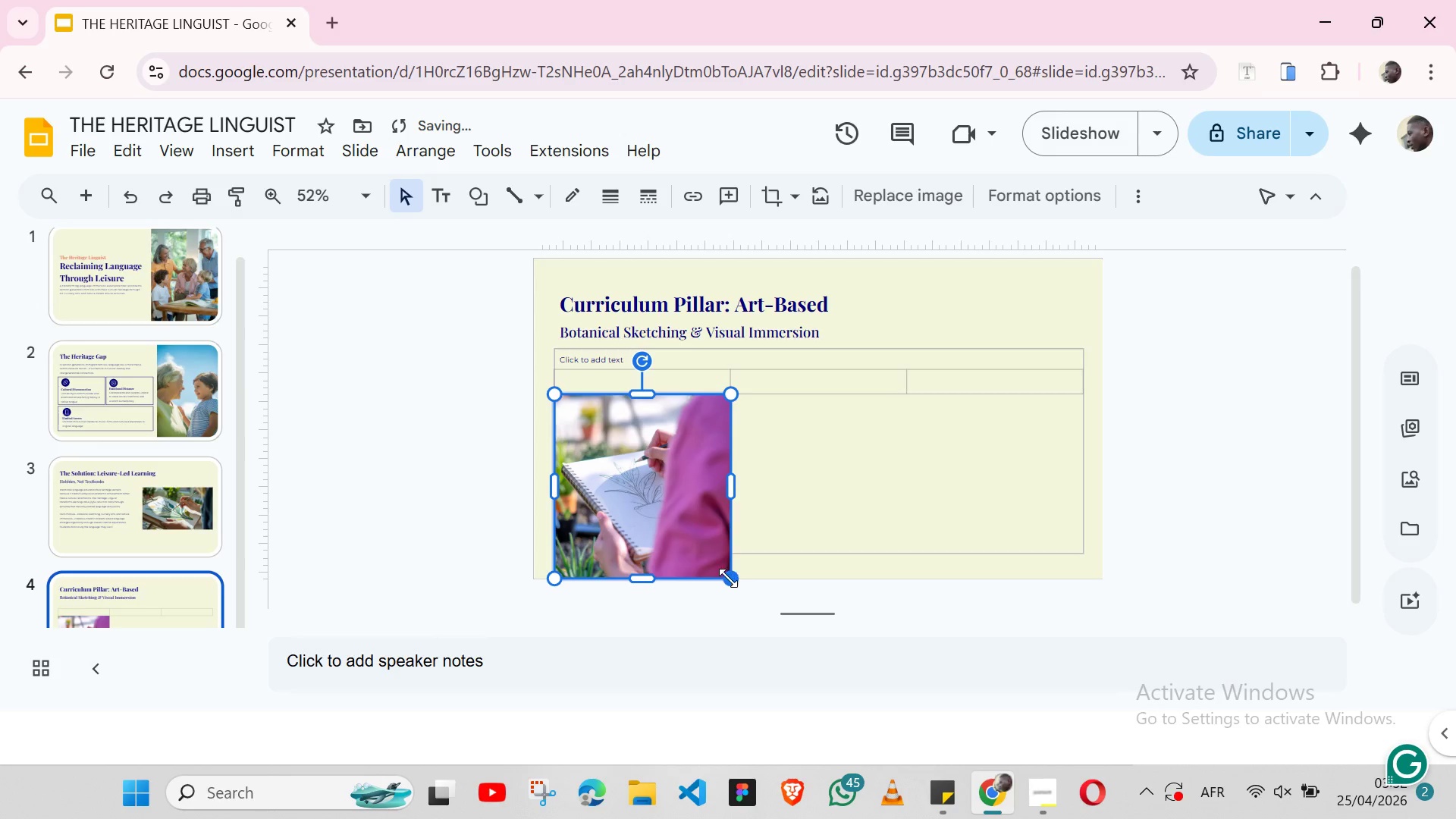 
left_click_drag(start_coordinate=[728, 578], to_coordinate=[711, 553])
 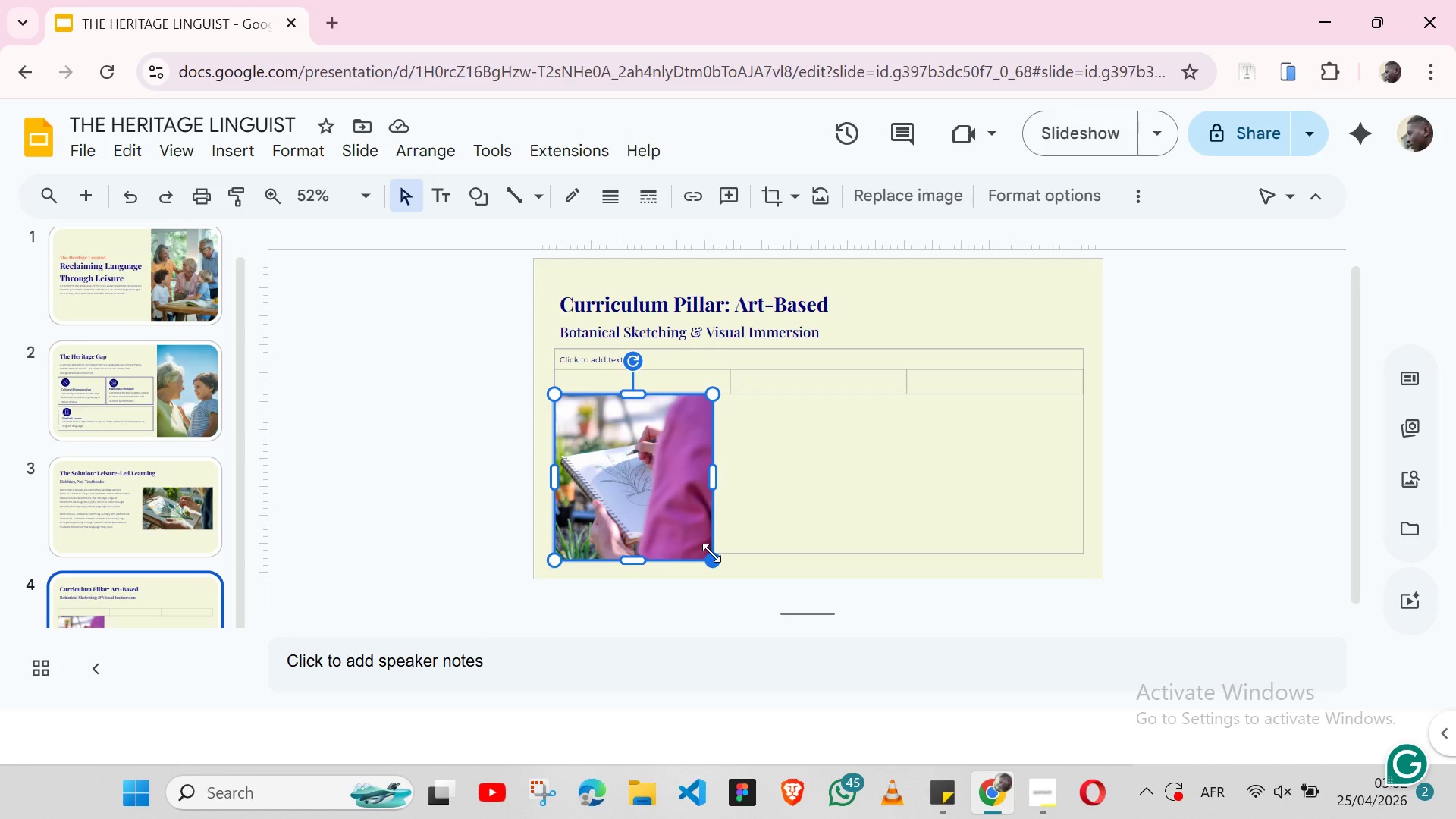 
wait(12.83)
 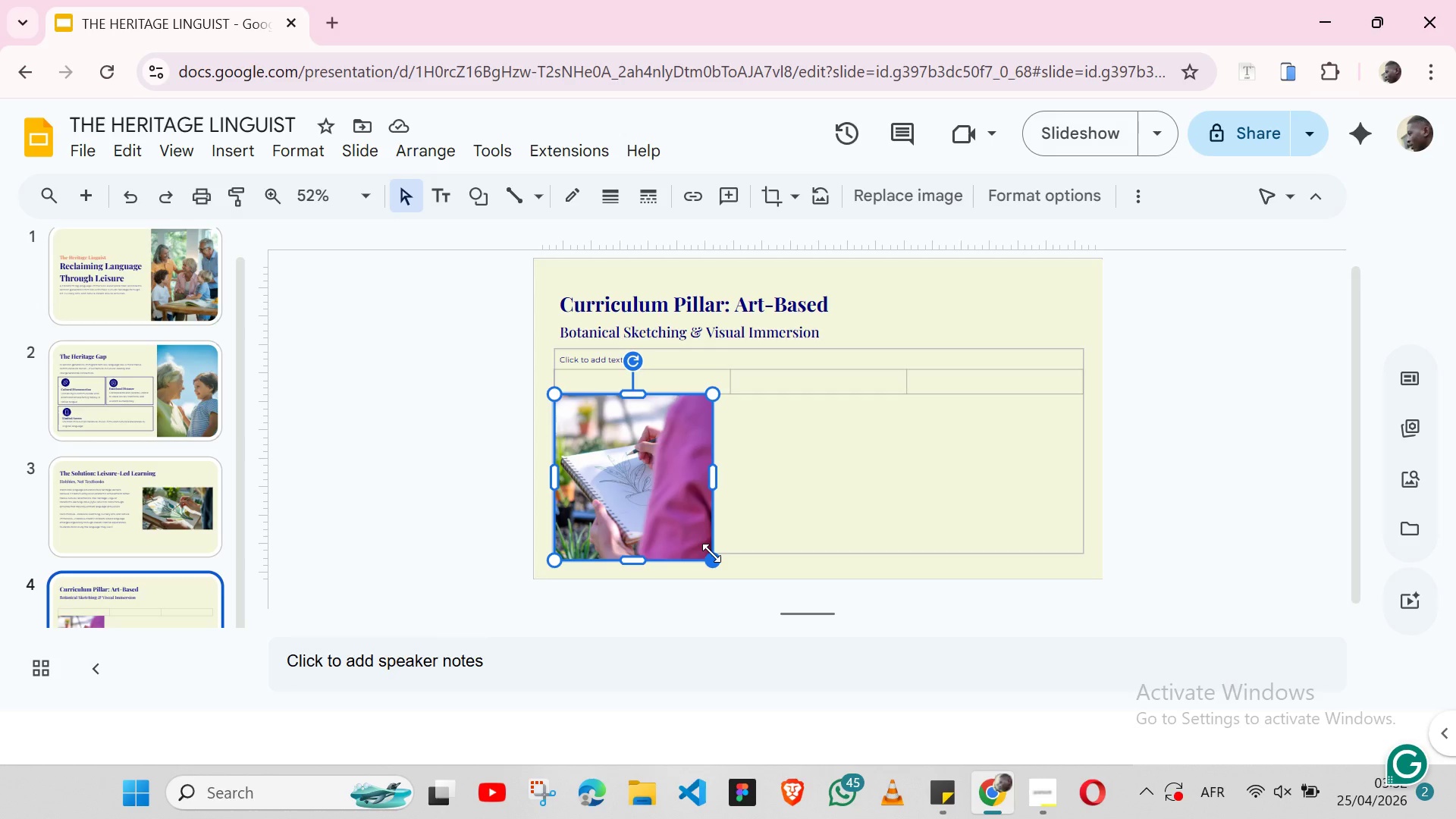 
key(Control+C)
 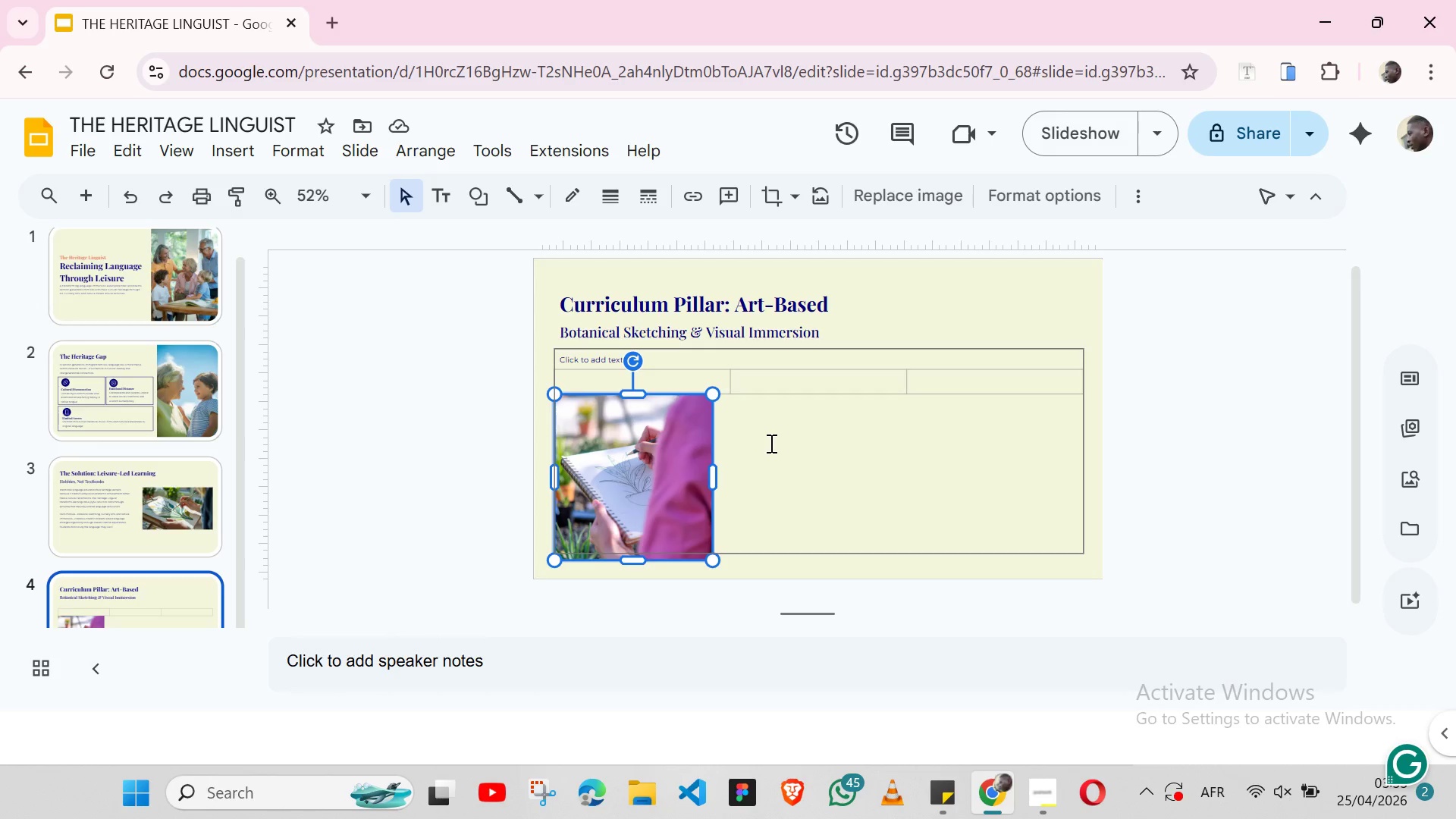 
key(Control+V)
 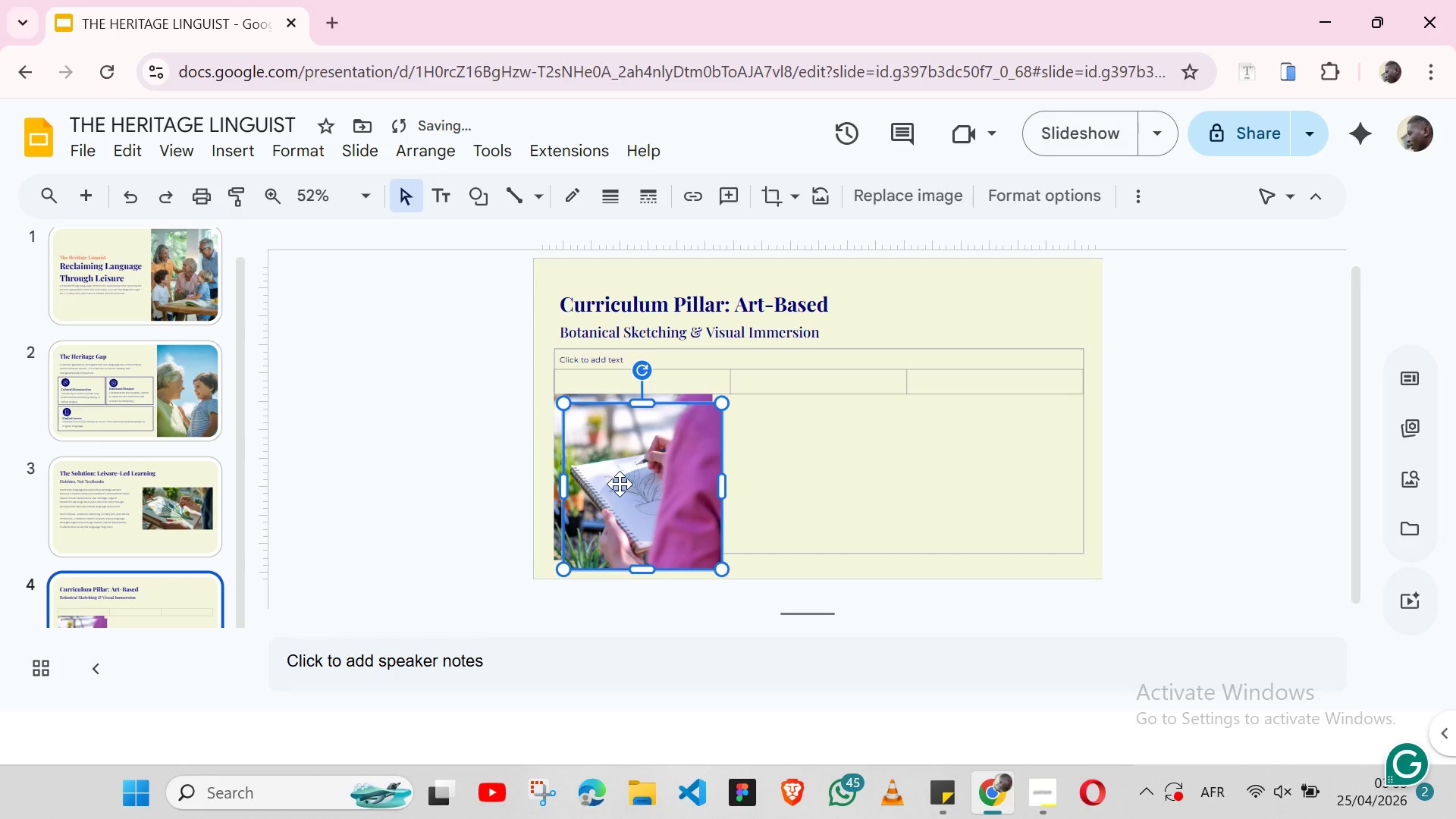 
left_click_drag(start_coordinate=[620, 484], to_coordinate=[736, 454])
 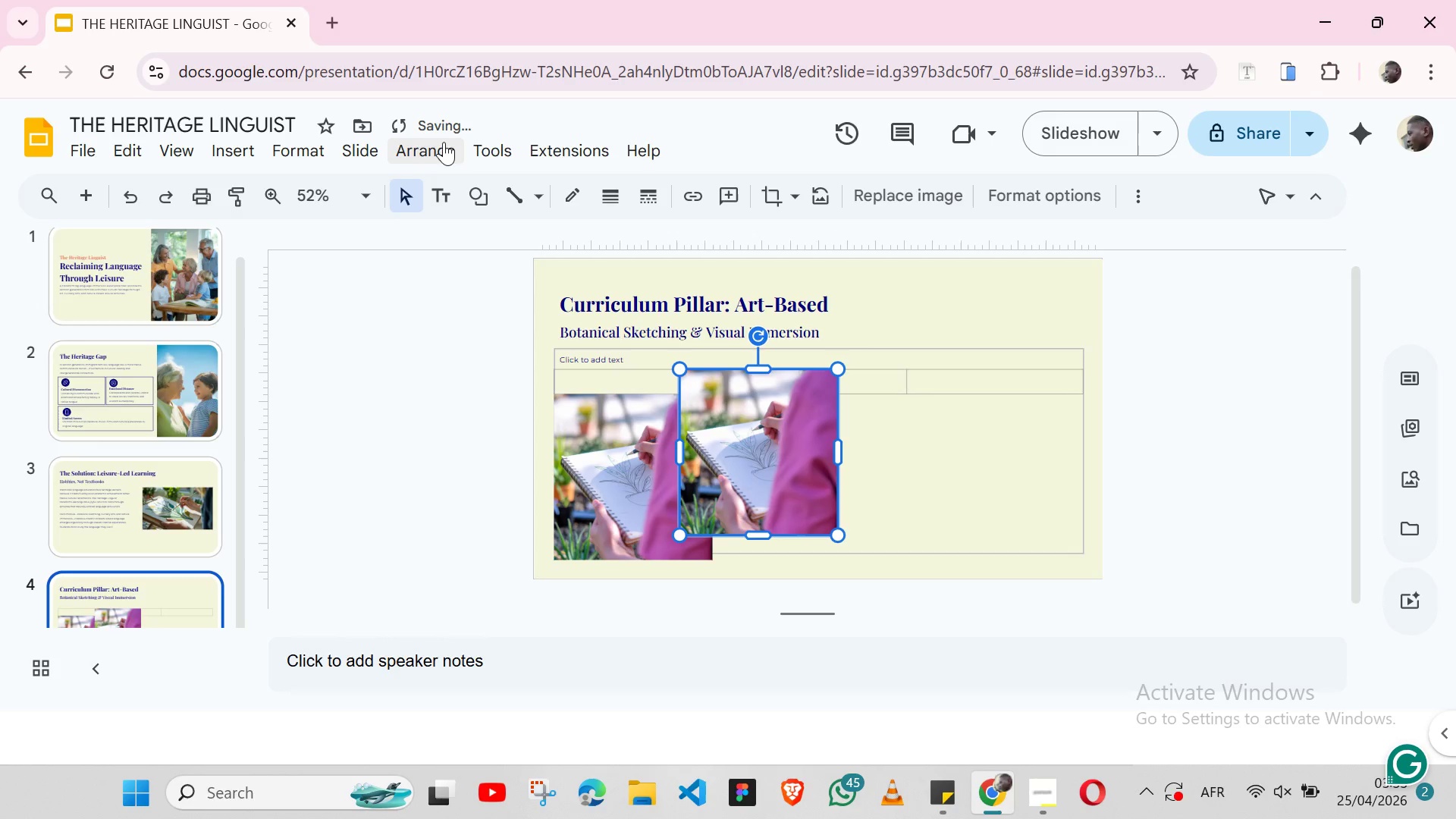 
left_click([442, 144])
 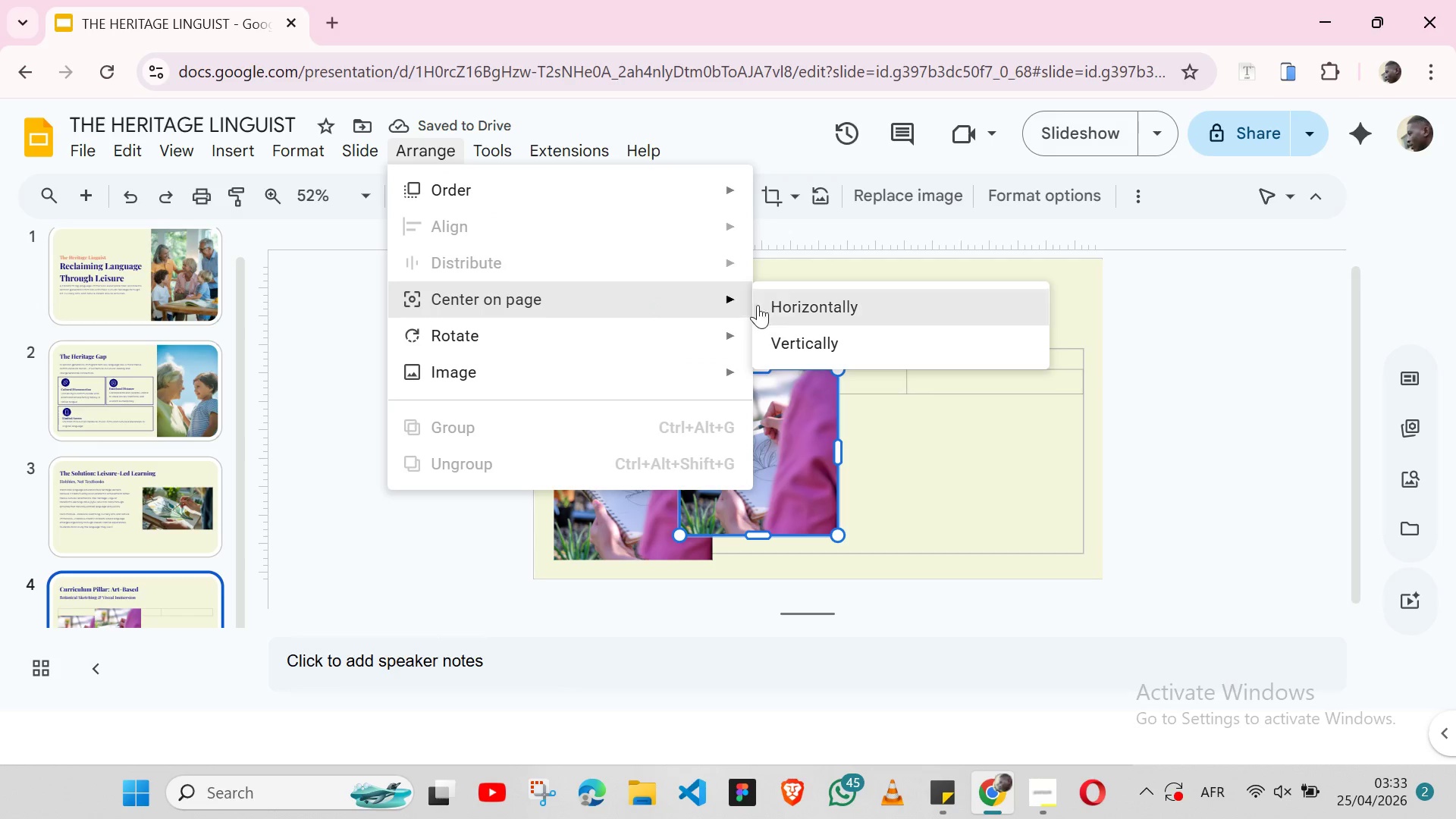 
left_click([783, 305])
 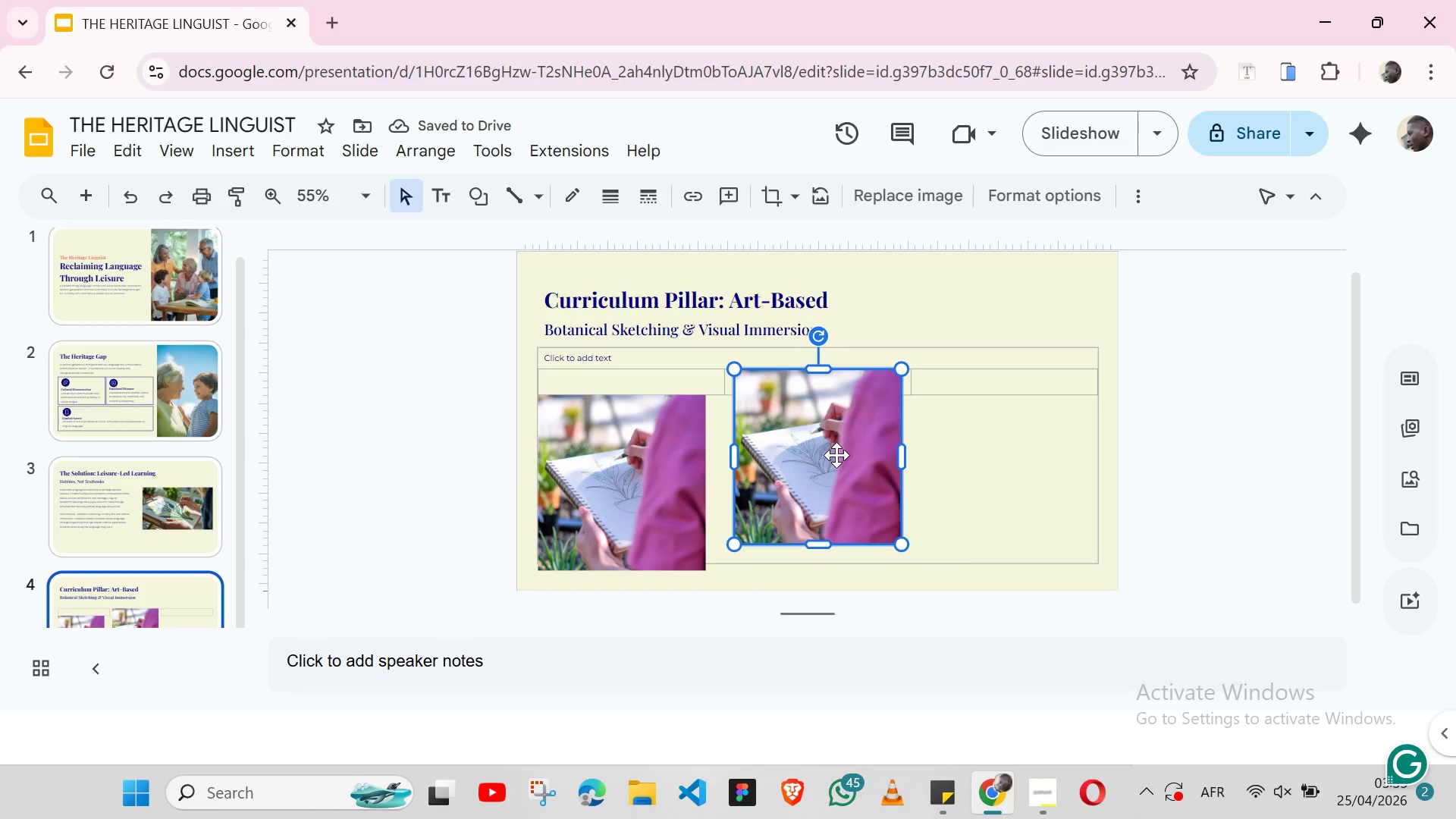 
wait(5.66)
 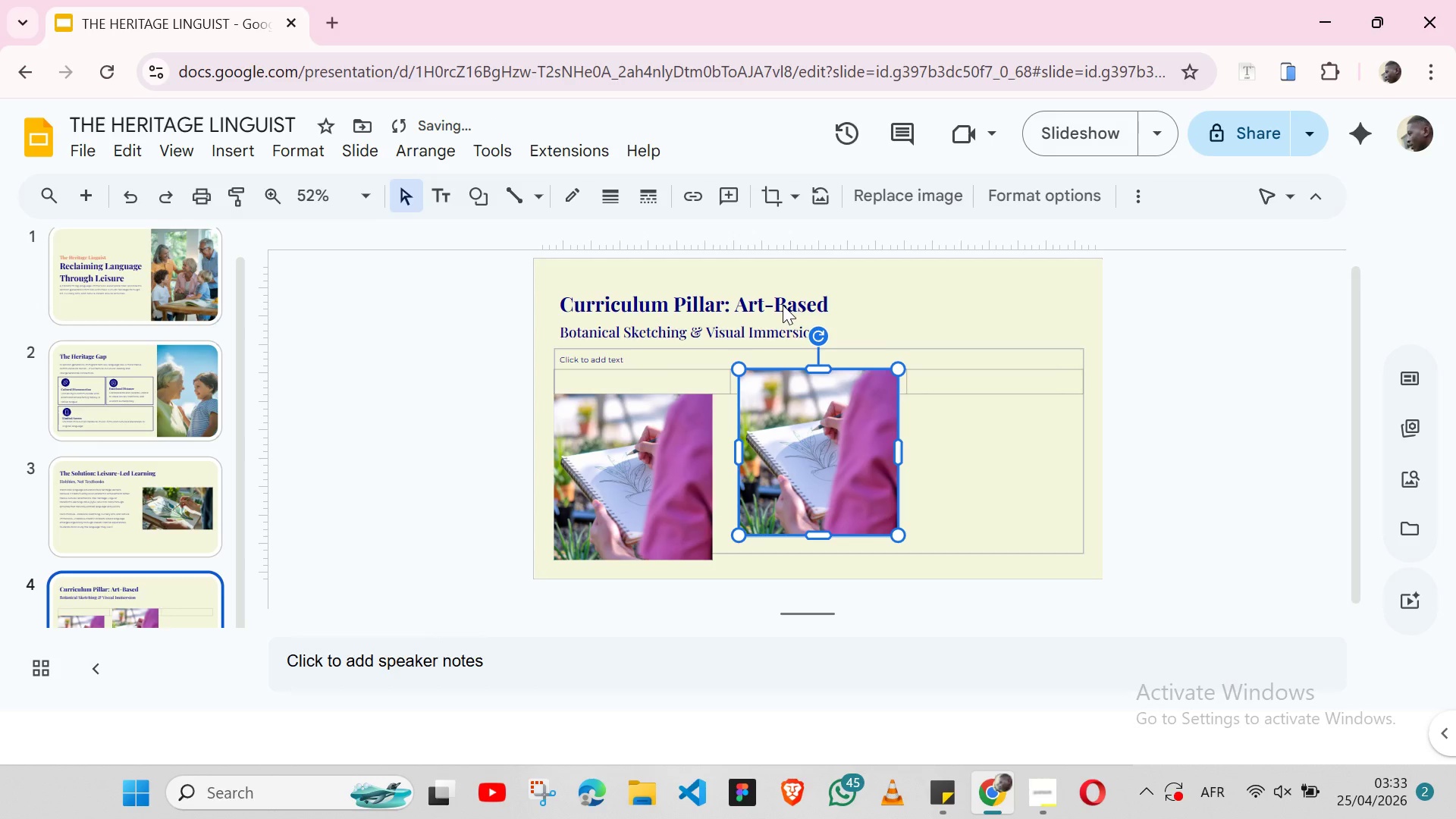 
key(Control+V)
 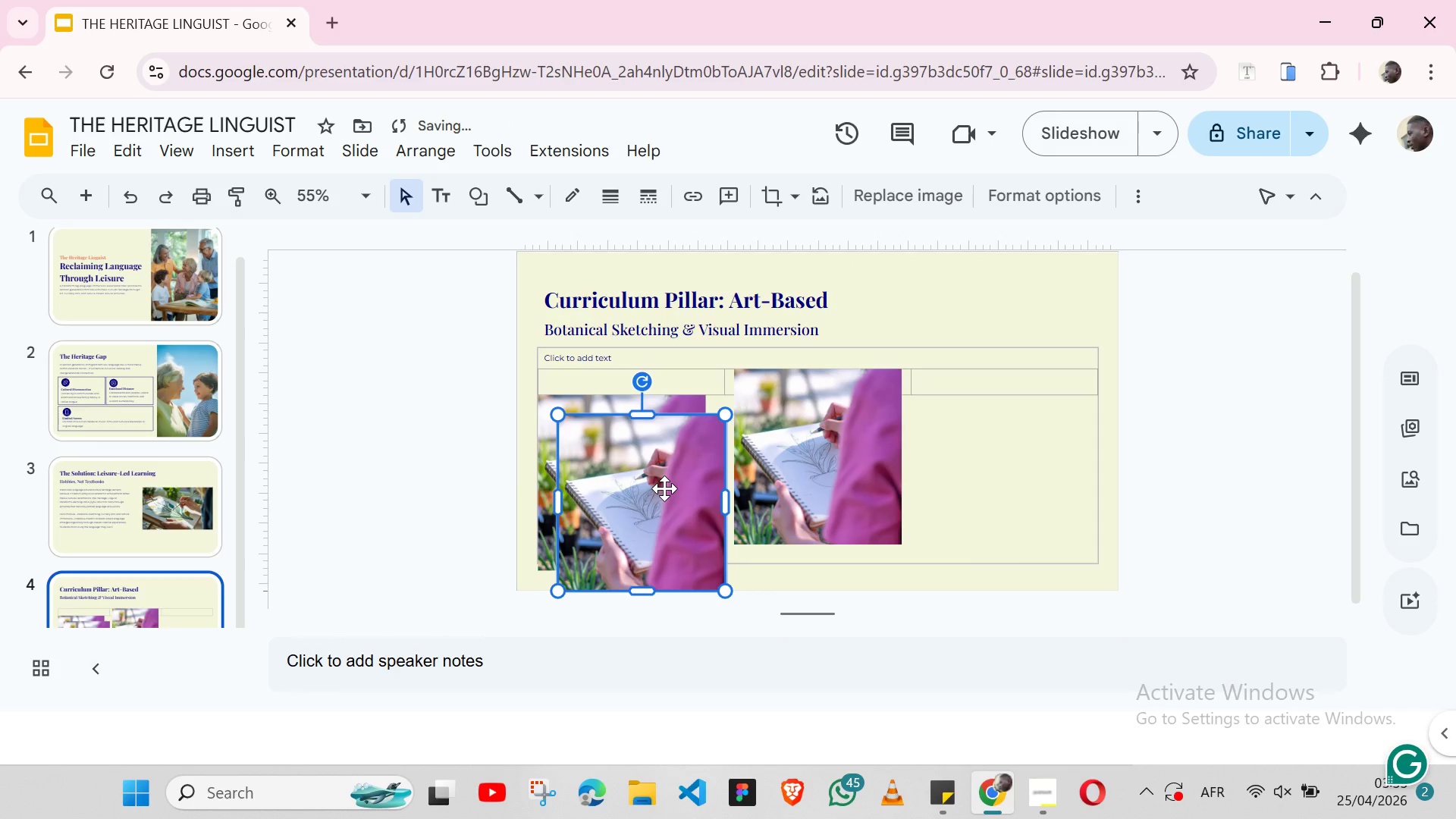 
left_click_drag(start_coordinate=[664, 488], to_coordinate=[1042, 468])
 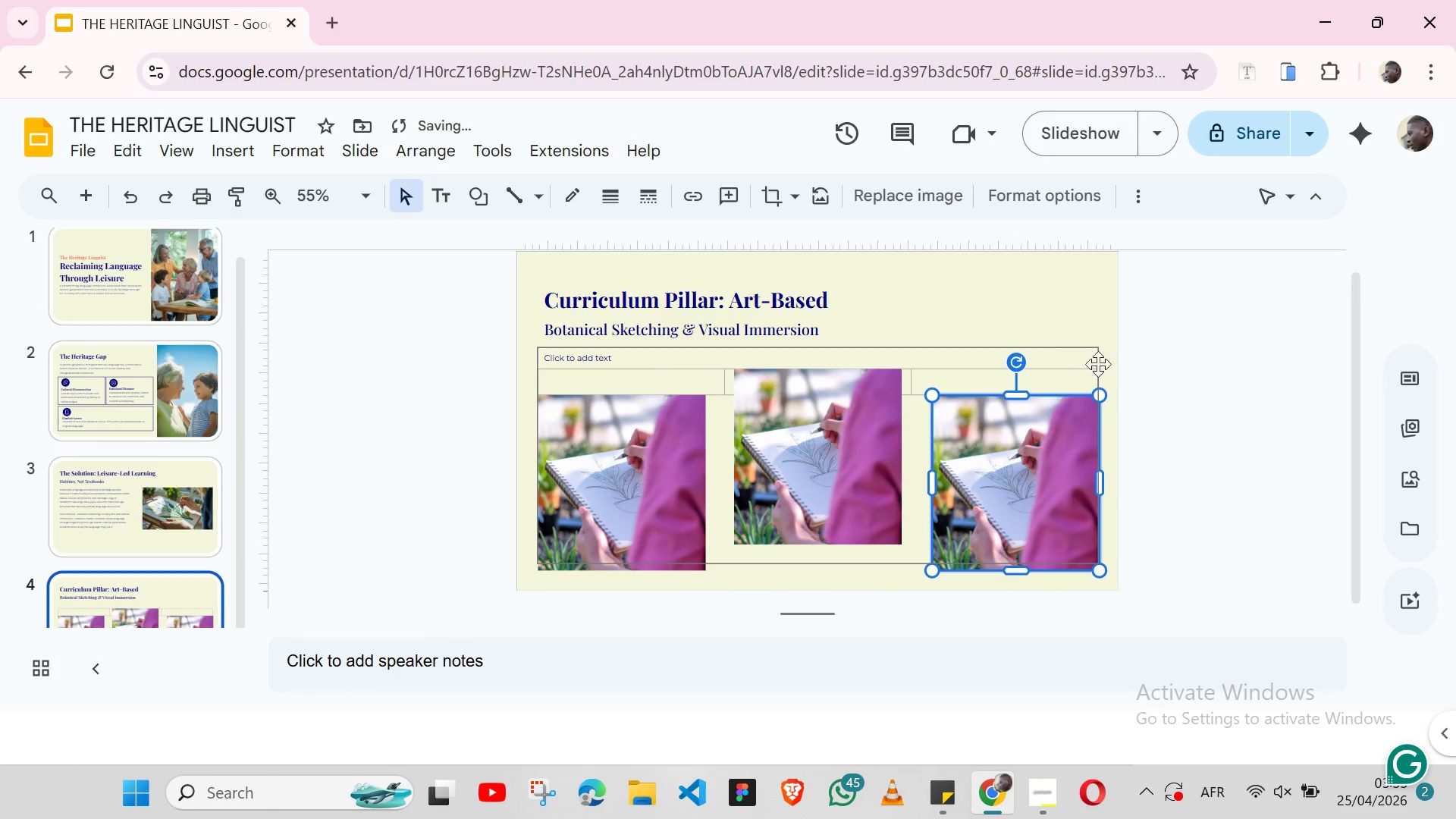 
left_click([1159, 367])
 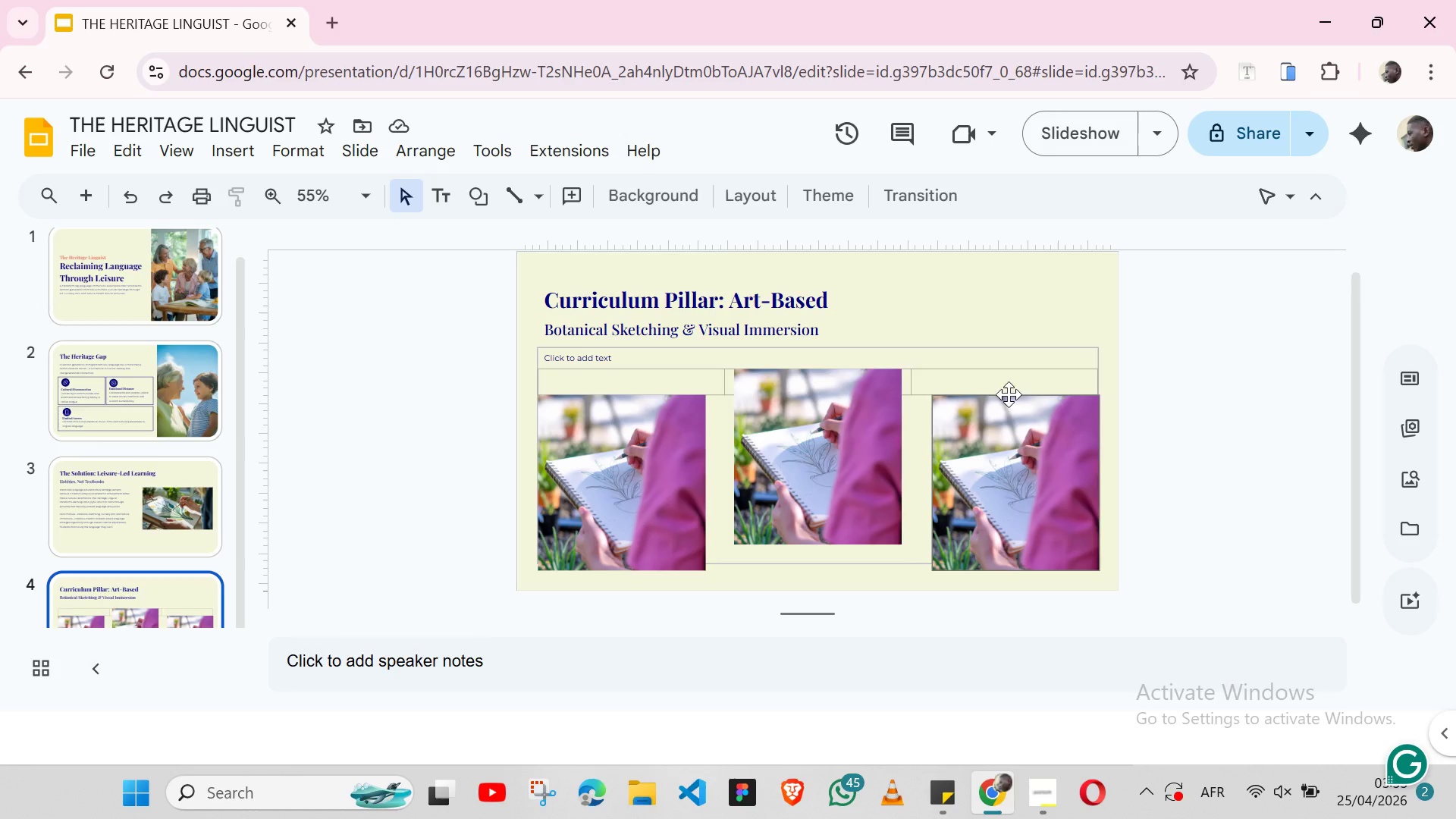 
wait(7.52)
 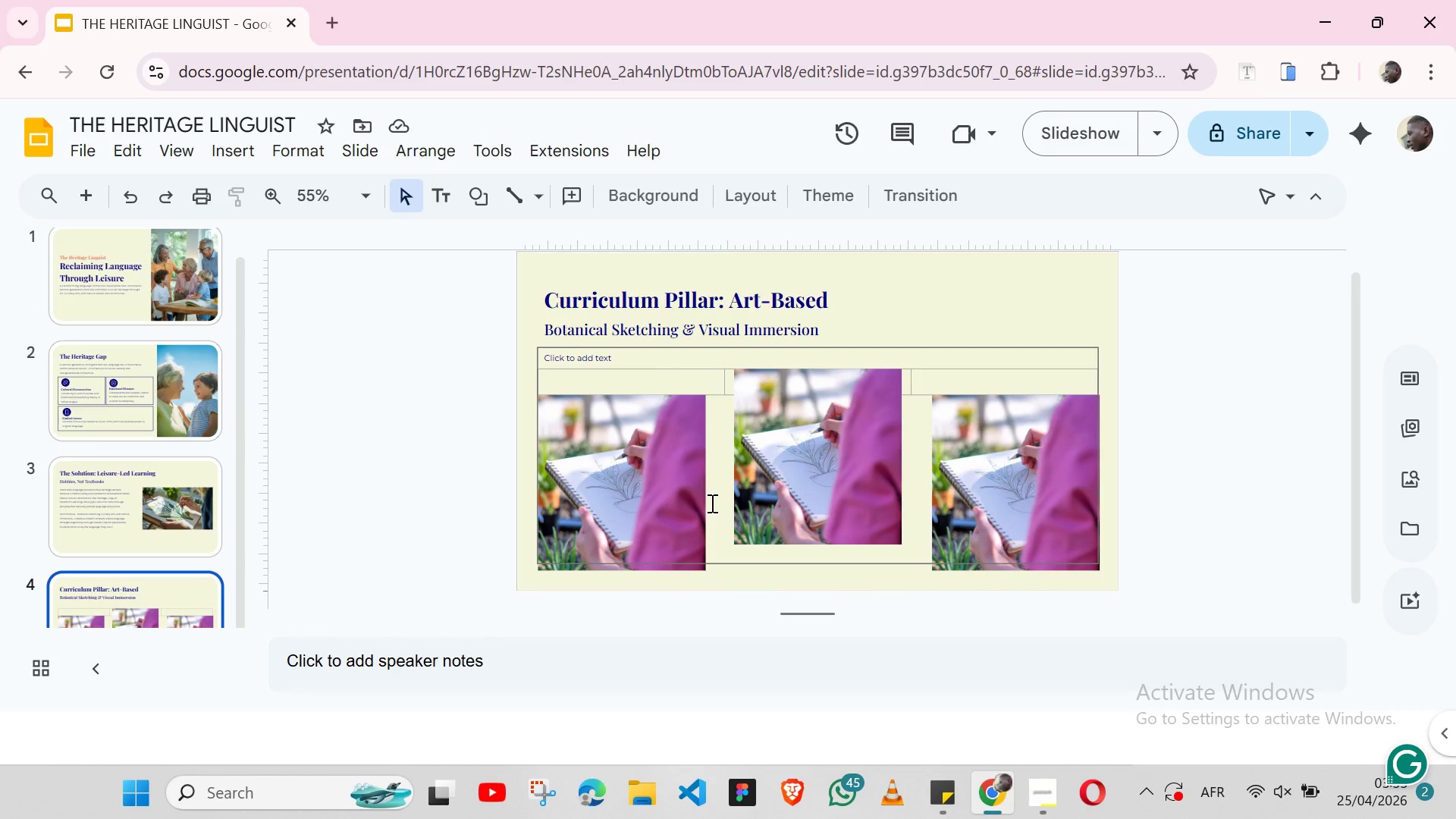 
left_click([1031, 371])
 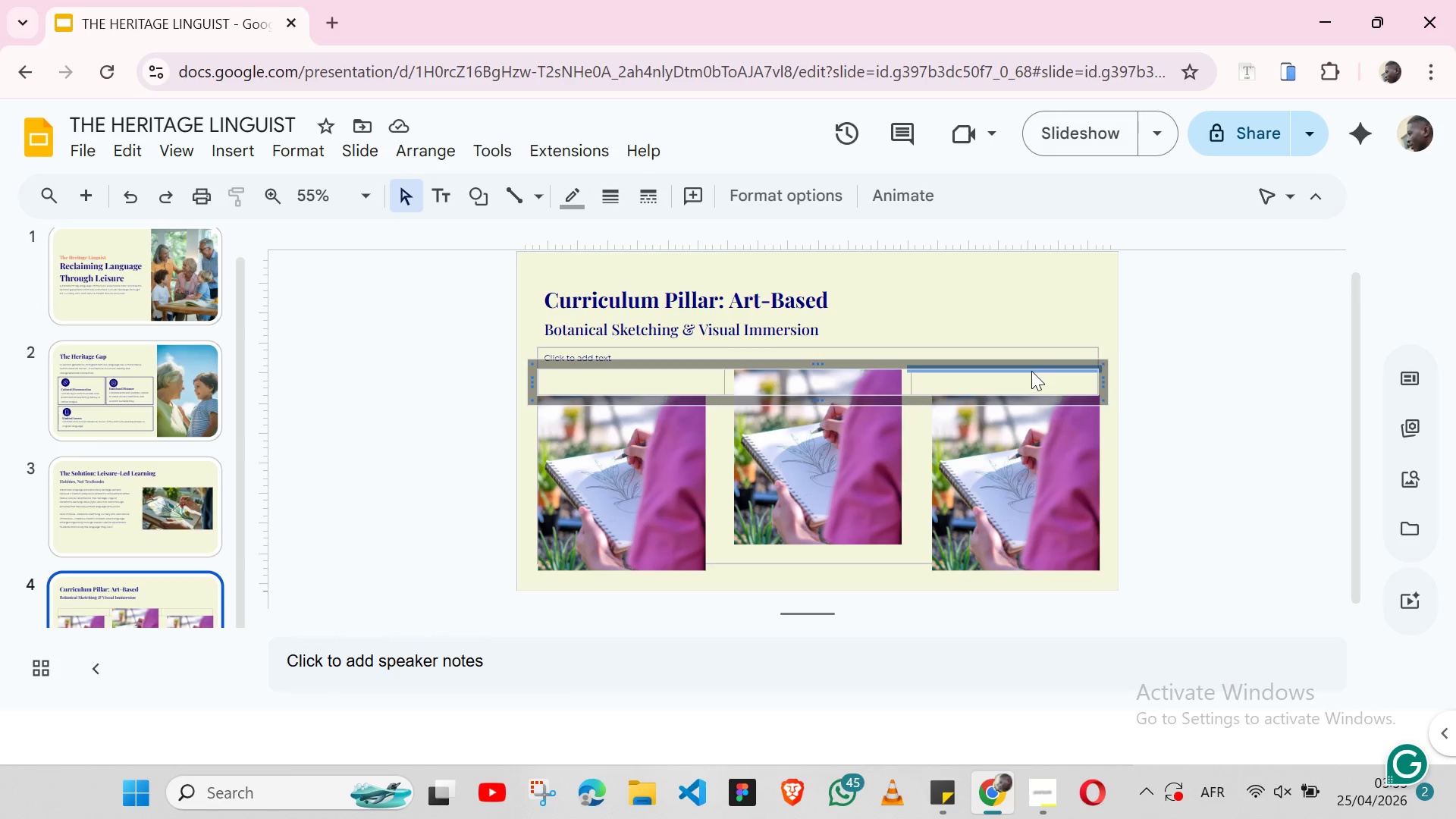 
key(Backspace)
 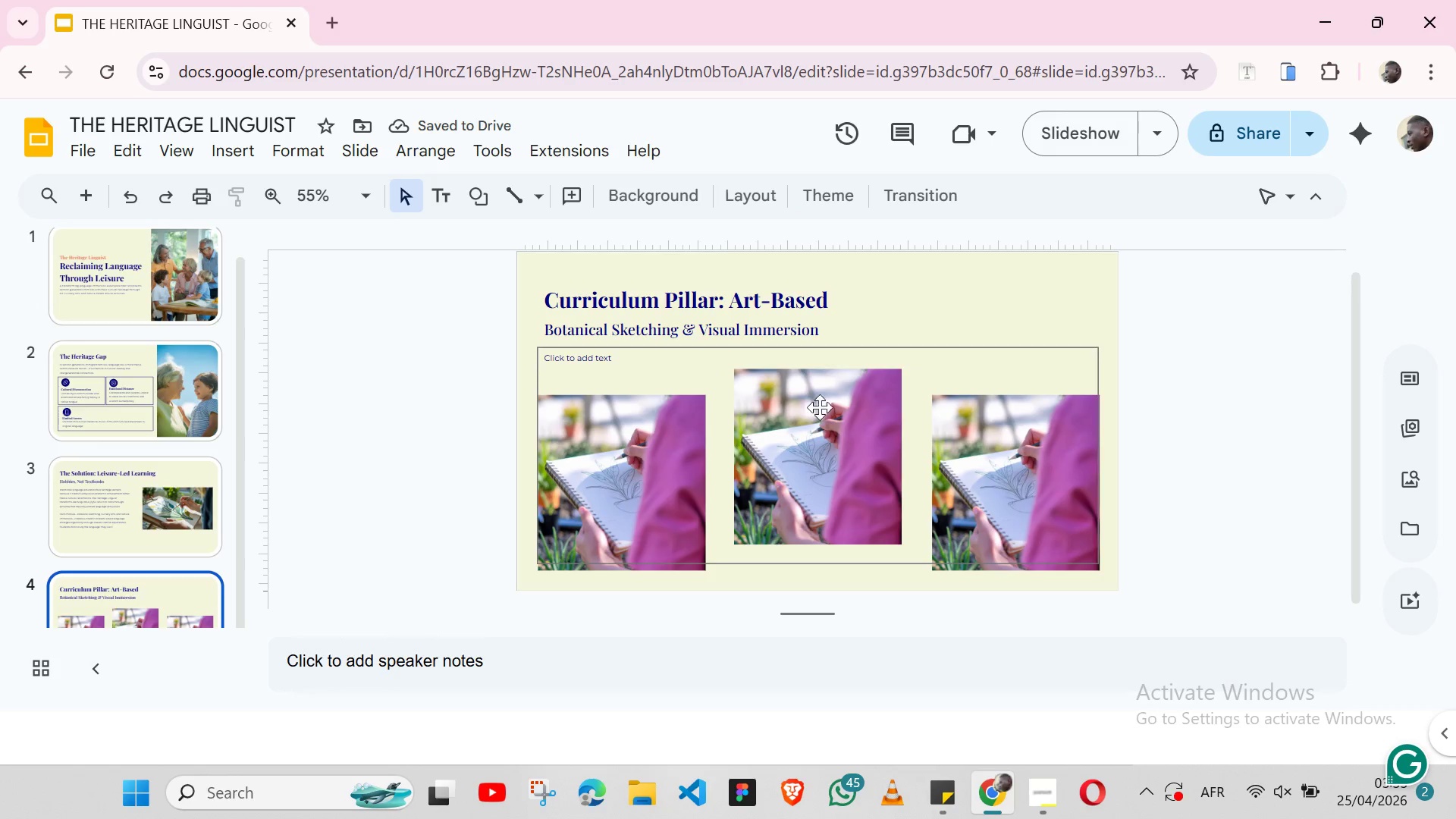 
left_click([620, 460])
 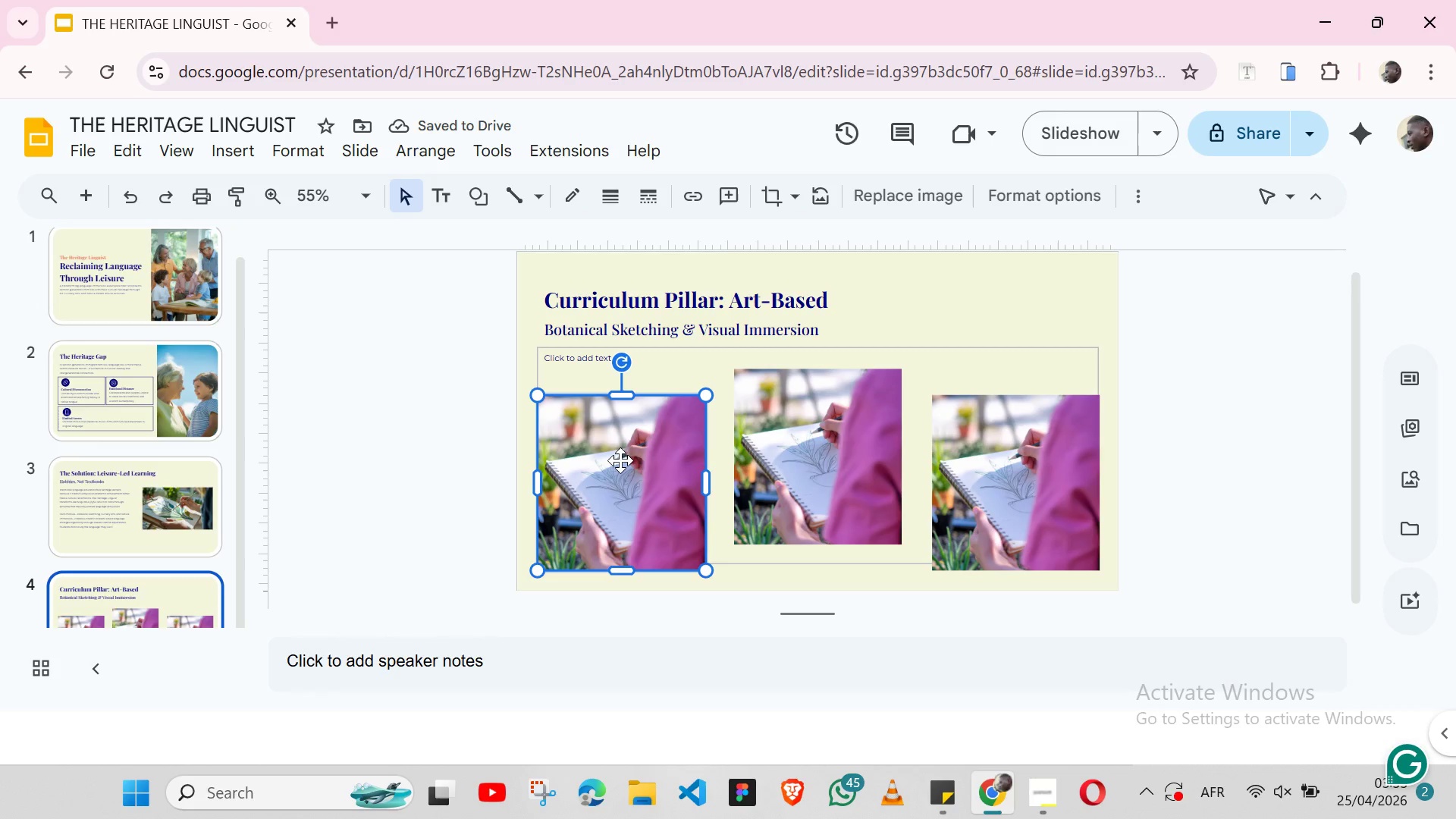 
hold_key(key=ShiftLeft, duration=1.51)
left_click([813, 412])
 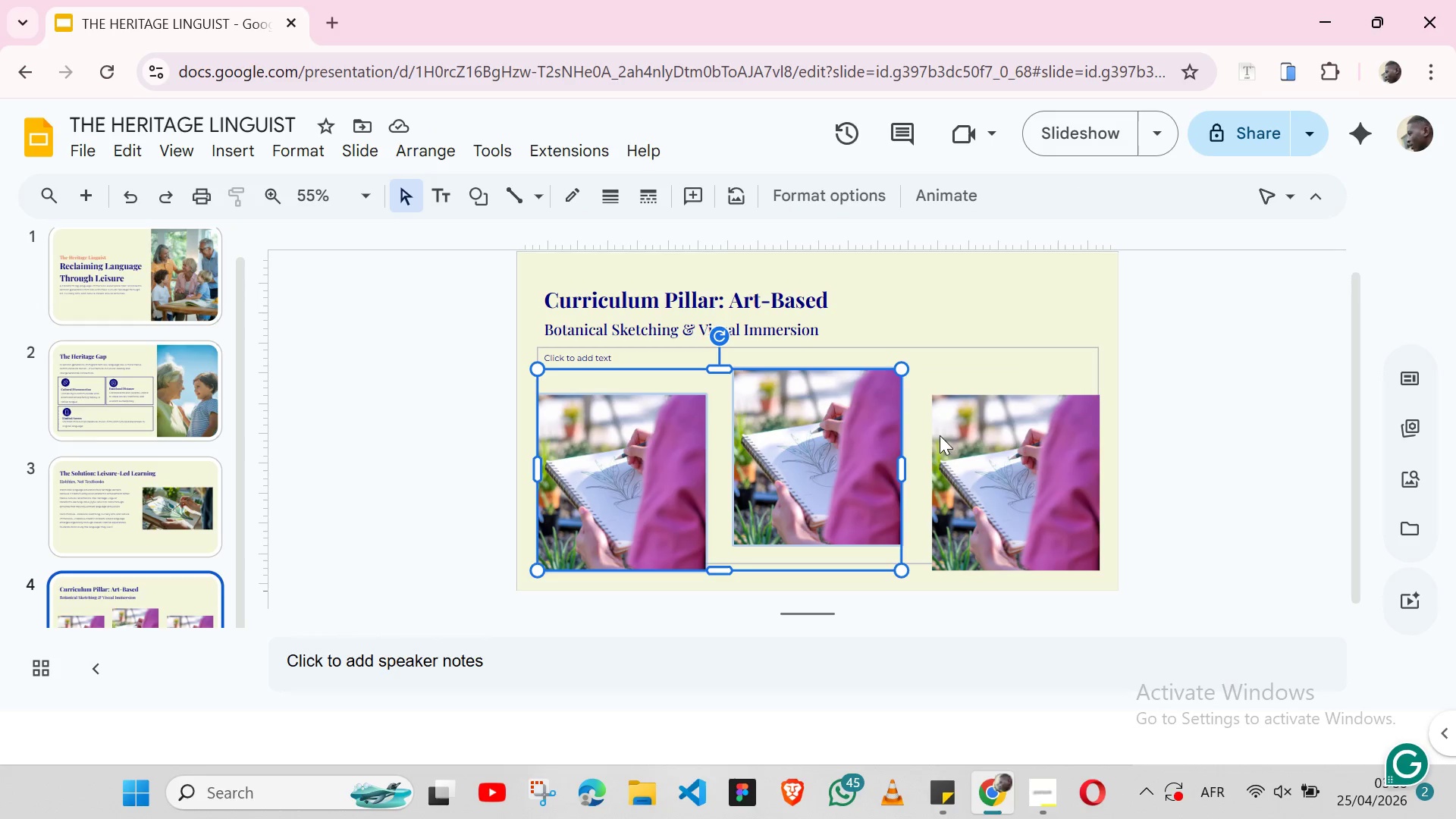 
hold_key(key=ShiftLeft, duration=0.73)
left_click([971, 440])
 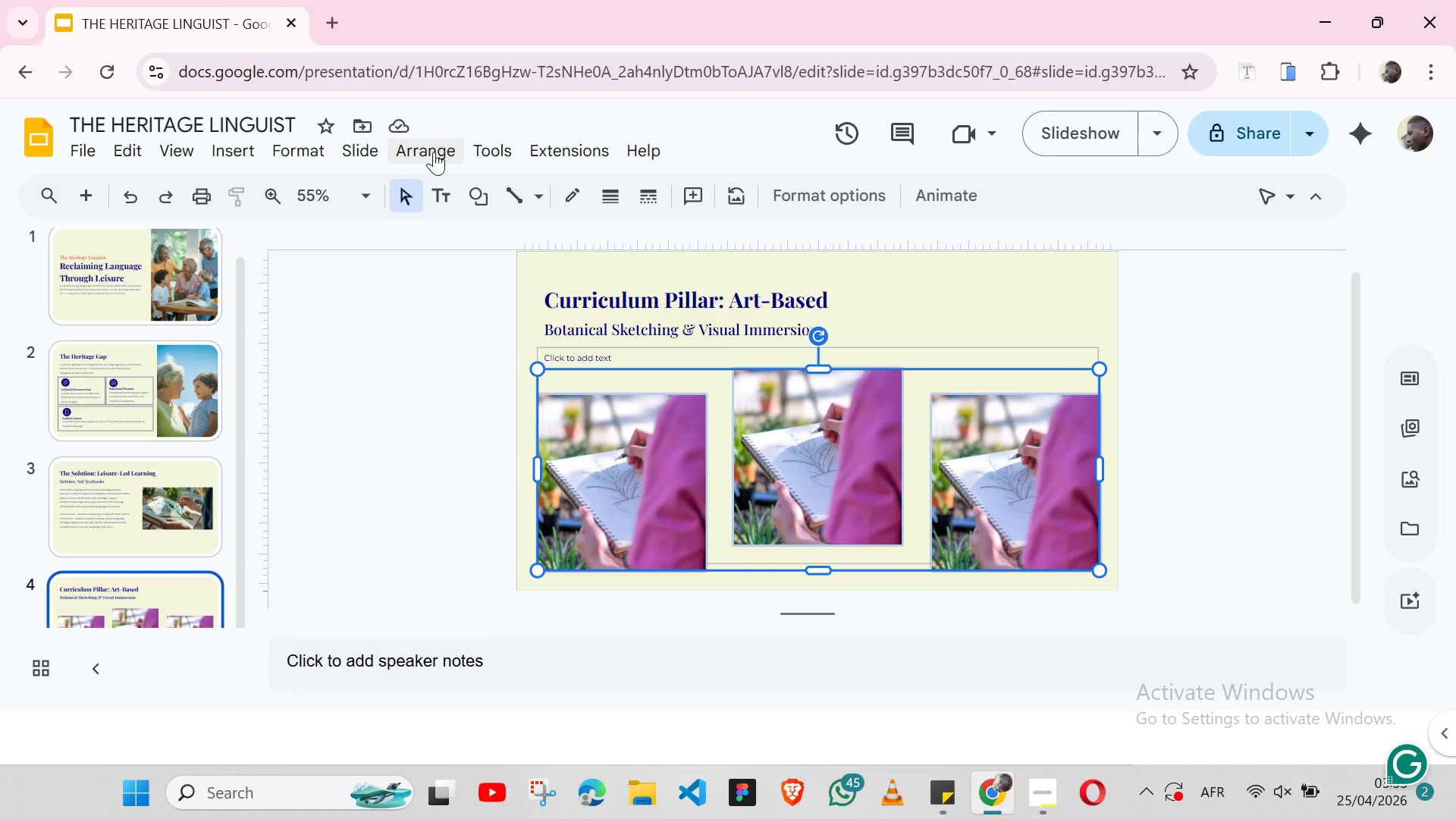 
left_click([431, 153])
 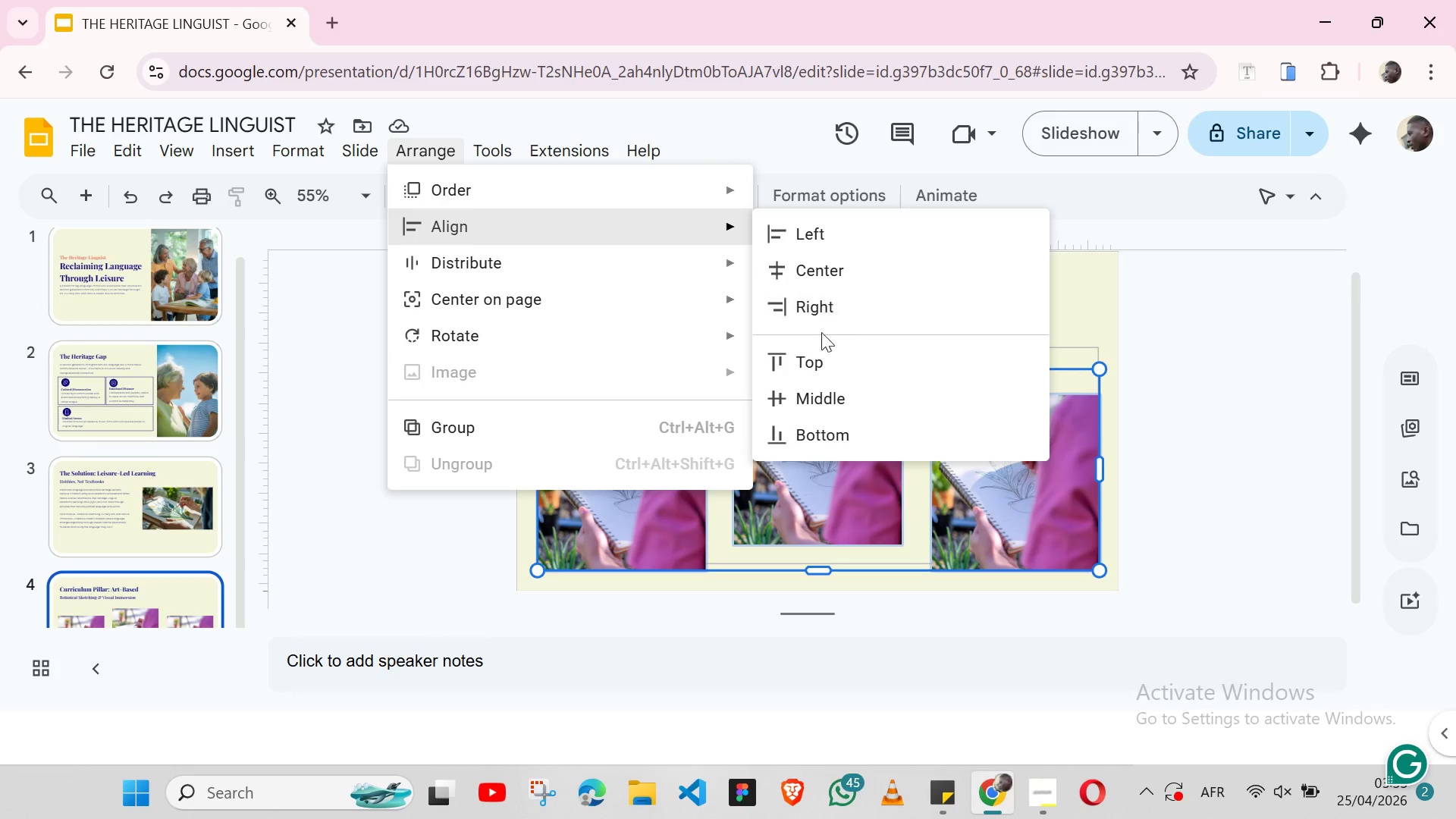 
left_click([814, 355])
 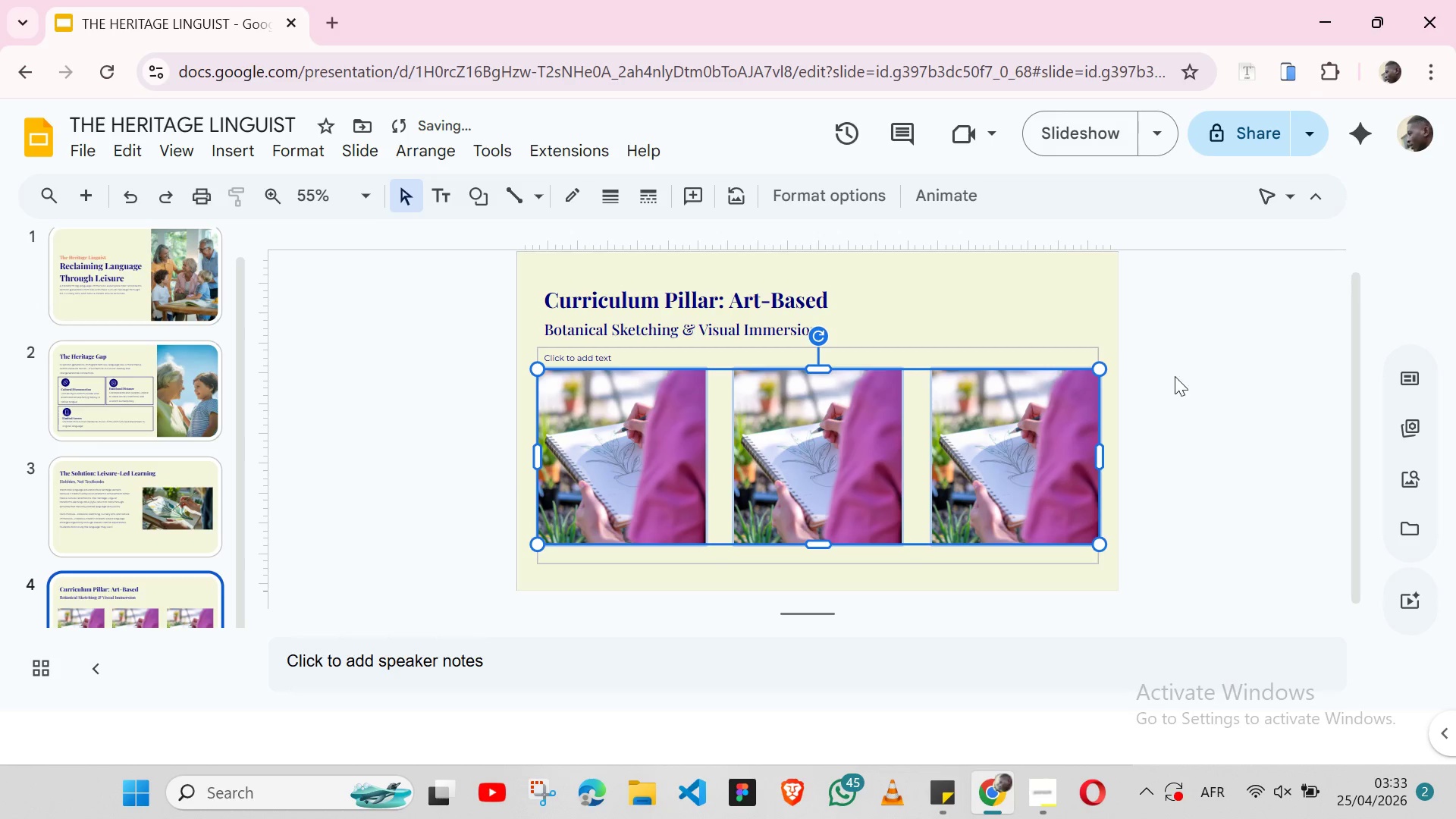 
left_click([1181, 378])
 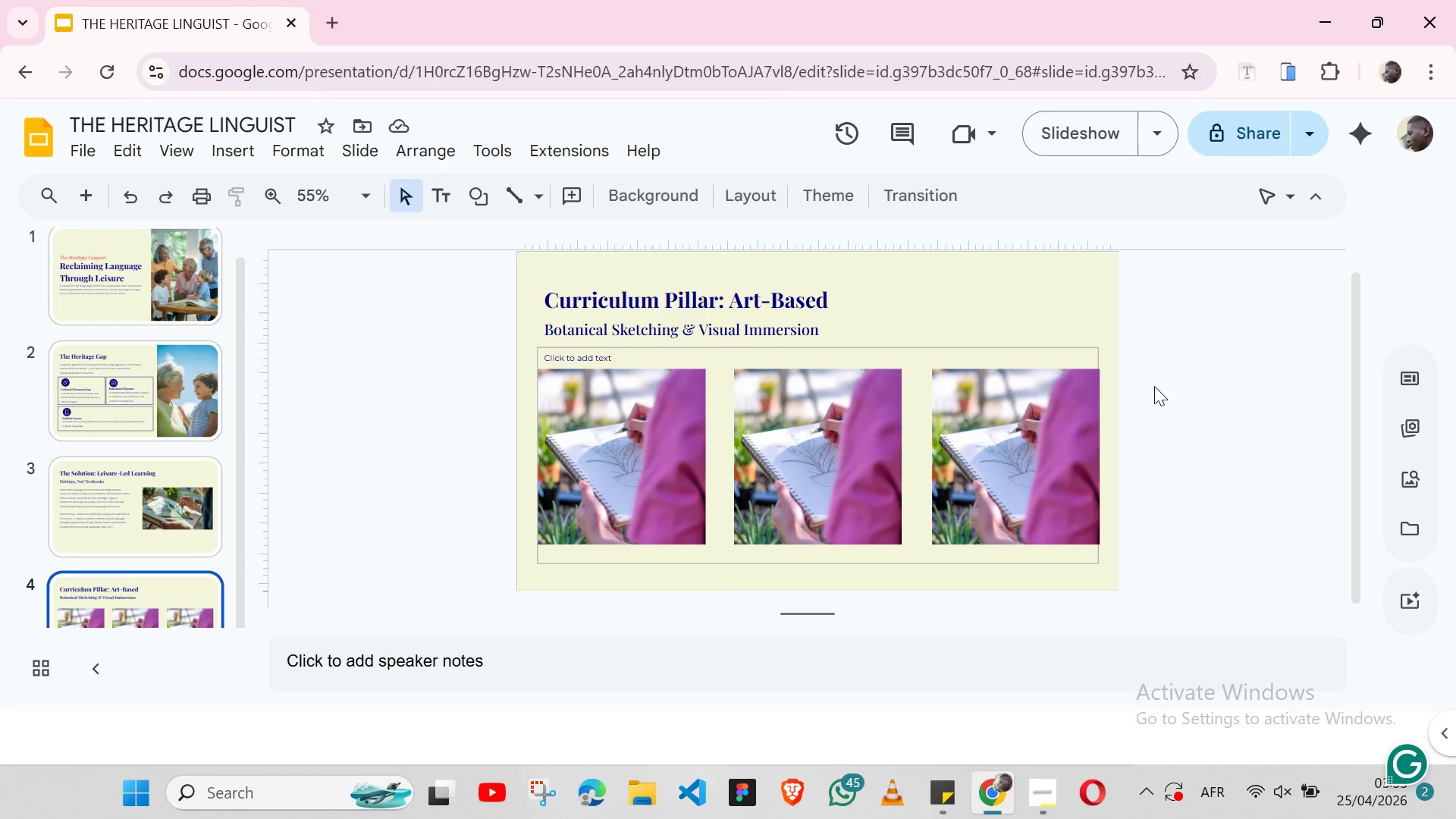 
wait(7.41)
 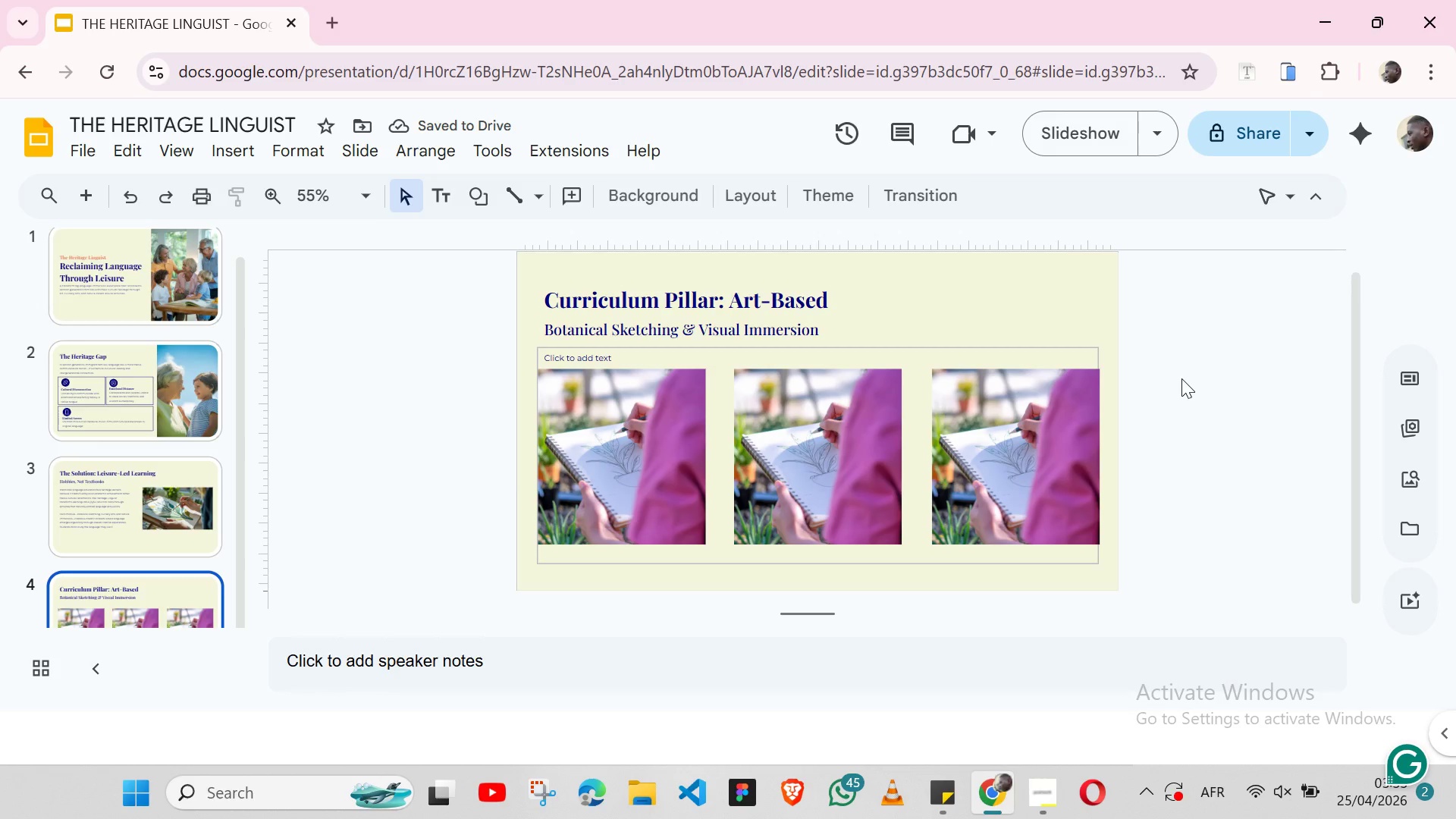 
left_click([684, 422])
 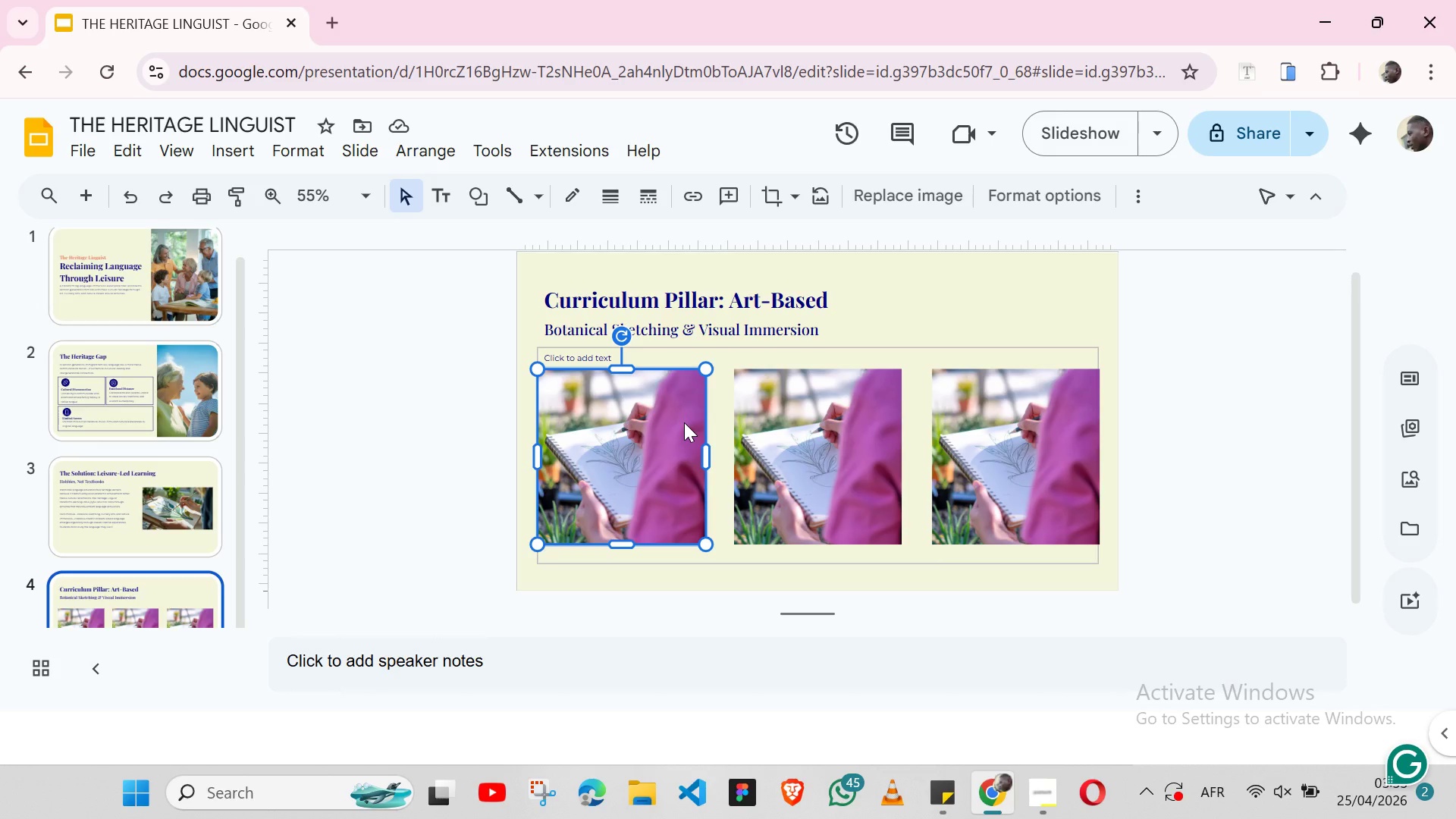 
hold_key(key=ShiftLeft, duration=1.52)
left_click([842, 420])
 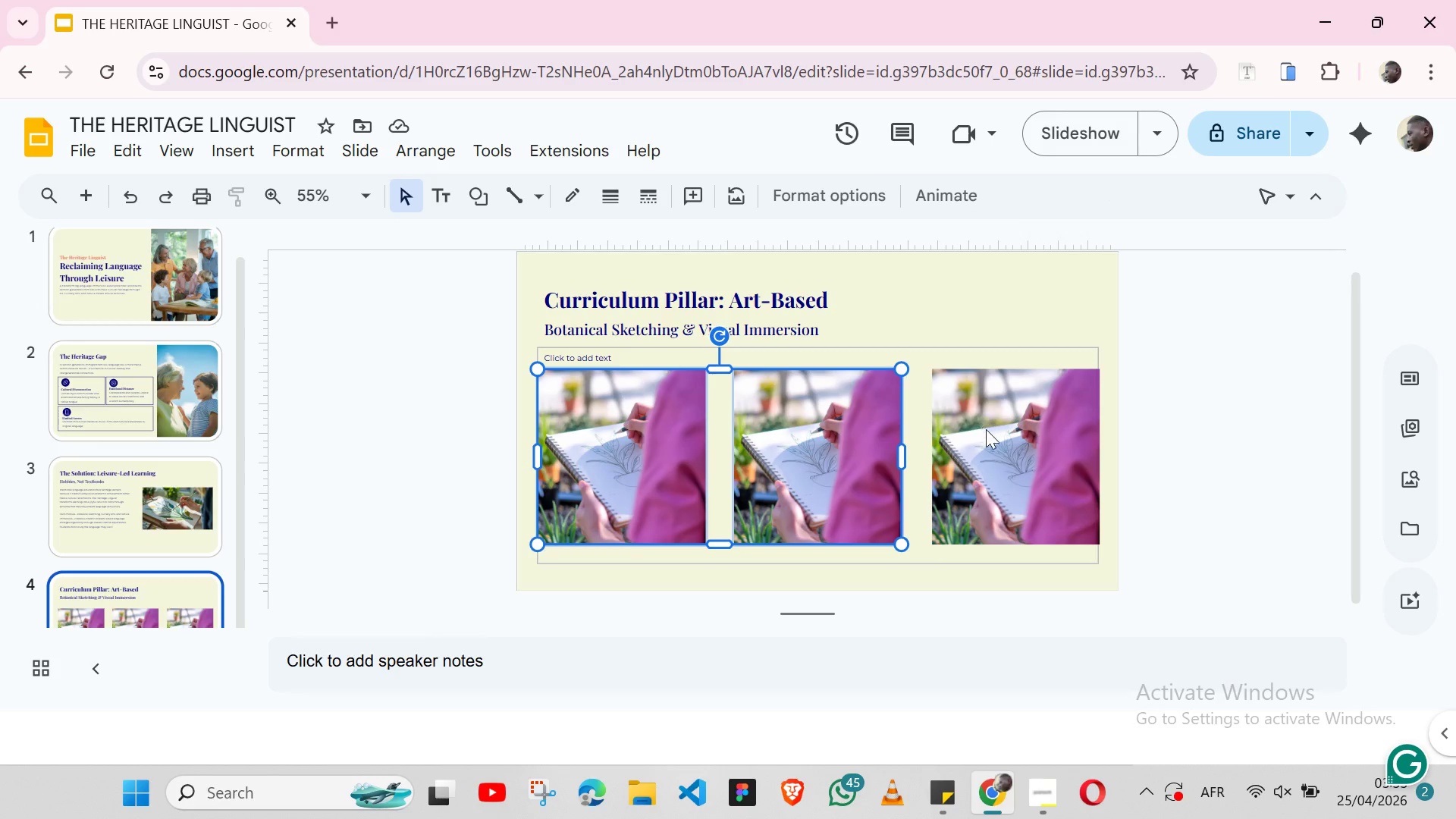 
hold_key(key=ShiftLeft, duration=0.53)
left_click([986, 429])
 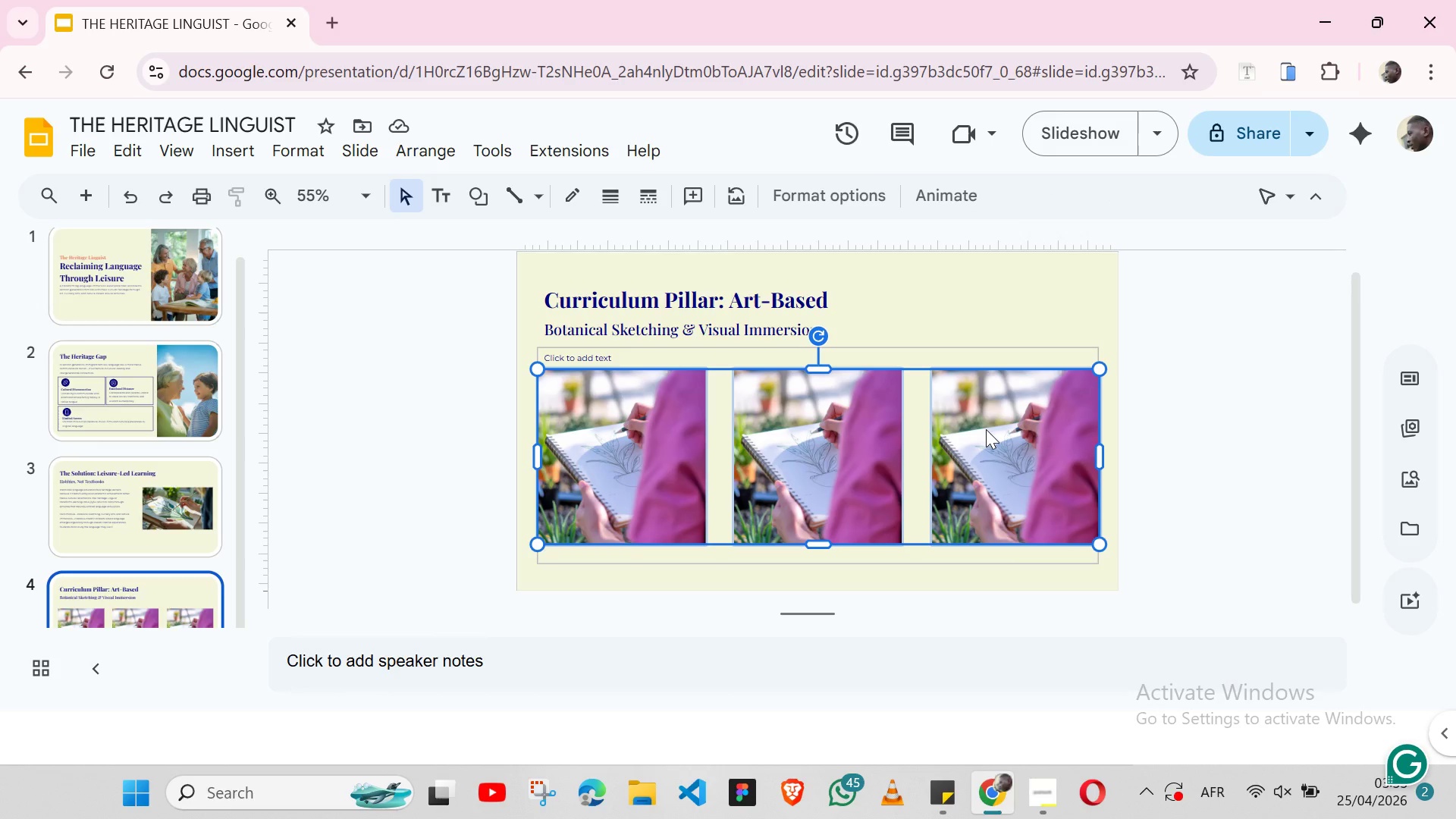 
hold_key(key=ShiftLeft, duration=1.52)
left_click([962, 344])
 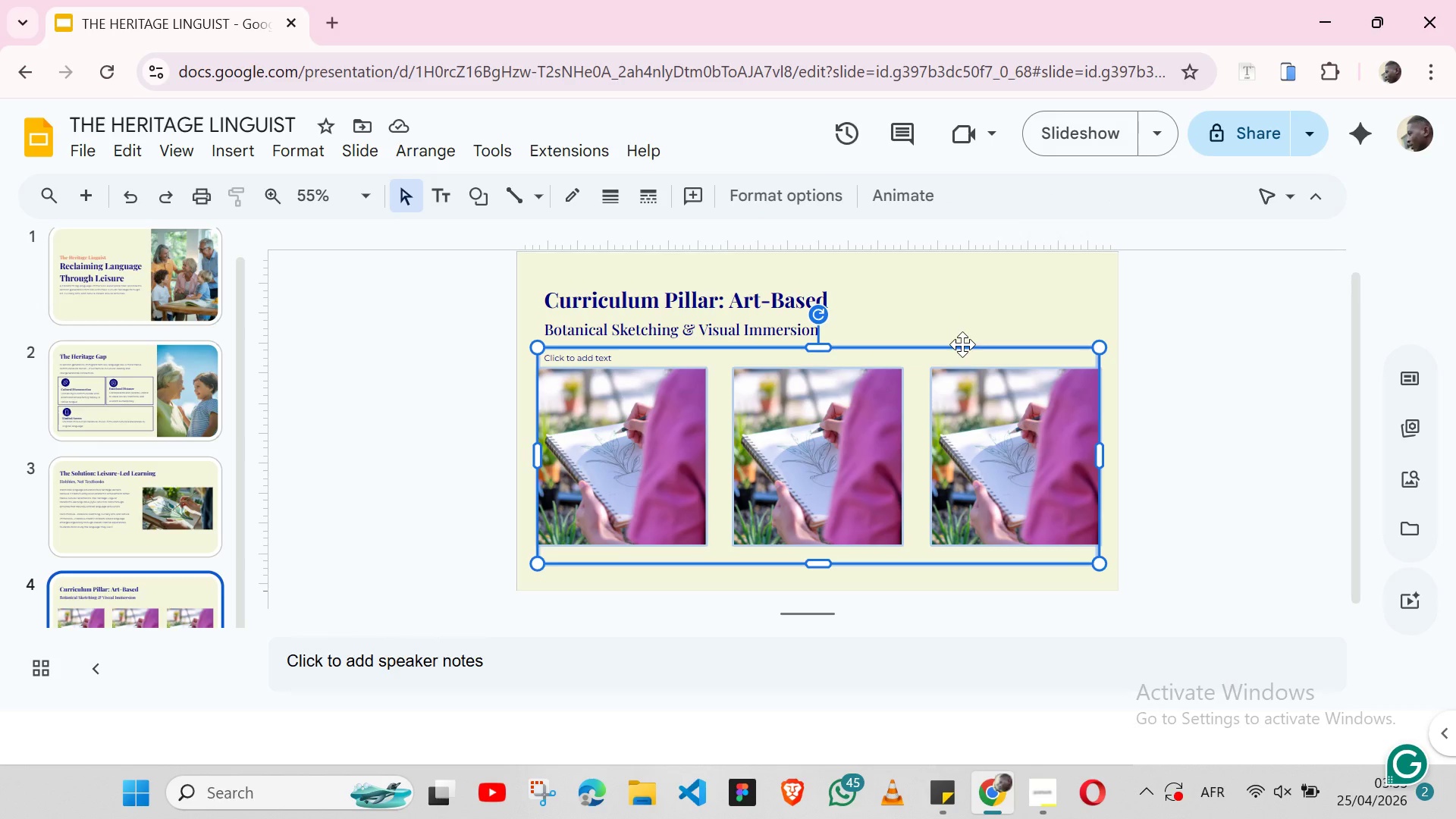 
key(Shift+ShiftLeft)
 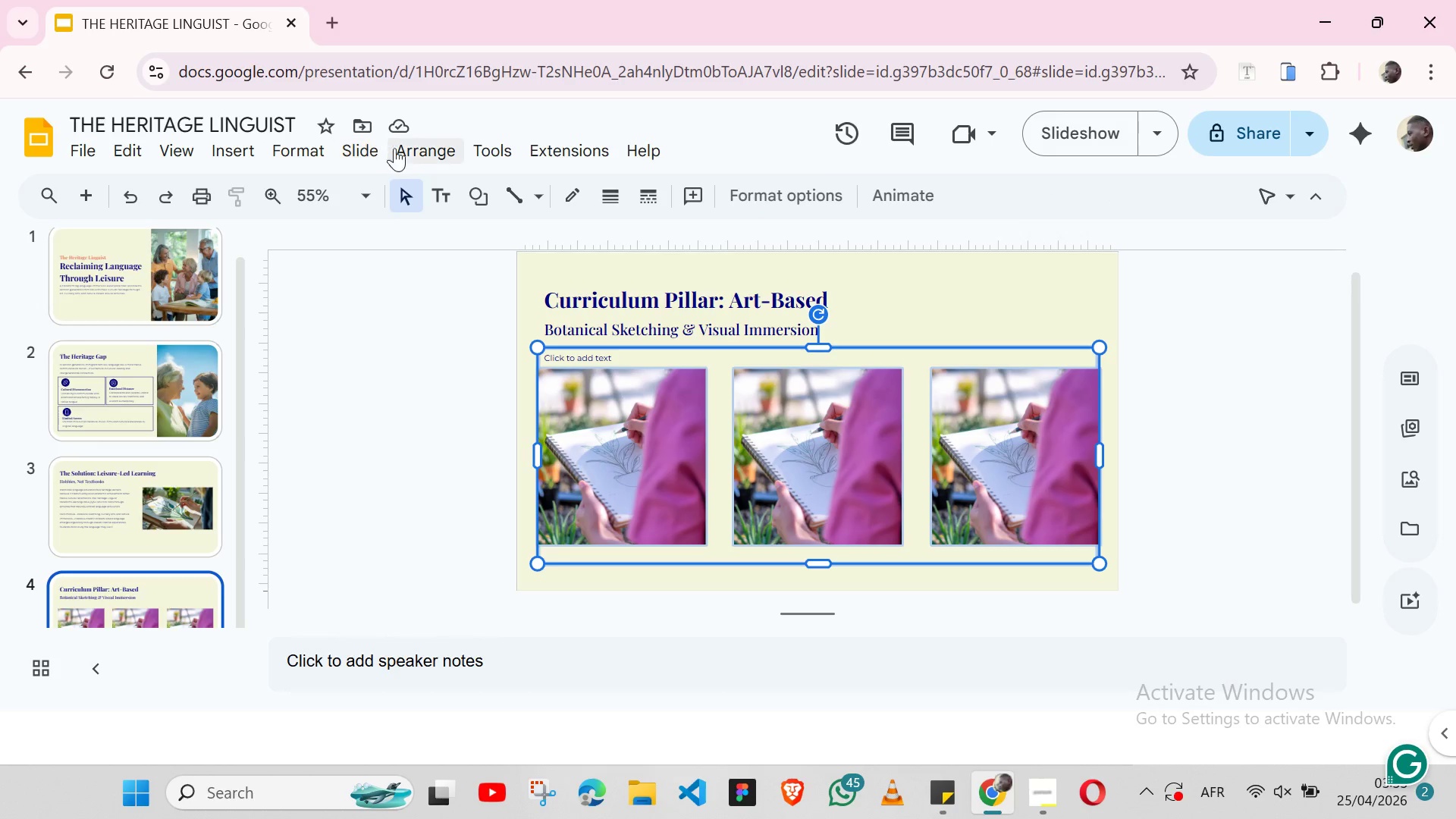 
left_click([420, 148])
 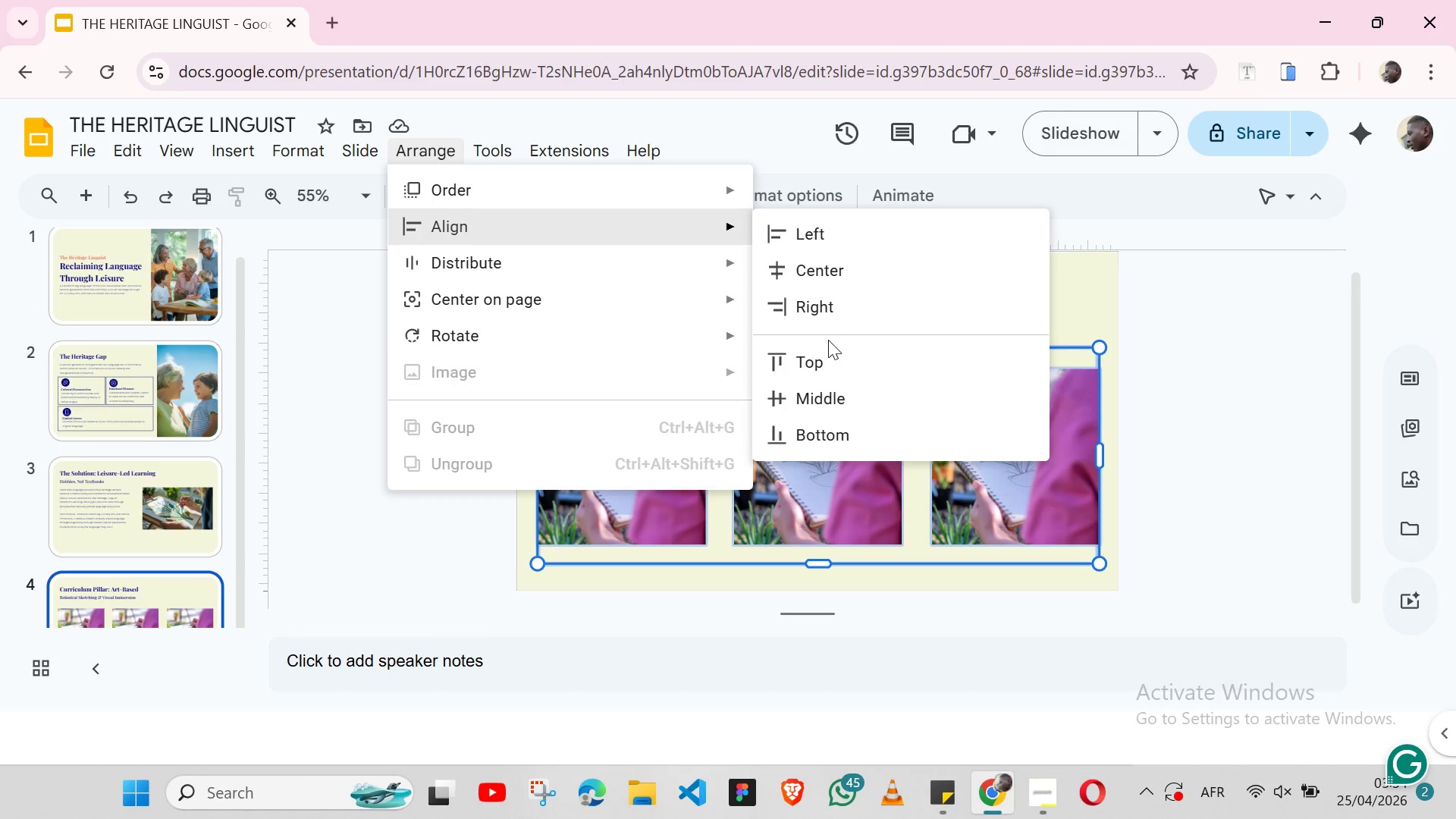 
left_click([825, 346])
 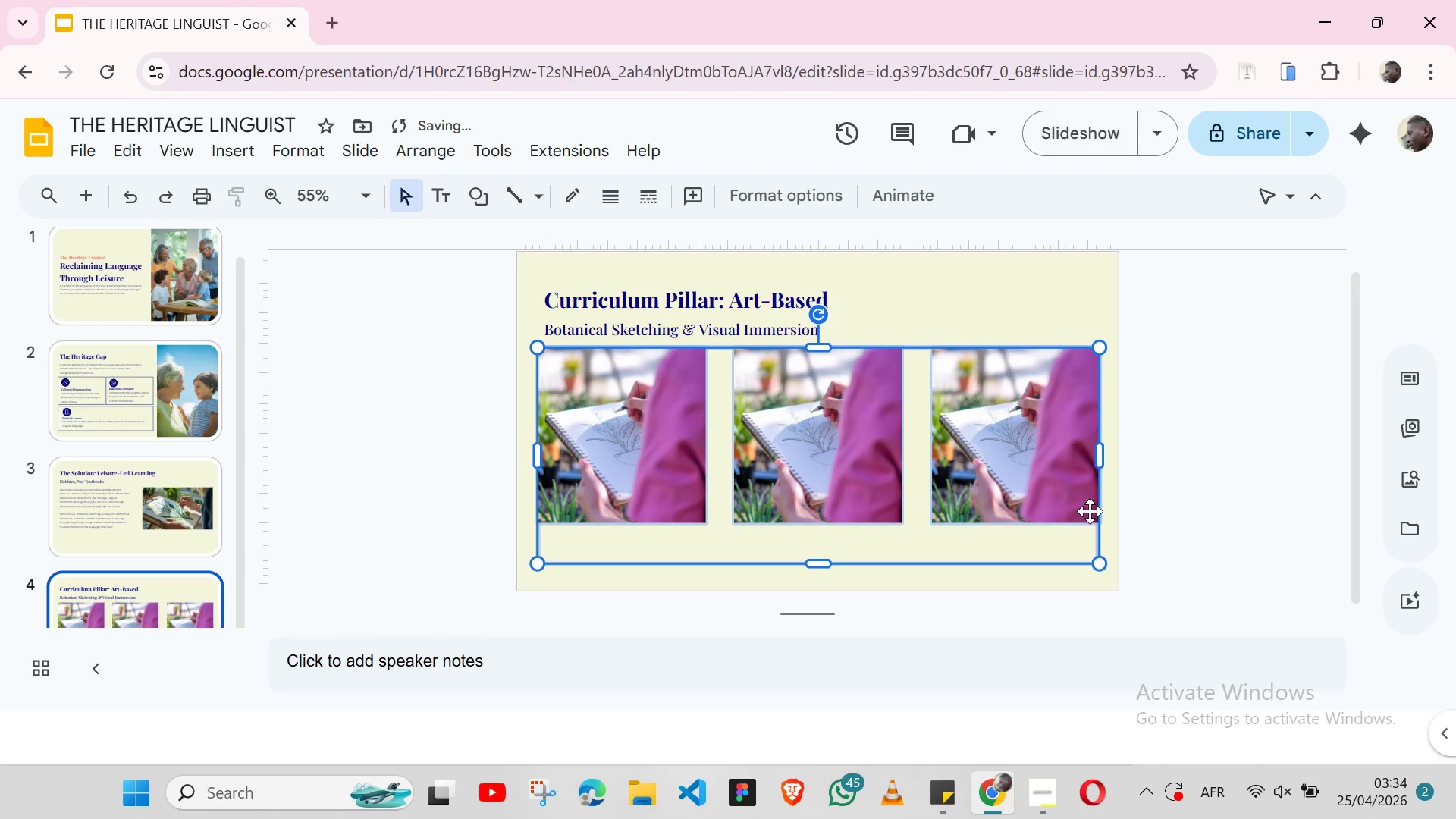 
left_click([1142, 519])
 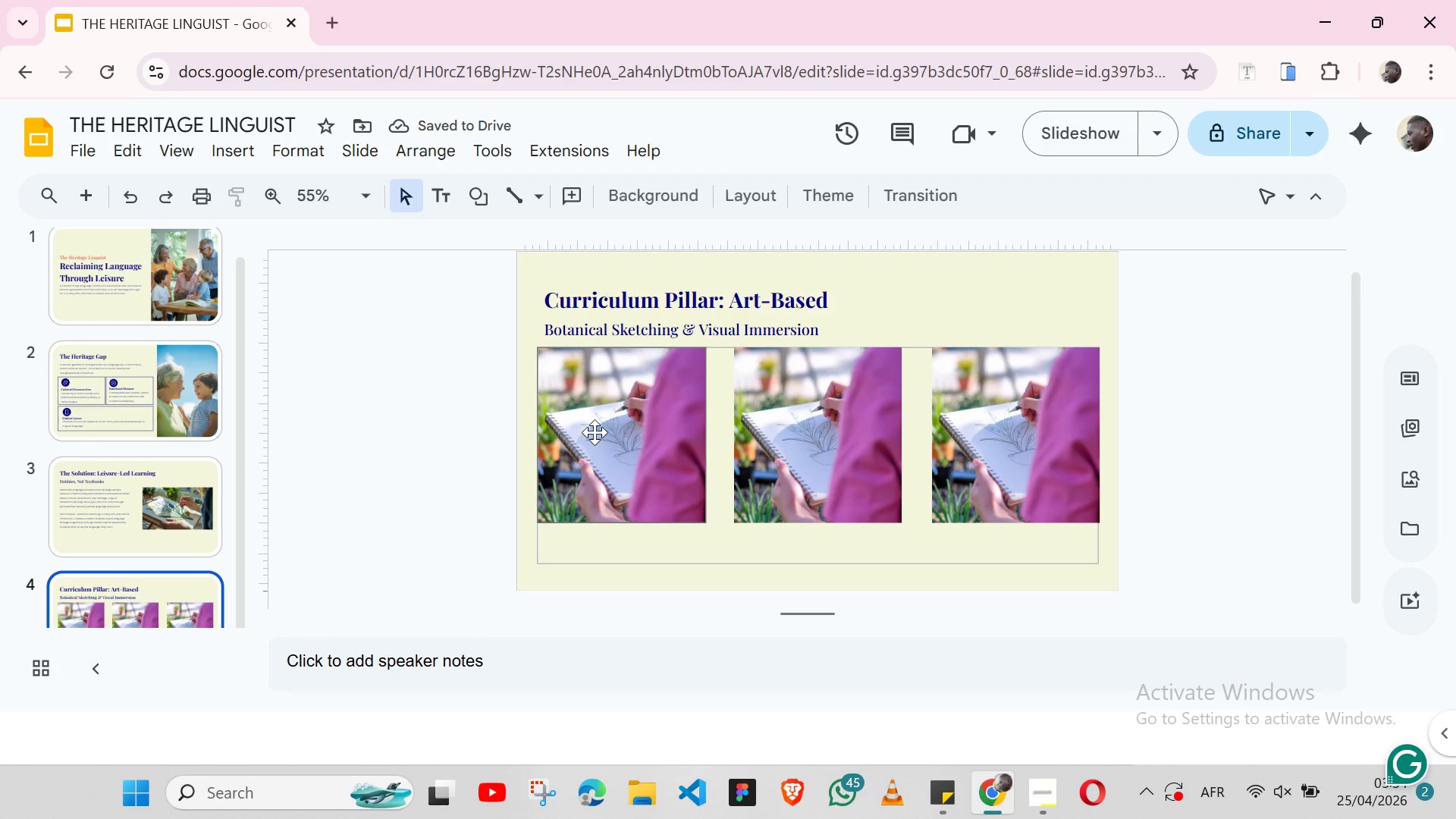 
left_click([595, 432])
 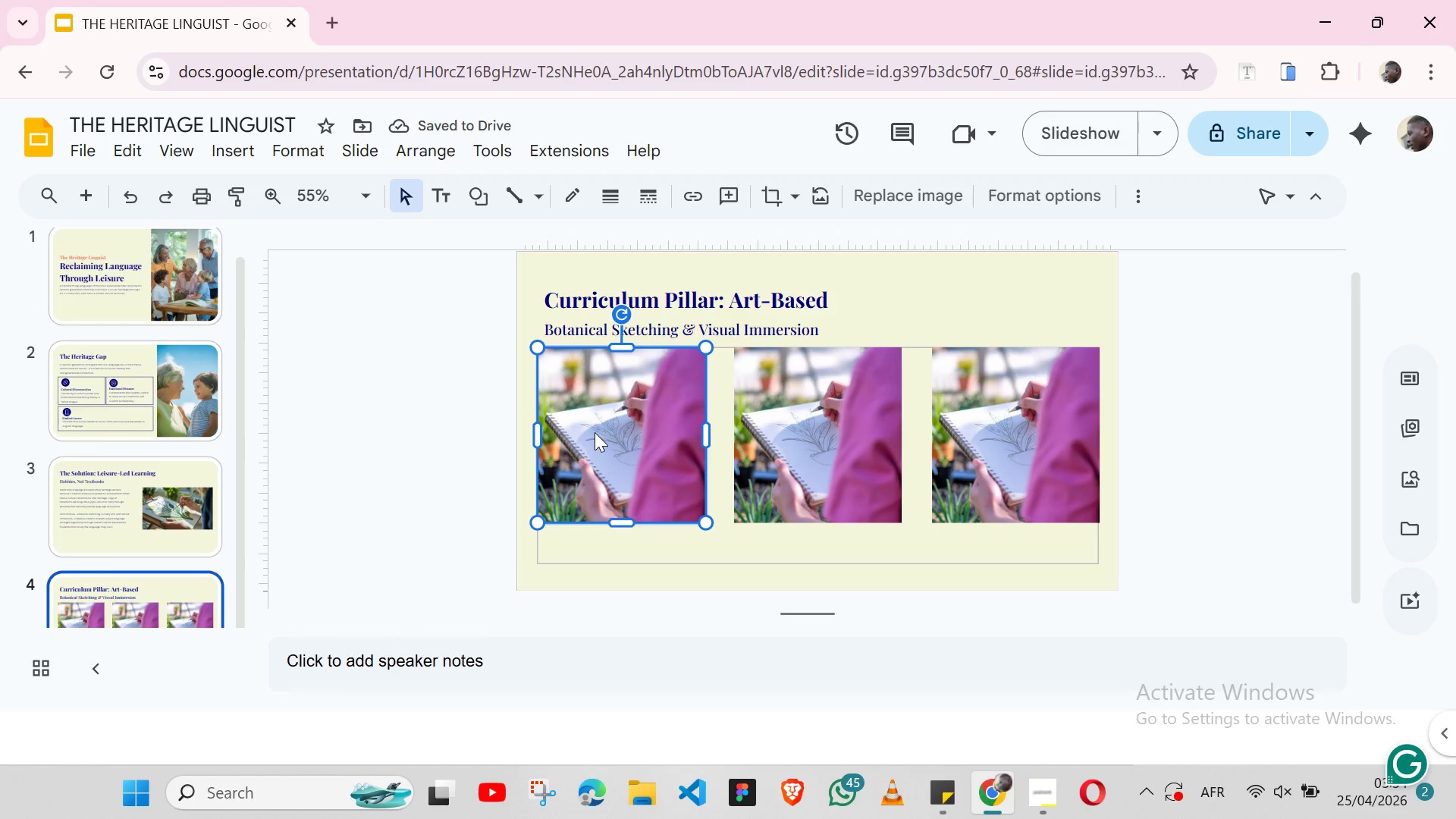 
hold_key(key=ShiftLeft, duration=1.5)
left_click([824, 461])
 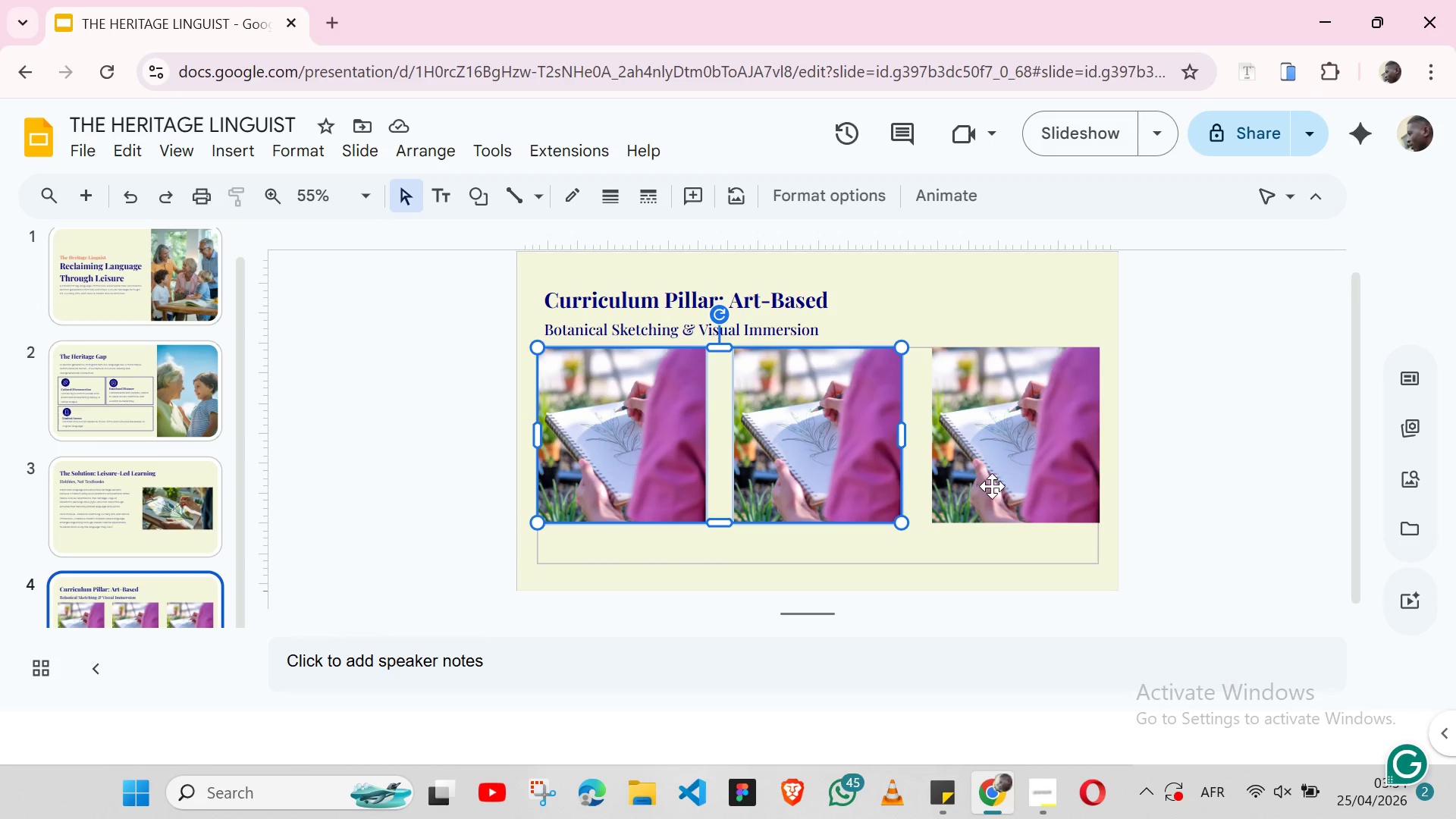 
hold_key(key=ShiftLeft, duration=0.44)
left_click([992, 486])
 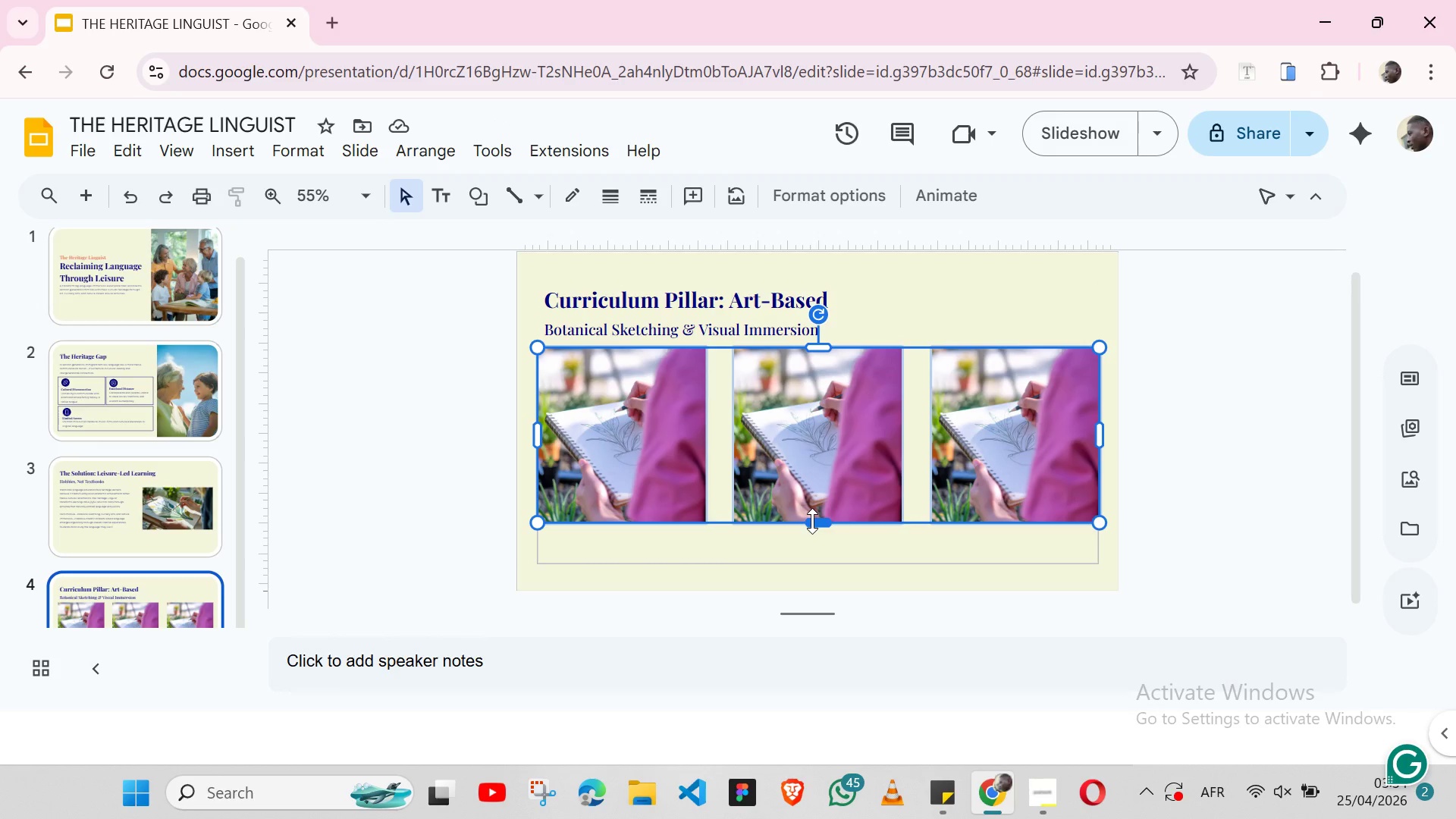 
left_click_drag(start_coordinate=[812, 521], to_coordinate=[812, 510])
 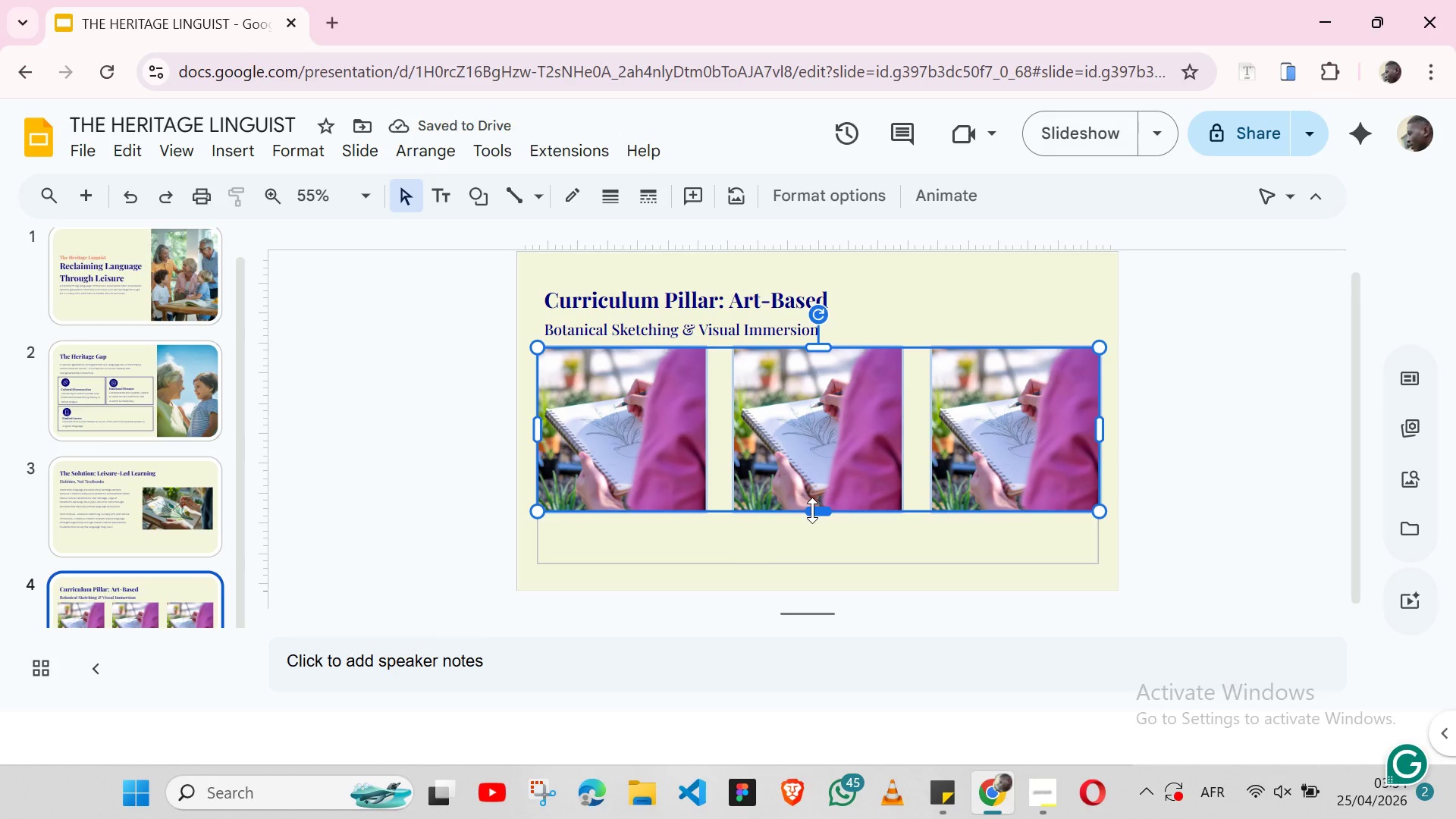 
left_click_drag(start_coordinate=[812, 510], to_coordinate=[812, 502])
 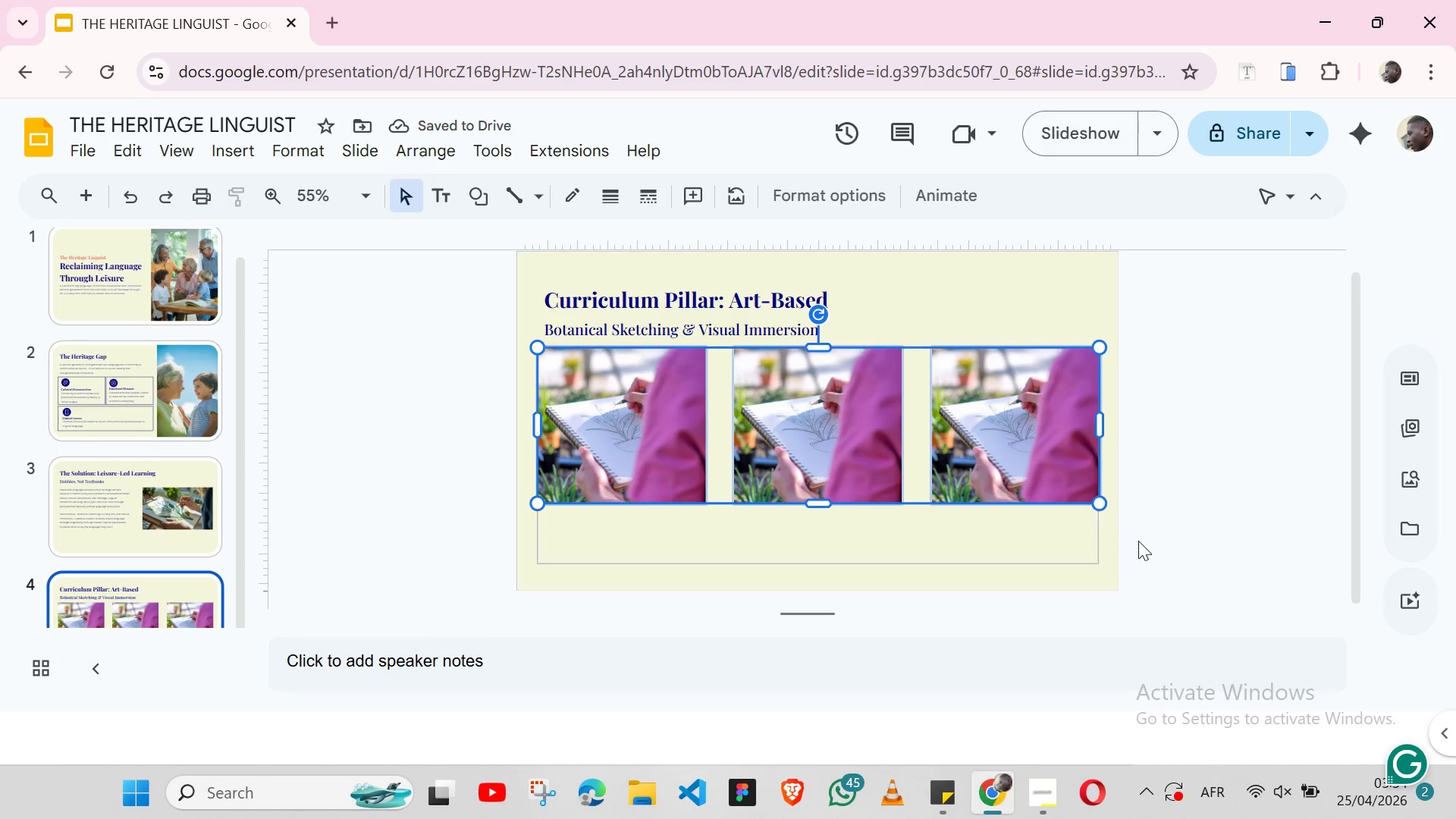 
left_click([1166, 500])
 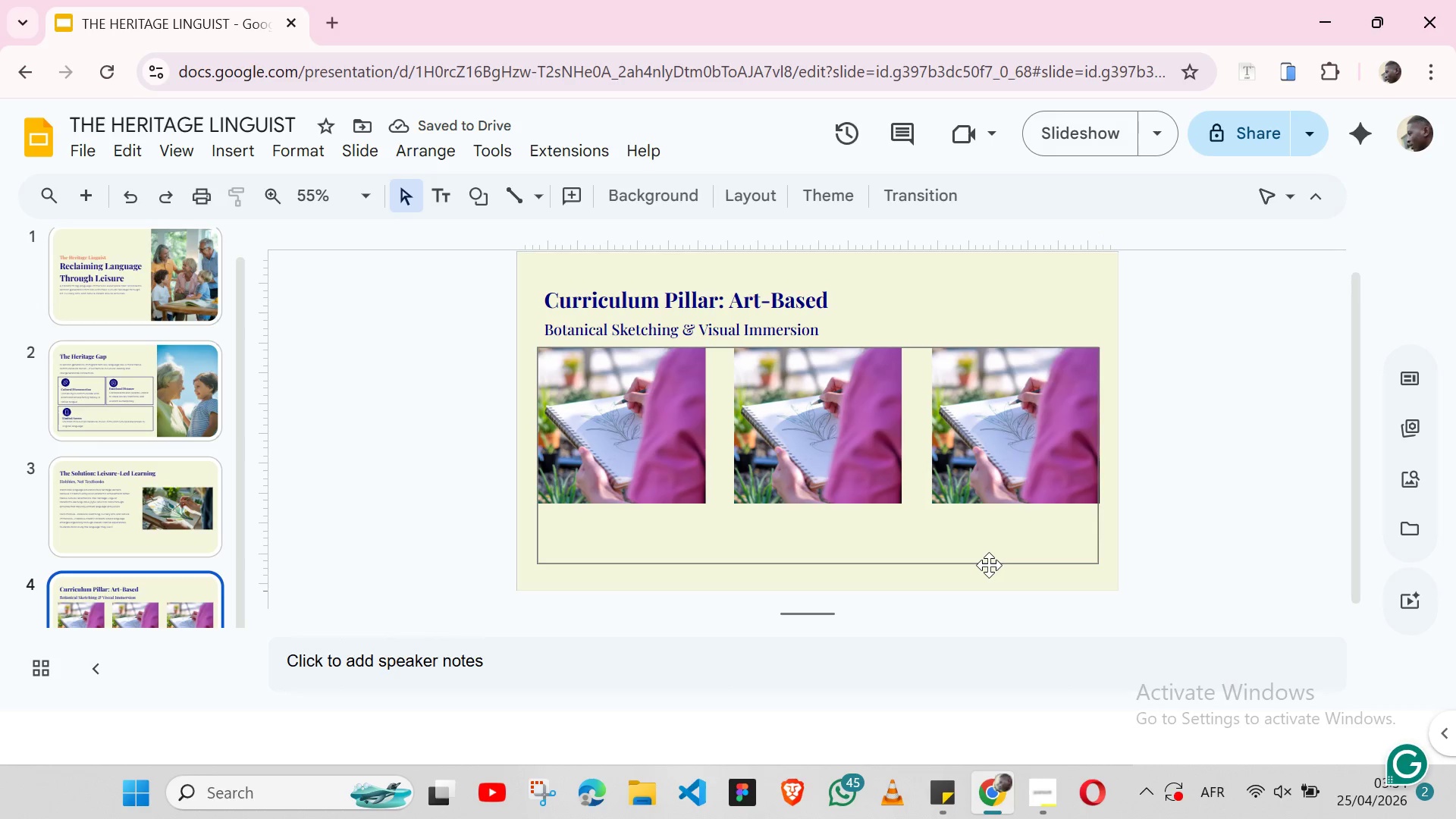 
left_click([989, 565])
 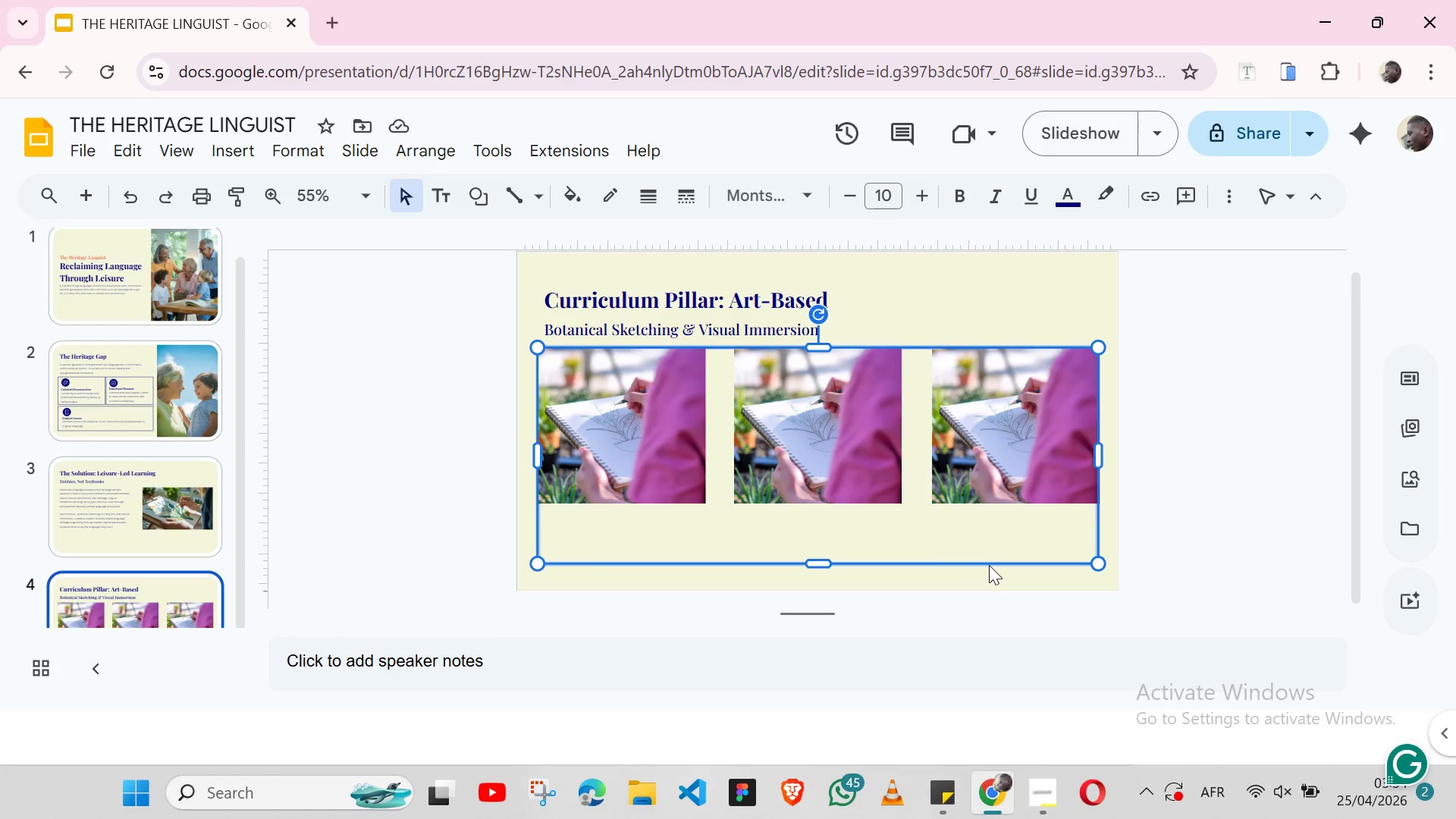 
key(Backspace)
 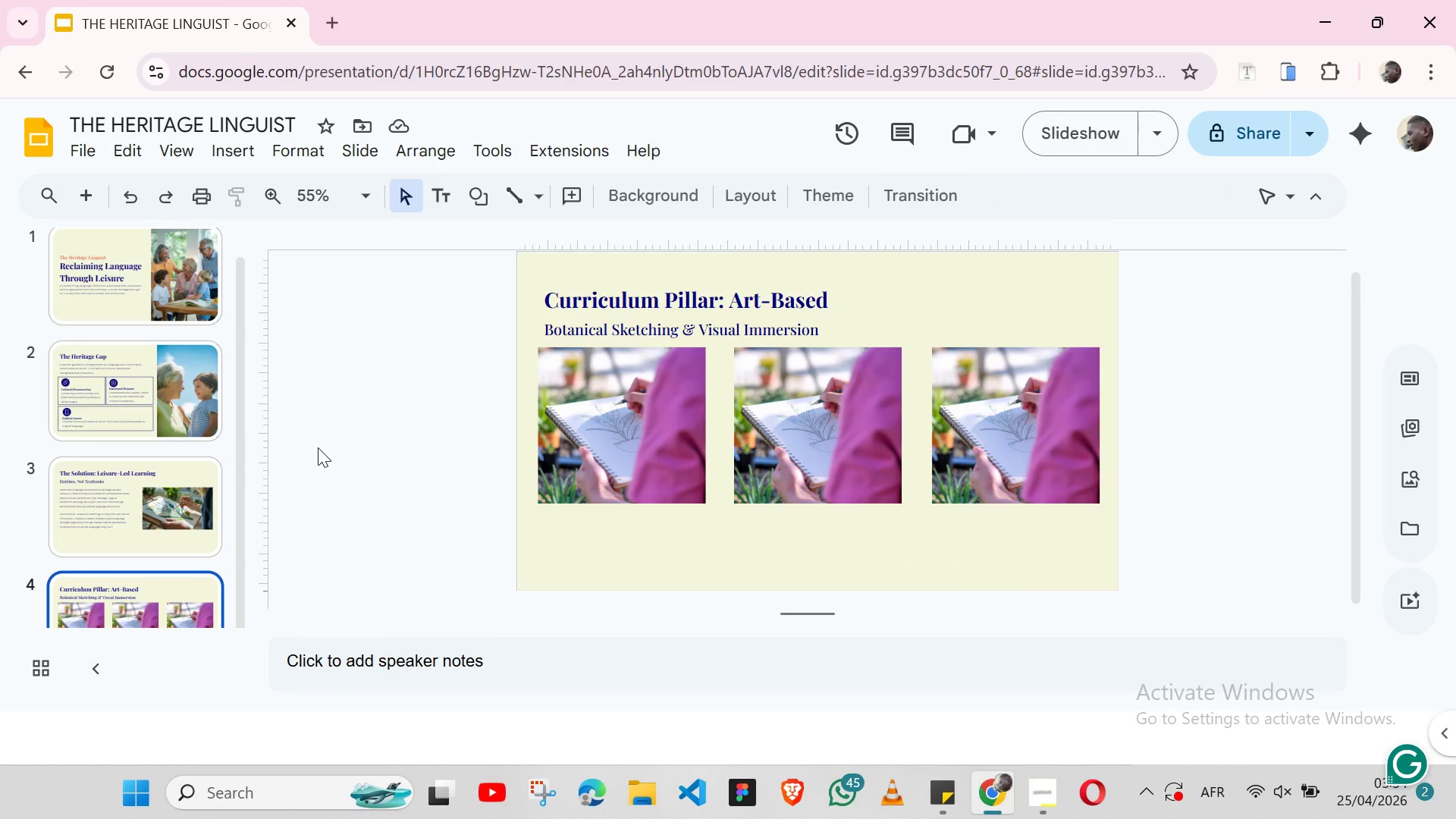 
wait(7.56)
 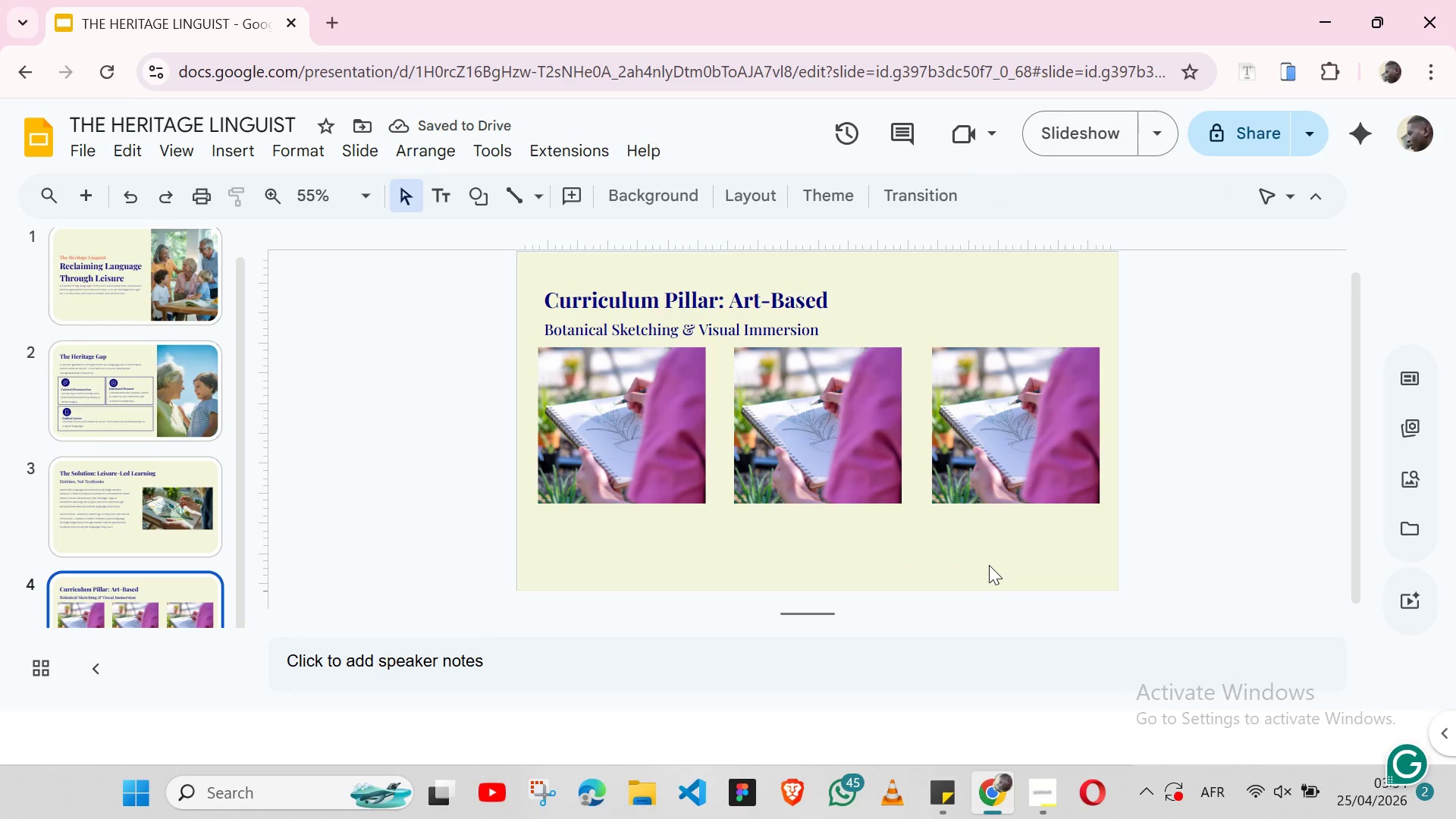 
left_click([85, 377])
 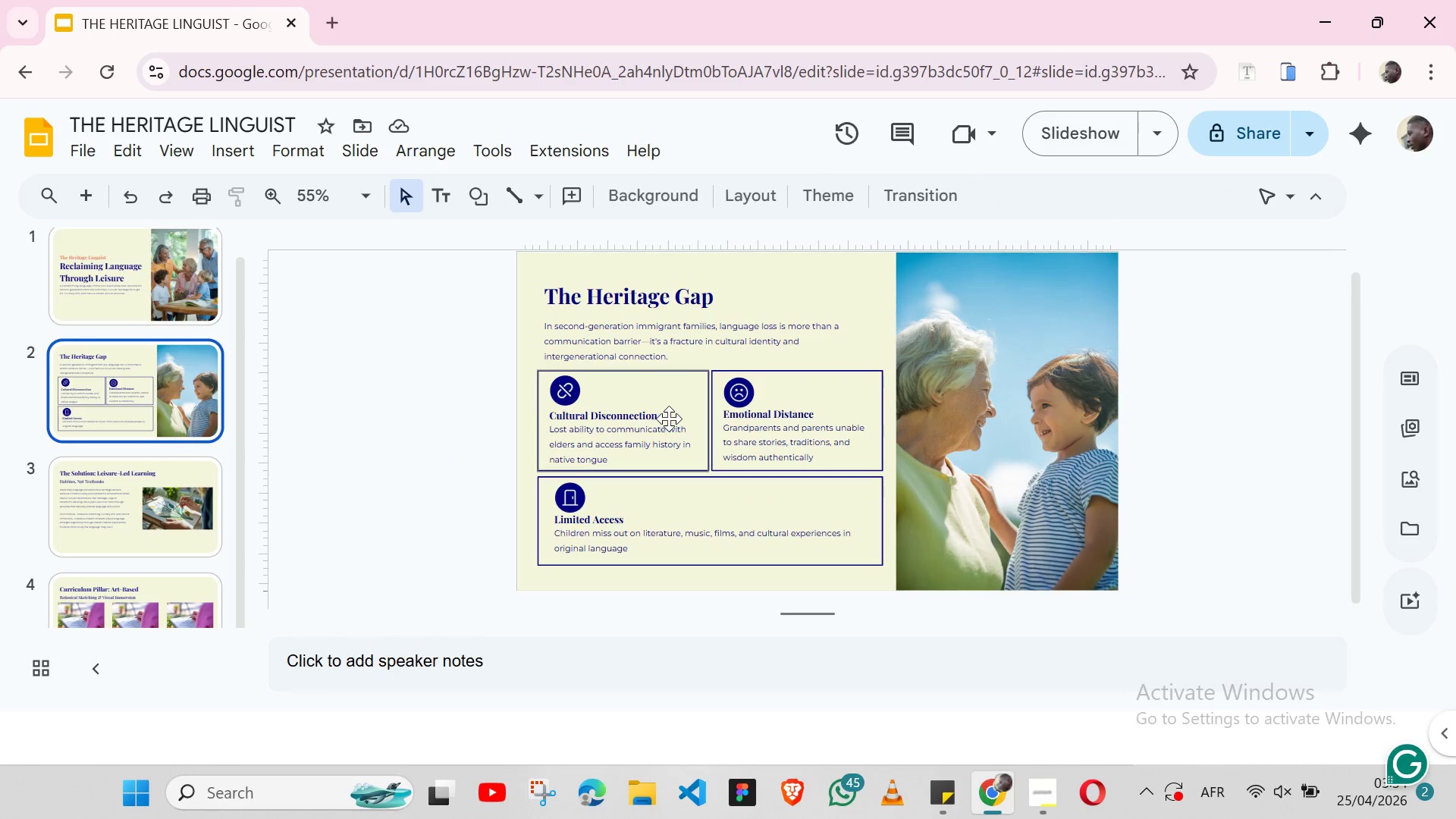 
left_click([669, 419])
 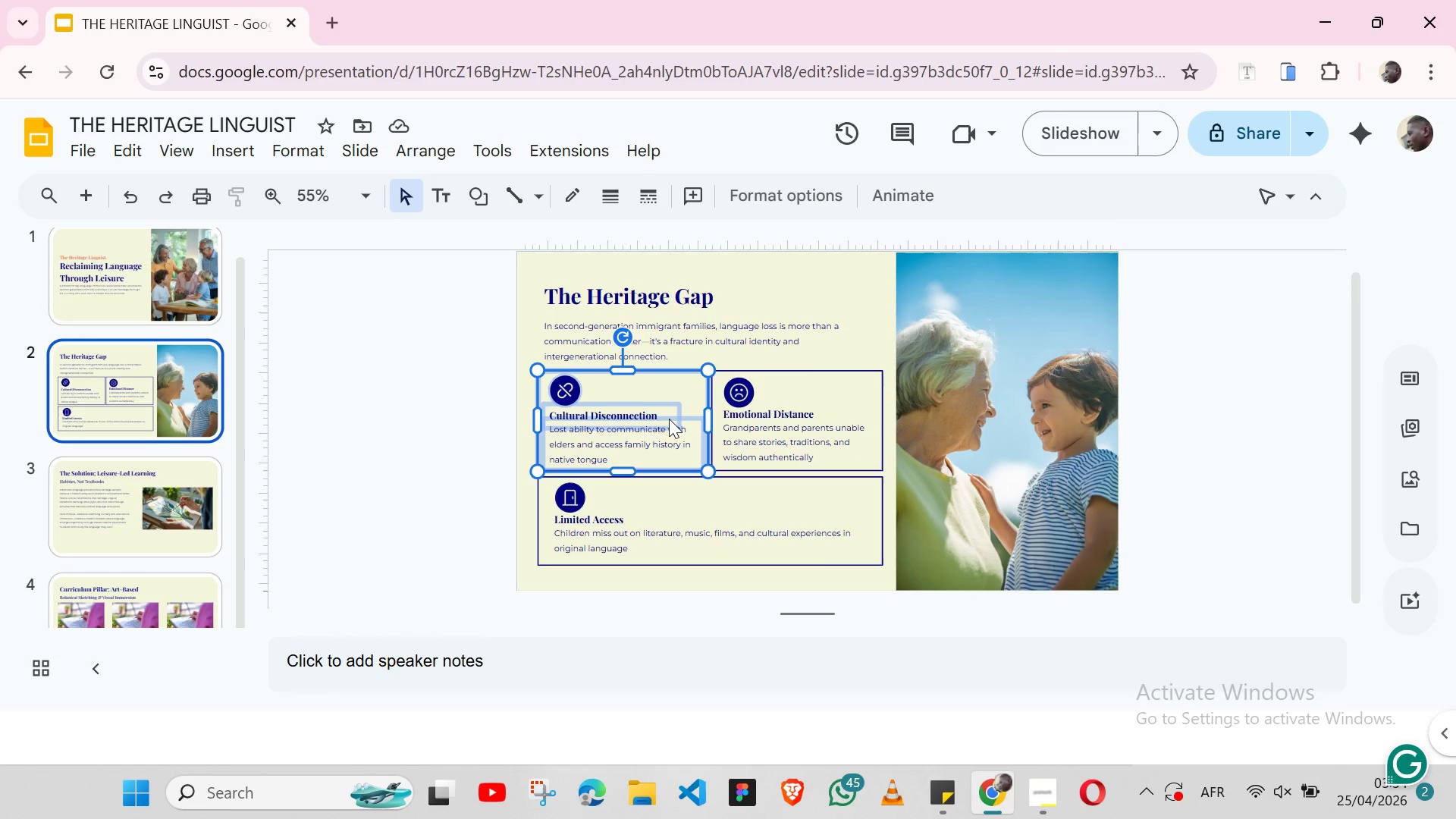 
key(Control+ControlLeft)
 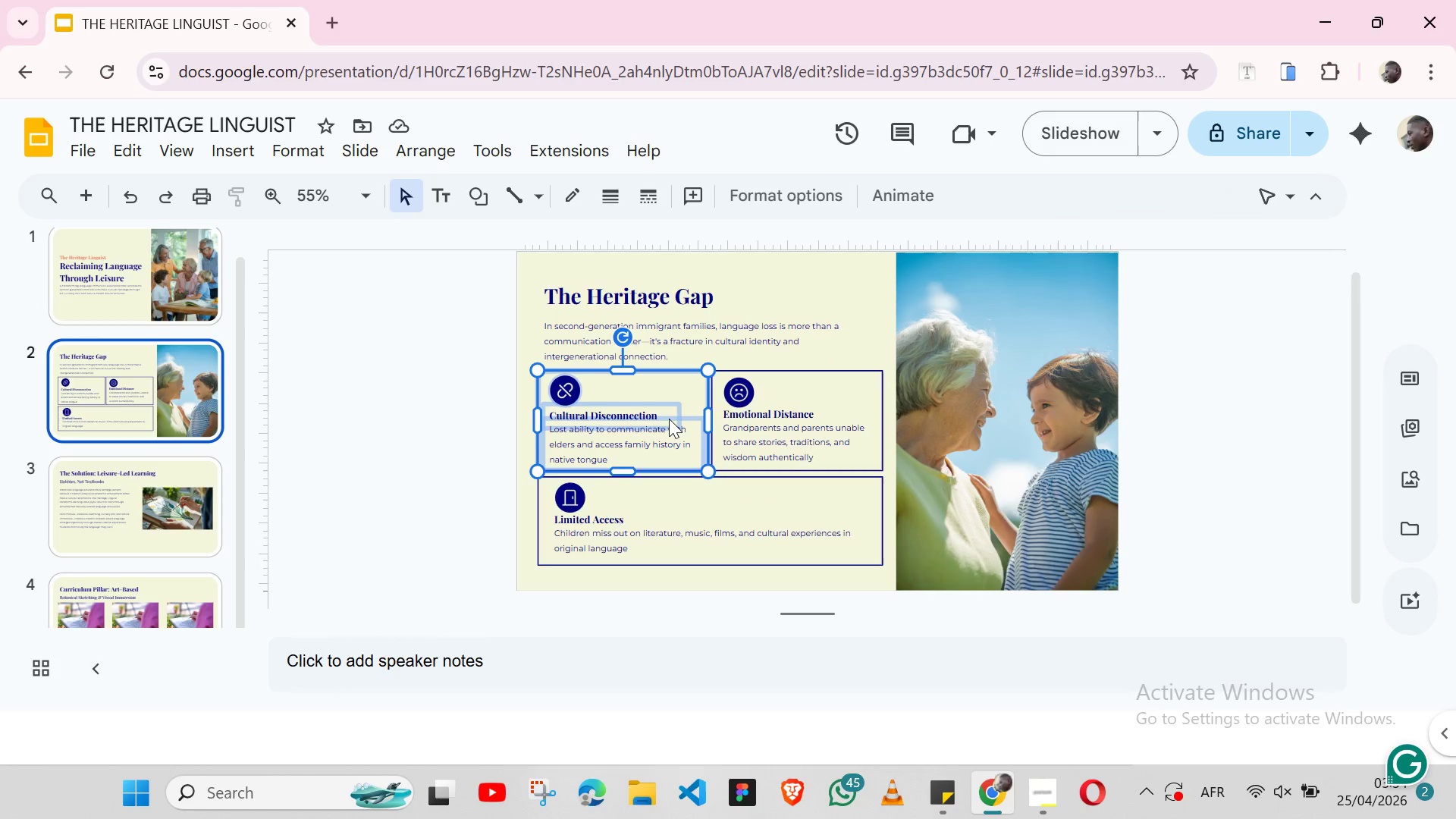 
key(Control+C)
 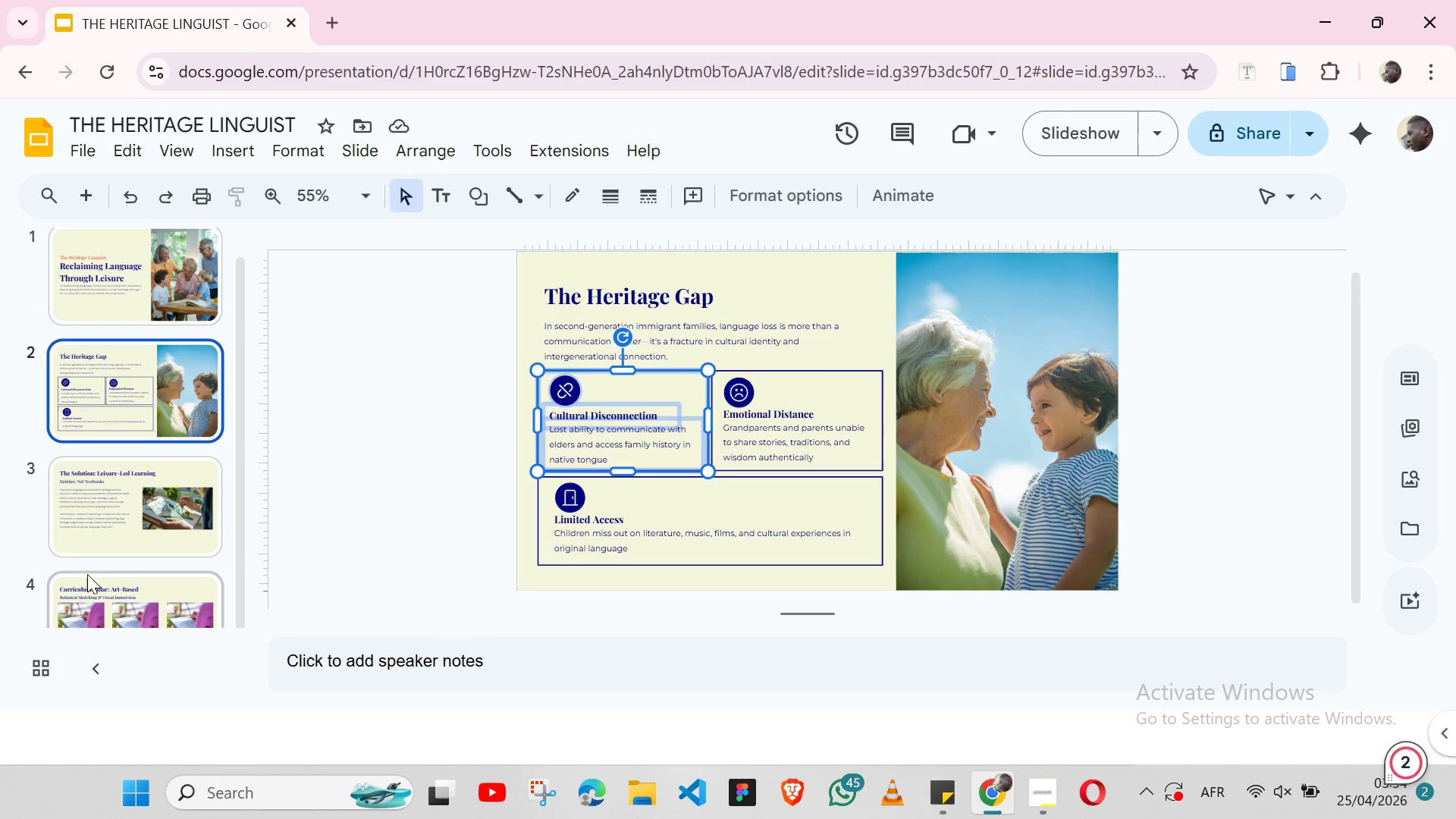 
left_click([87, 574])
 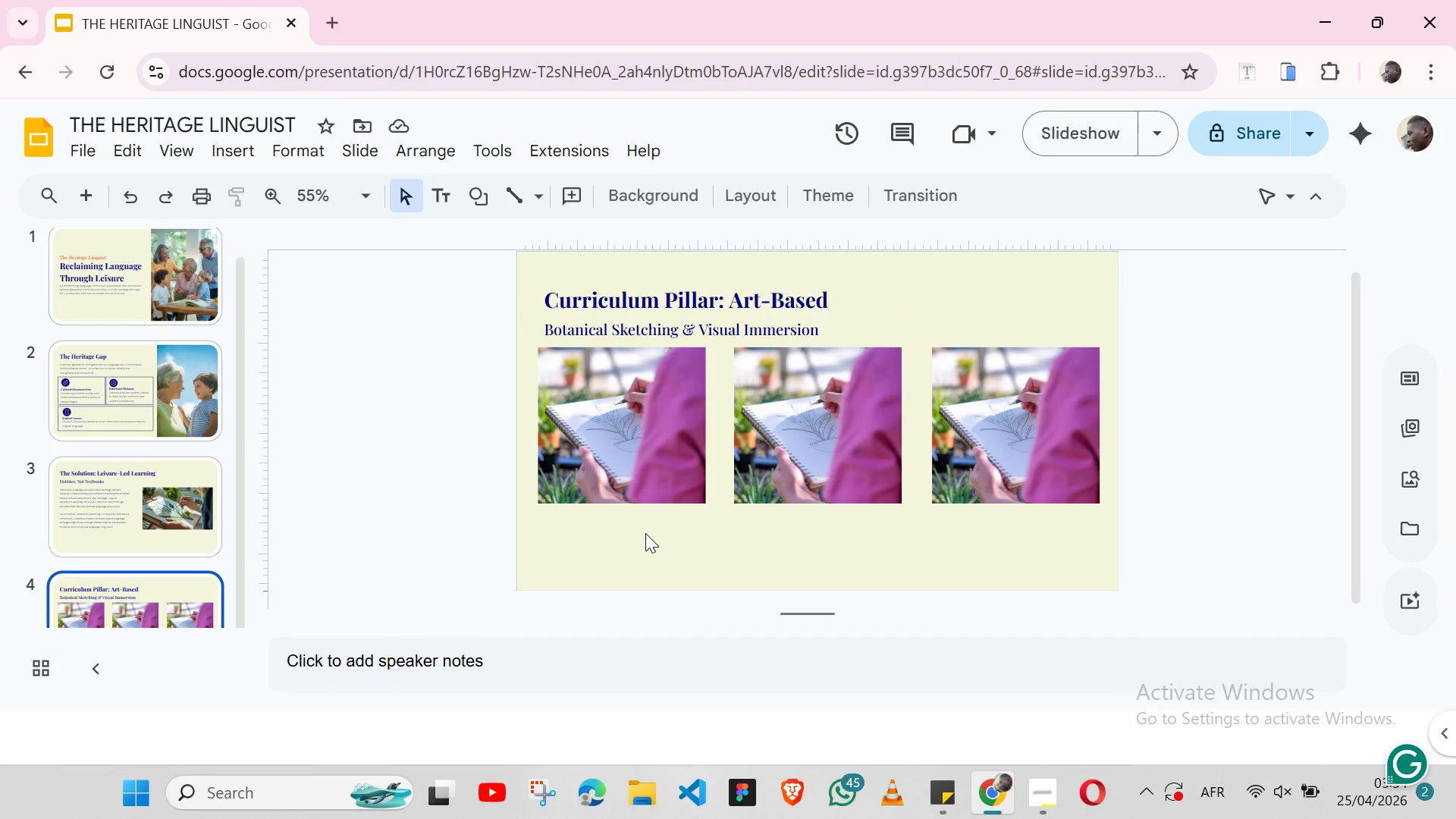 
left_click([635, 533])
 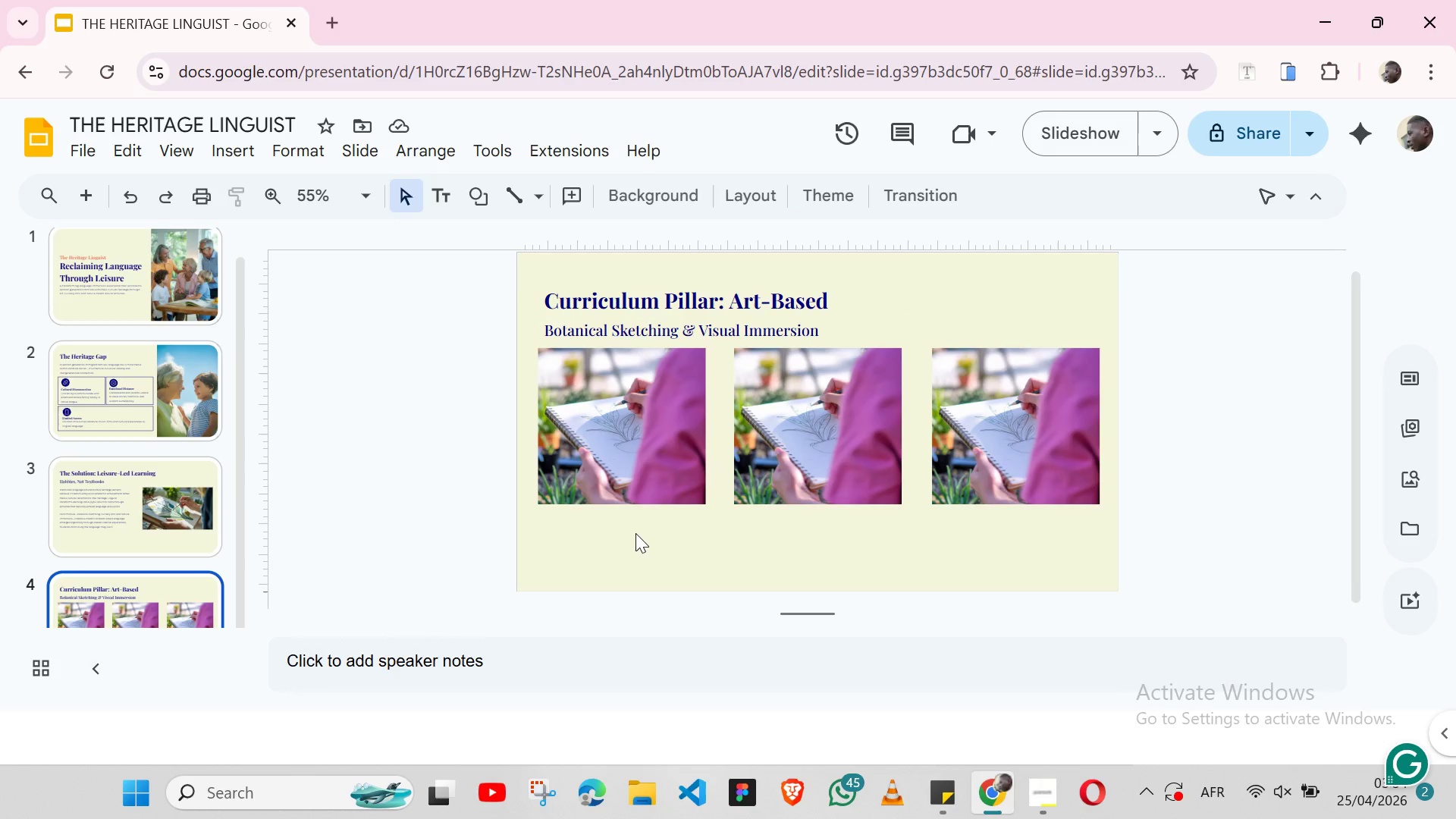 
key(Control+ControlLeft)
 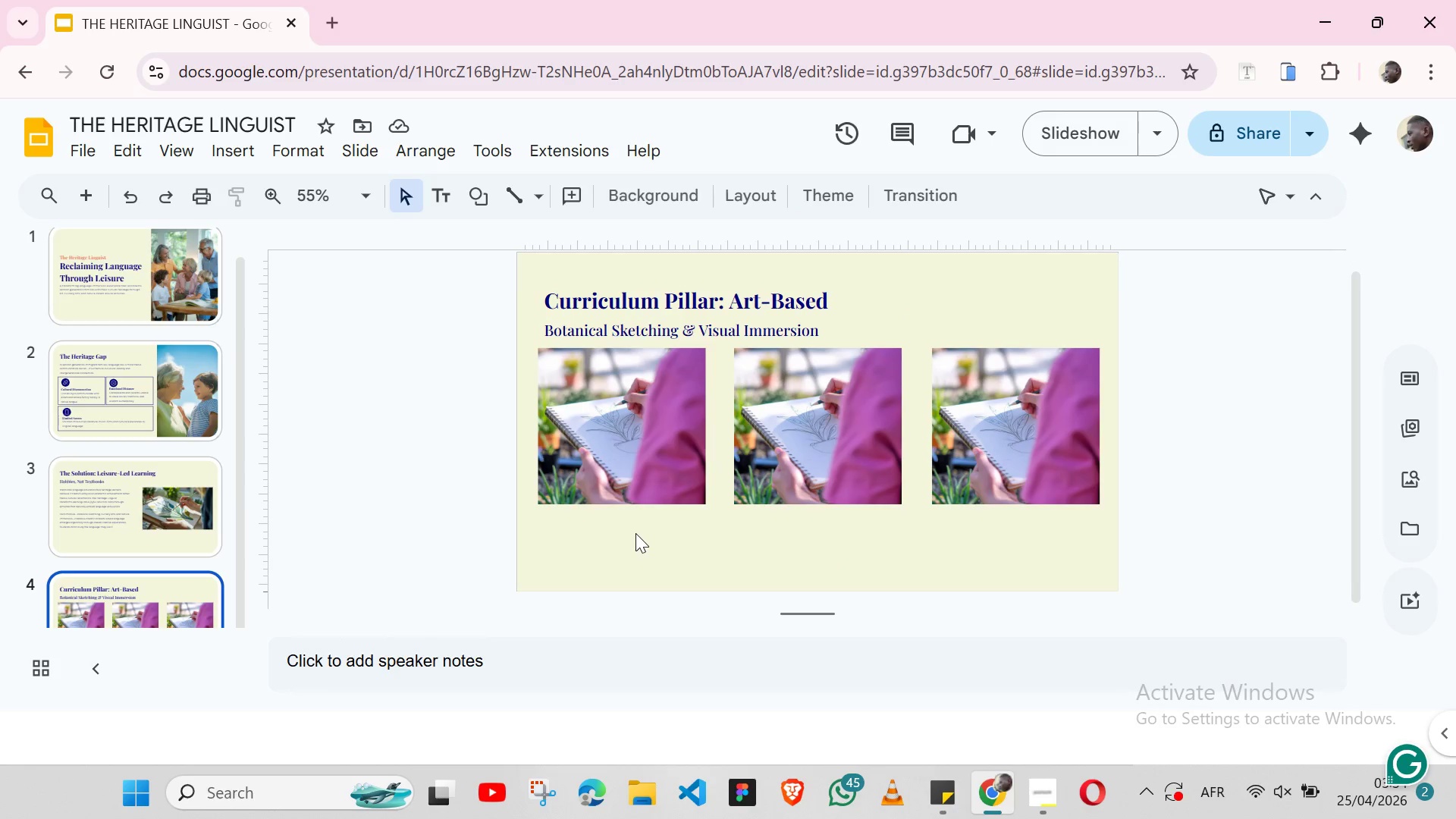 
key(Control+V)
 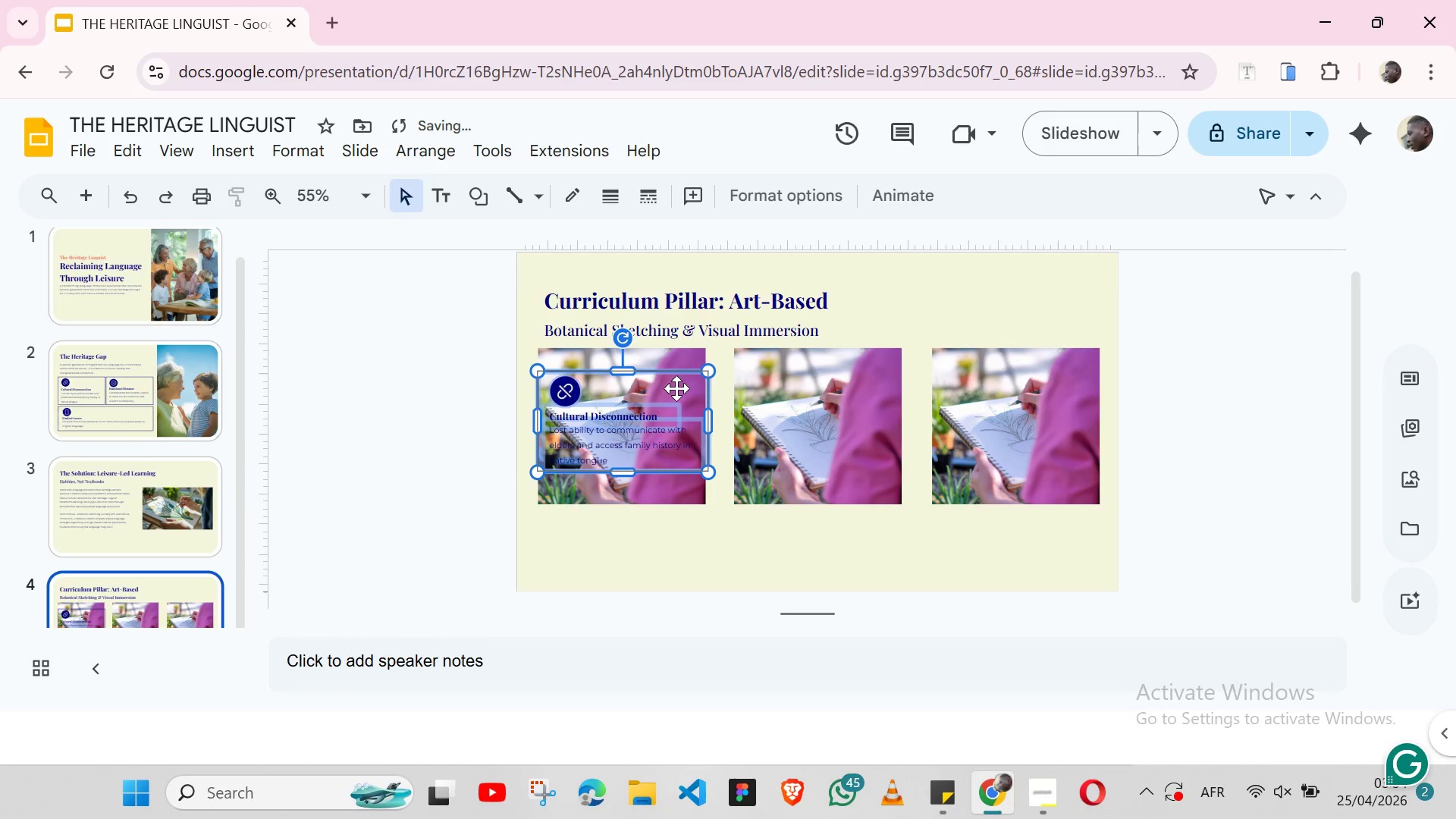 
left_click_drag(start_coordinate=[676, 388], to_coordinate=[679, 528])
 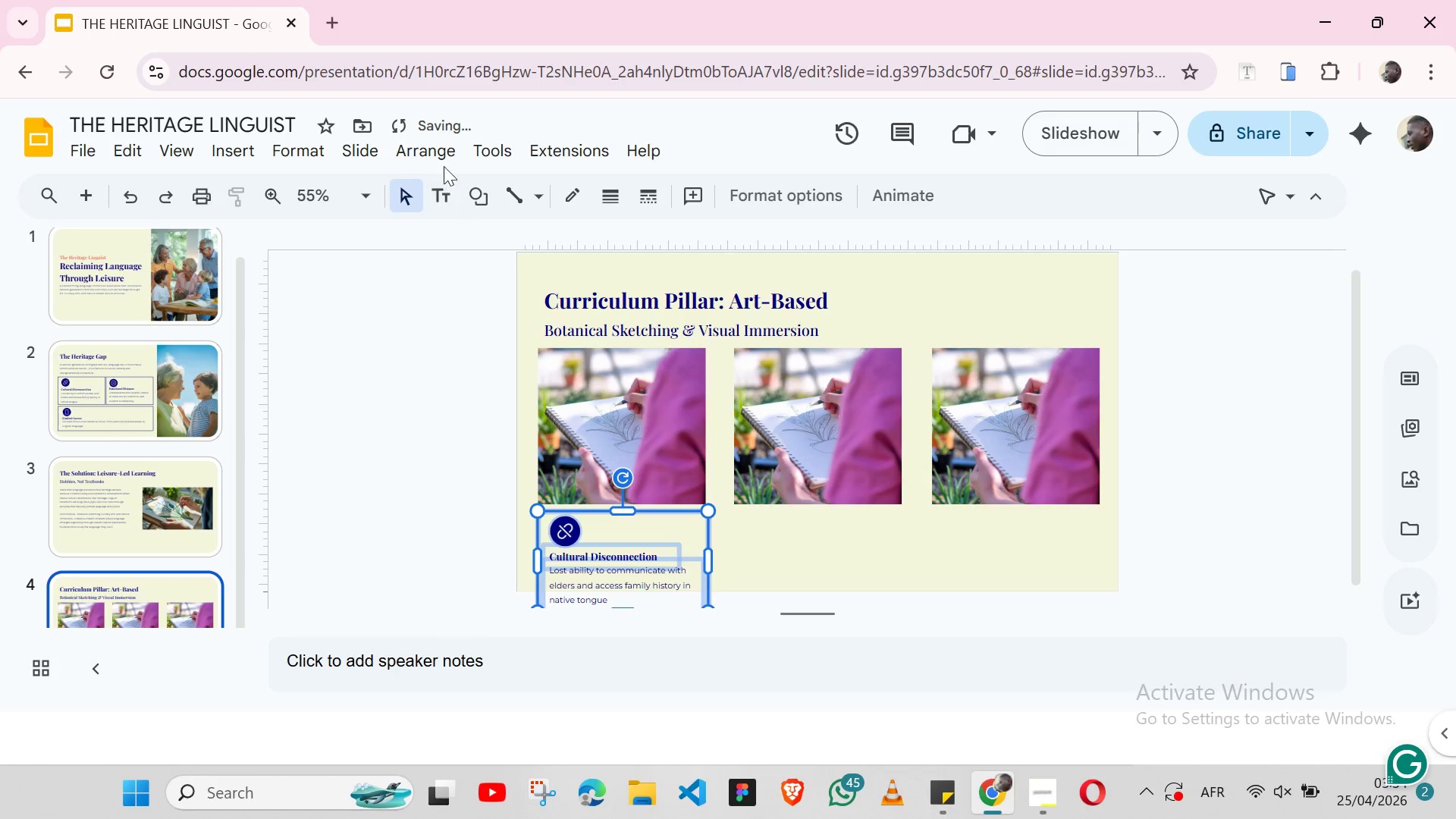 
left_click([441, 152])
 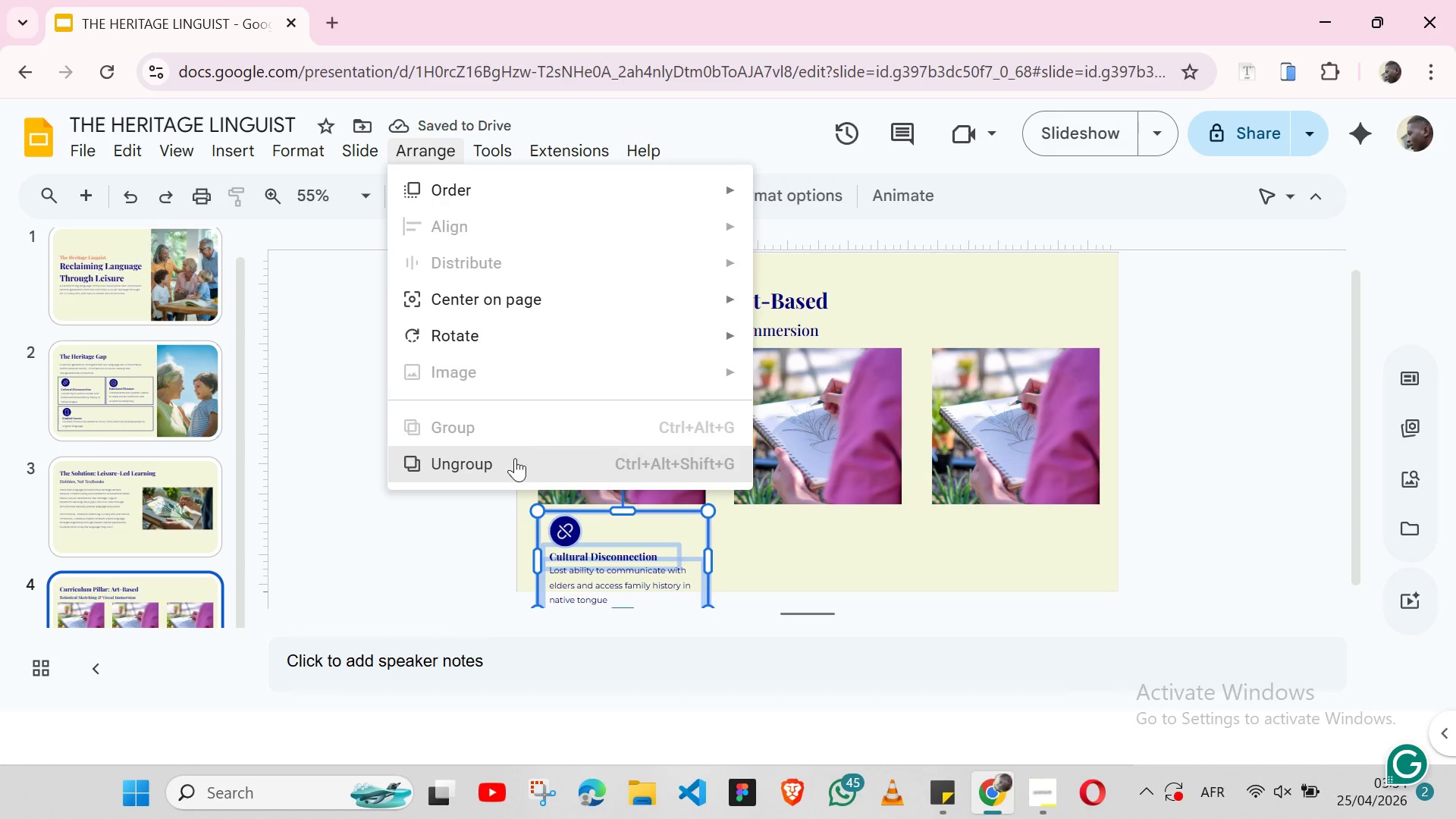 
left_click([515, 458])
 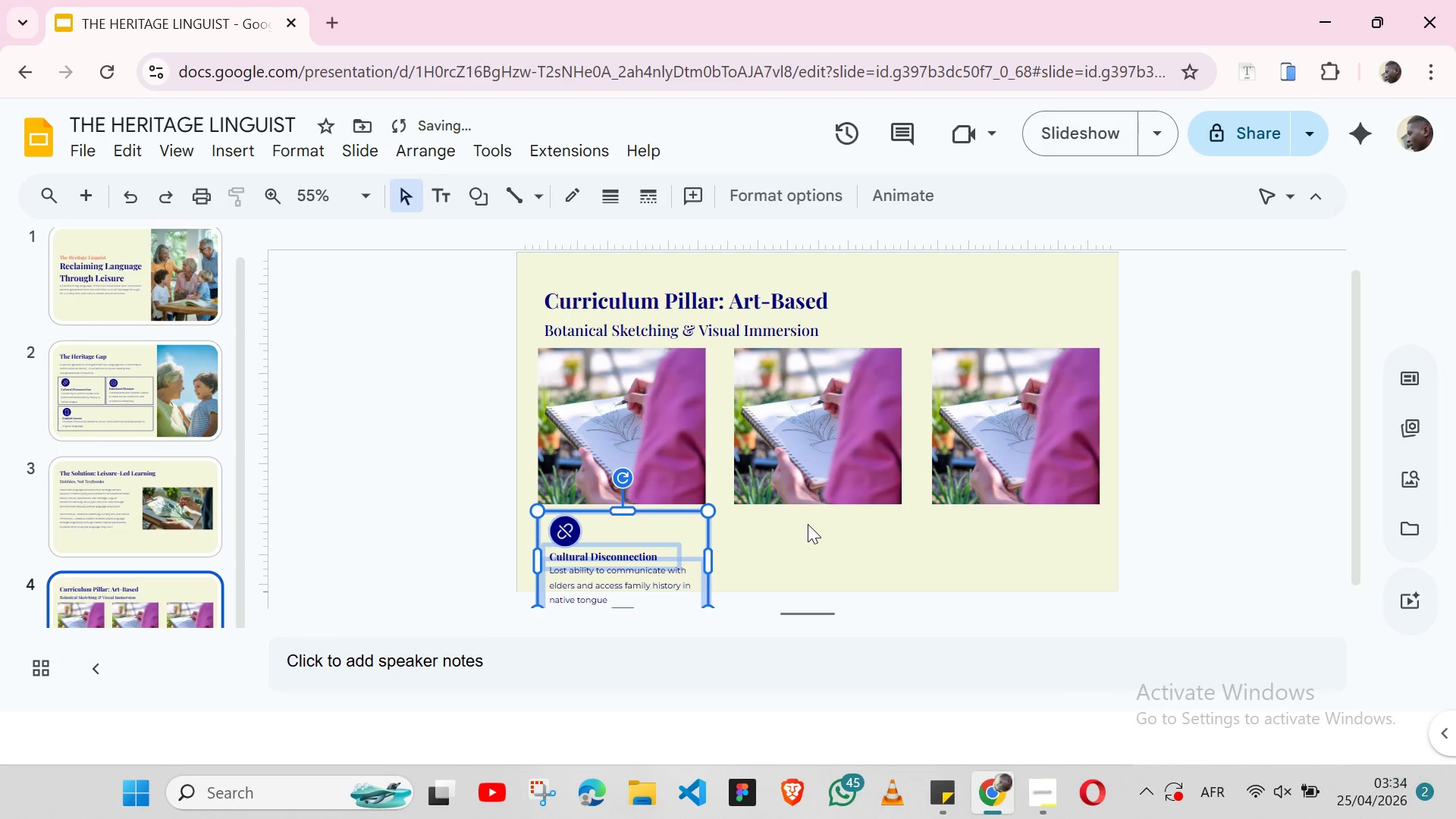 
left_click([808, 524])
 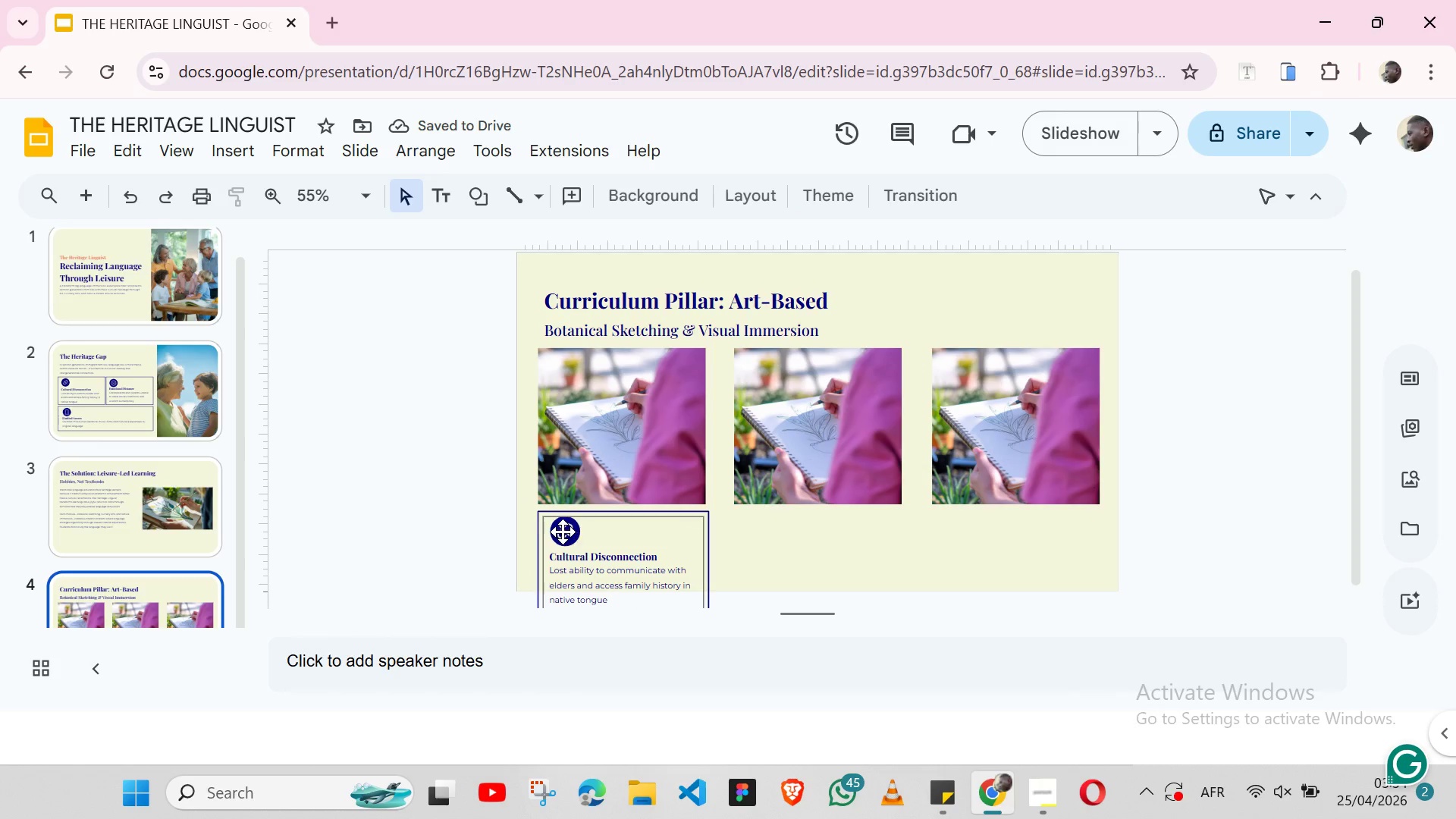 
left_click([563, 532])
 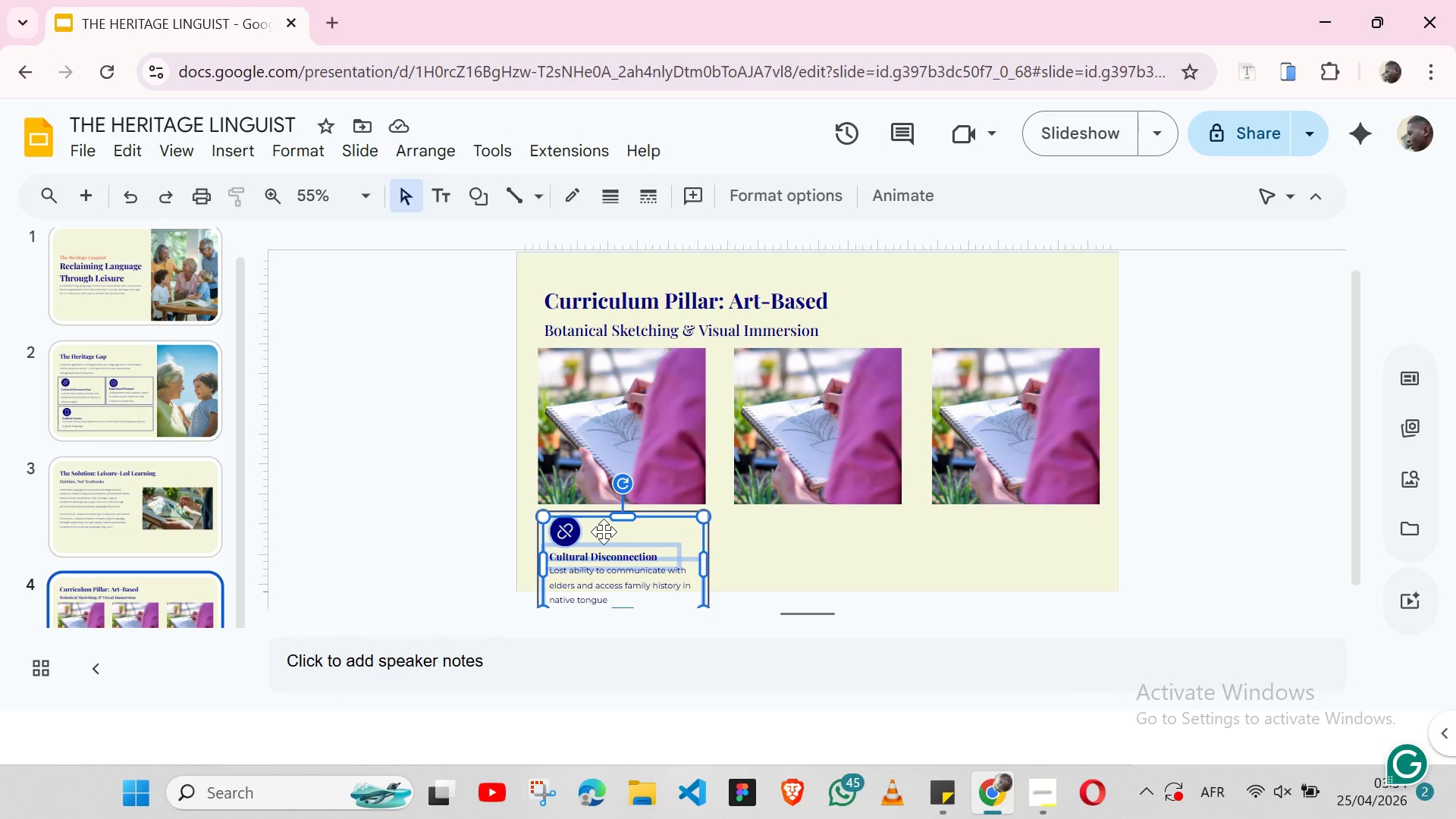 
left_click_drag(start_coordinate=[604, 532], to_coordinate=[804, 532])
 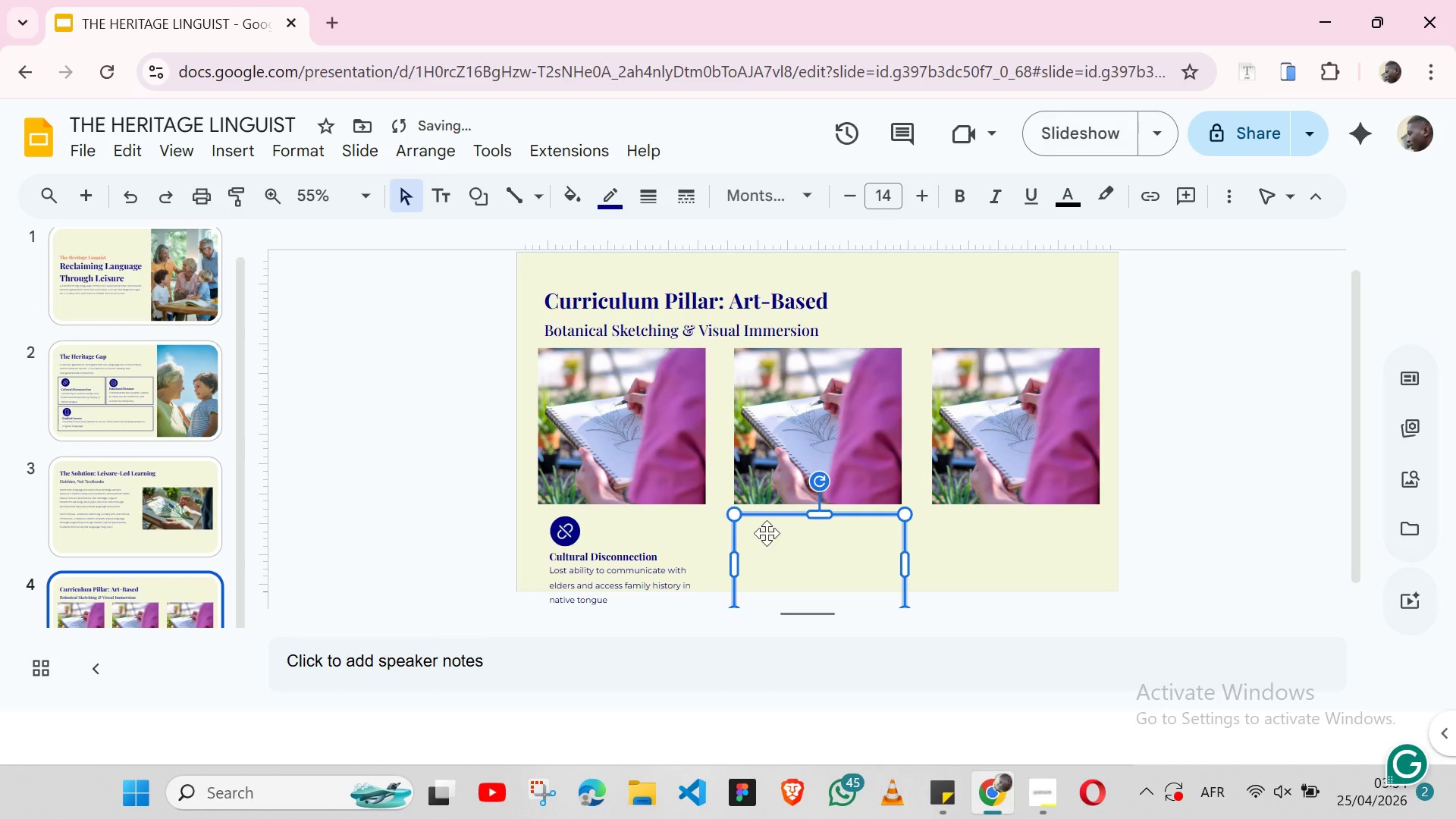 
key(Backspace)
 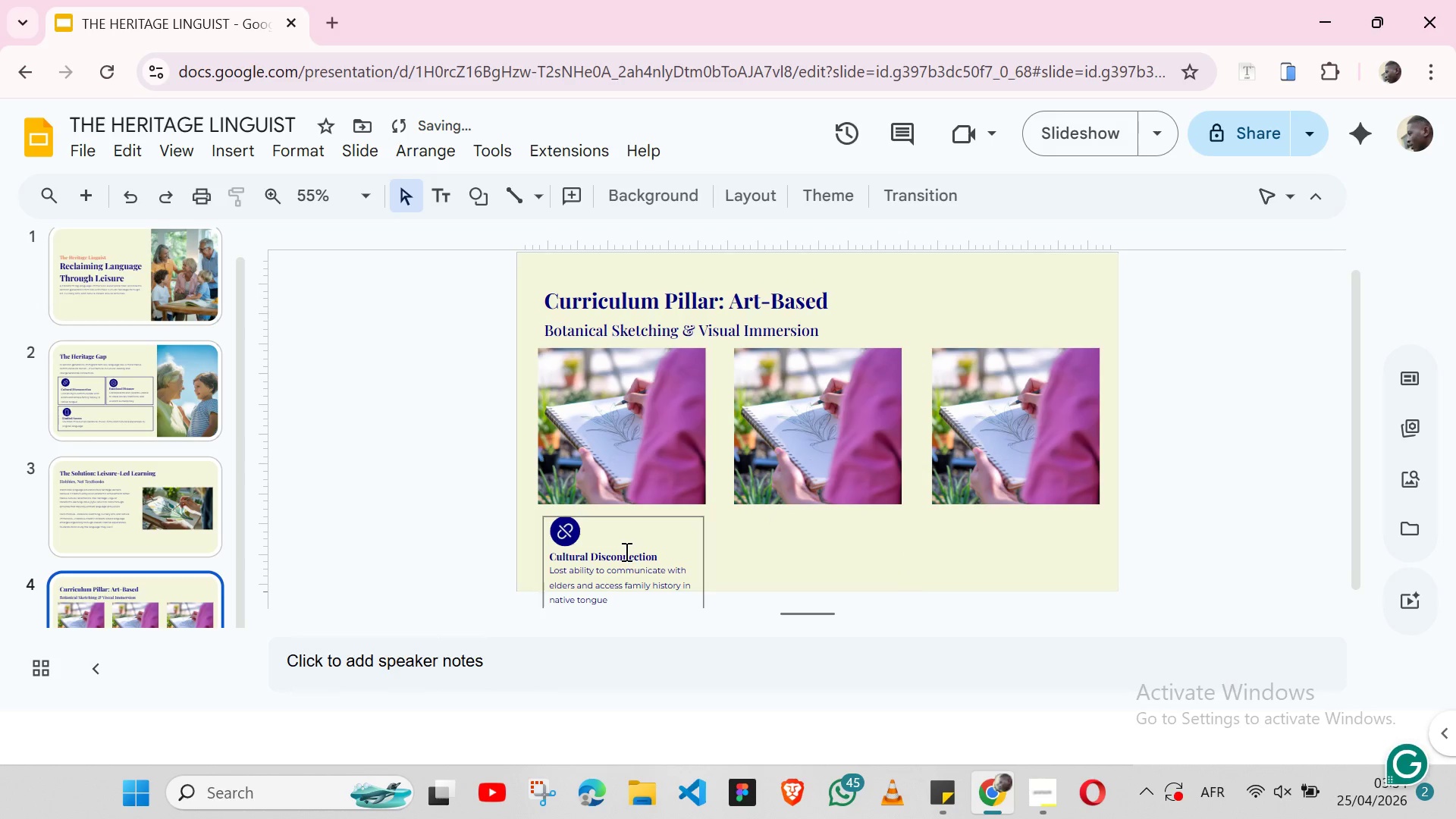 
left_click([625, 551])
 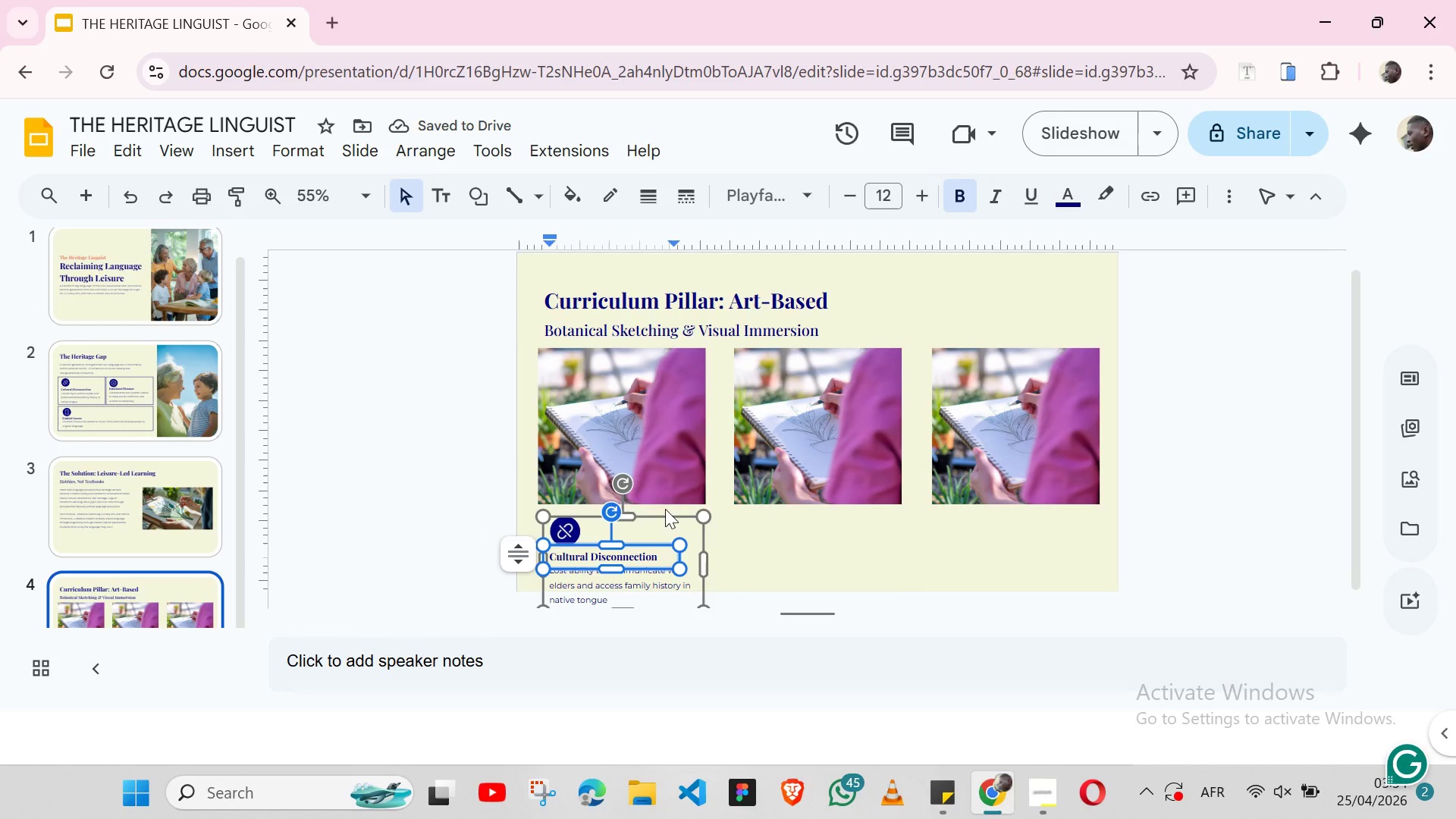 
left_click([741, 526])
 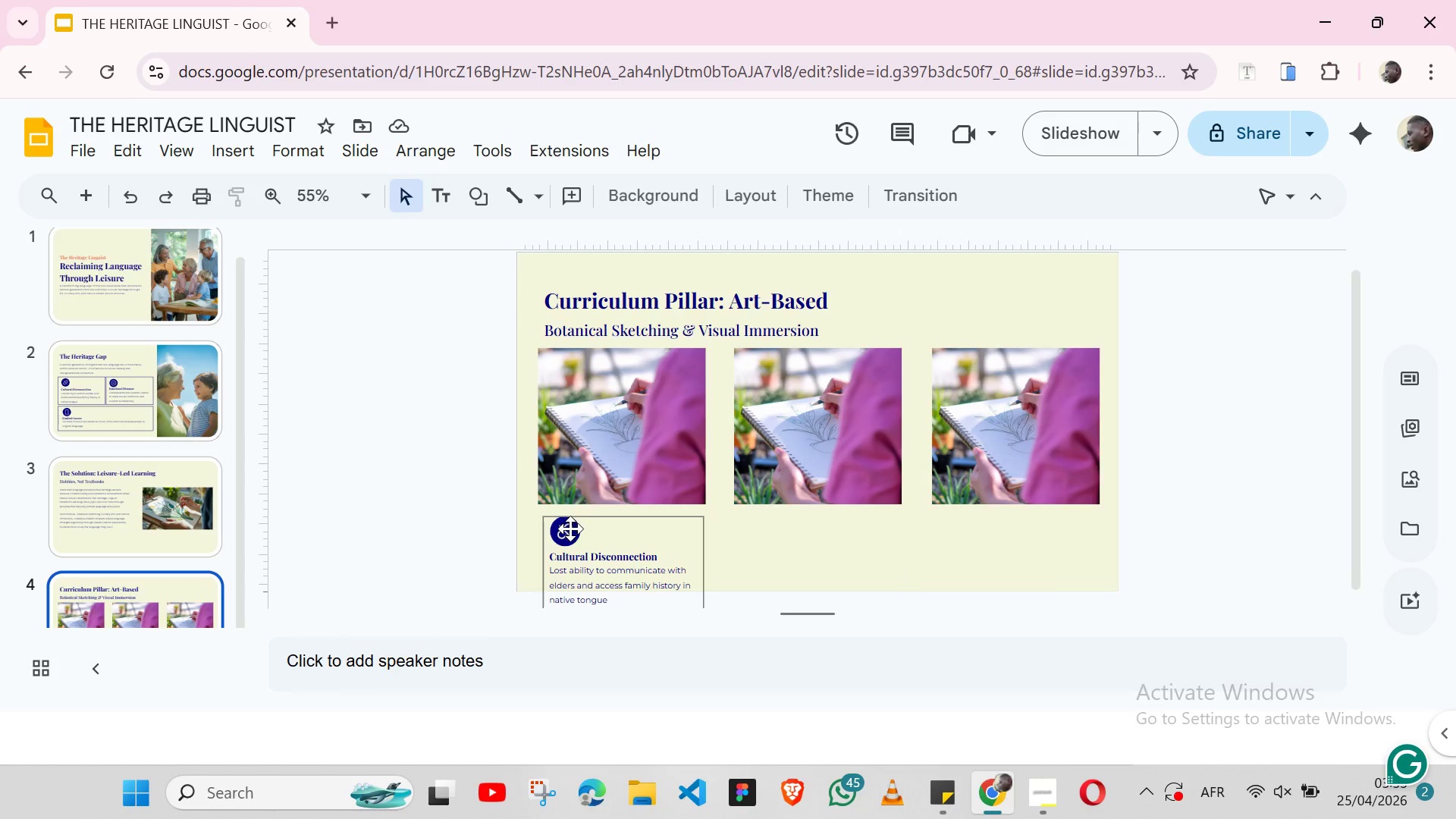 
left_click([570, 529])
 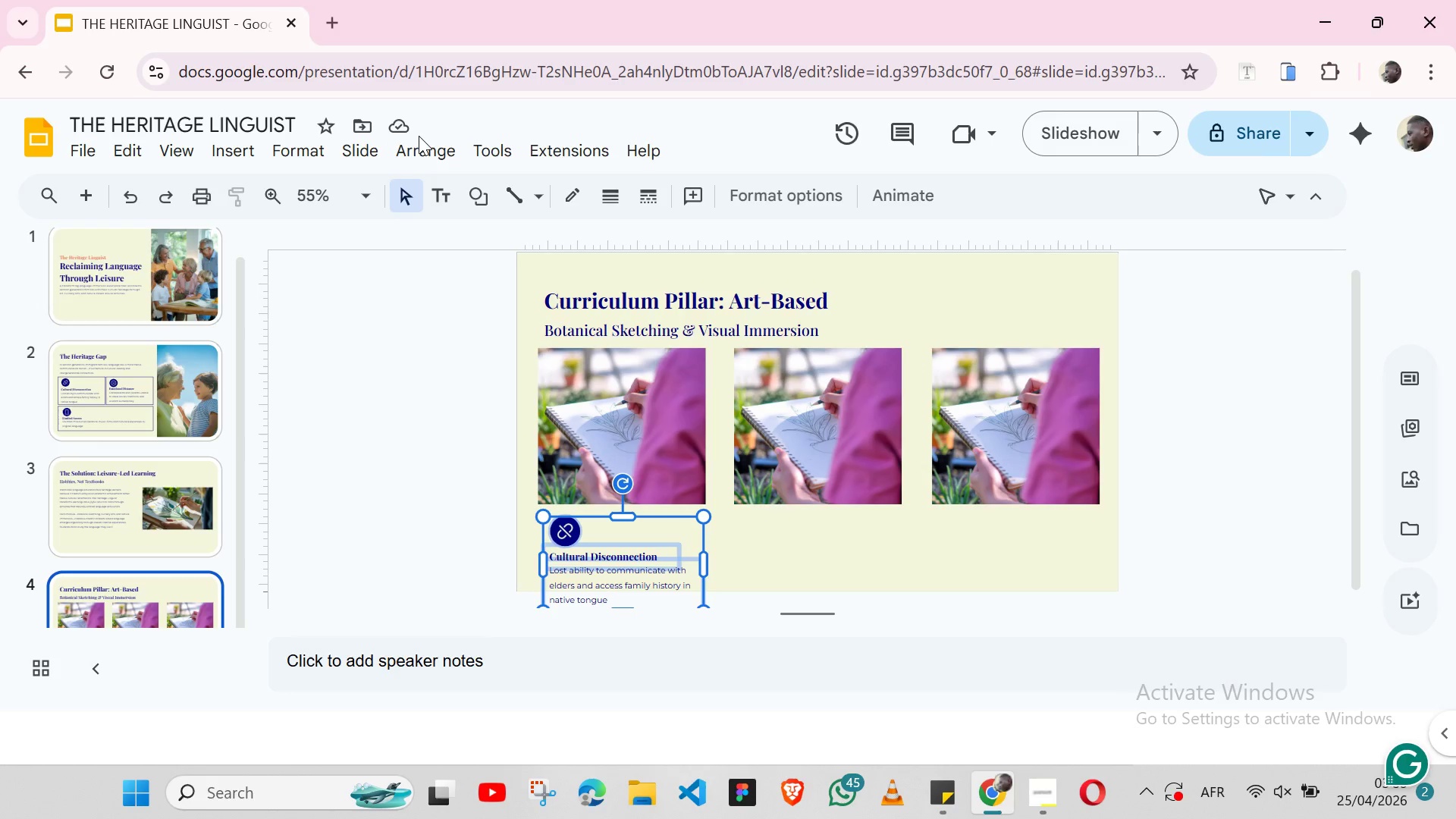 
left_click([419, 136])
 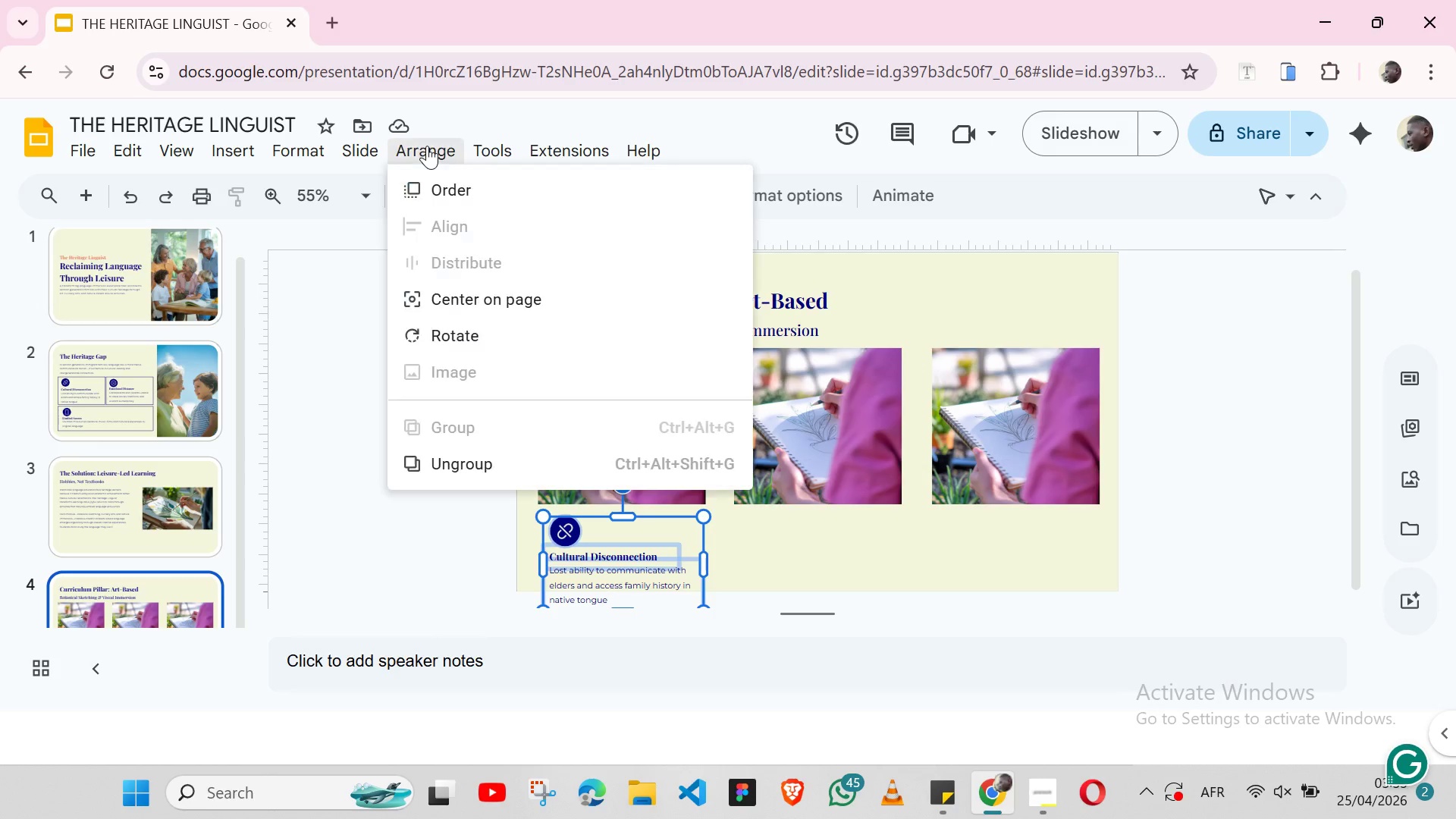 
left_click([427, 146])
 